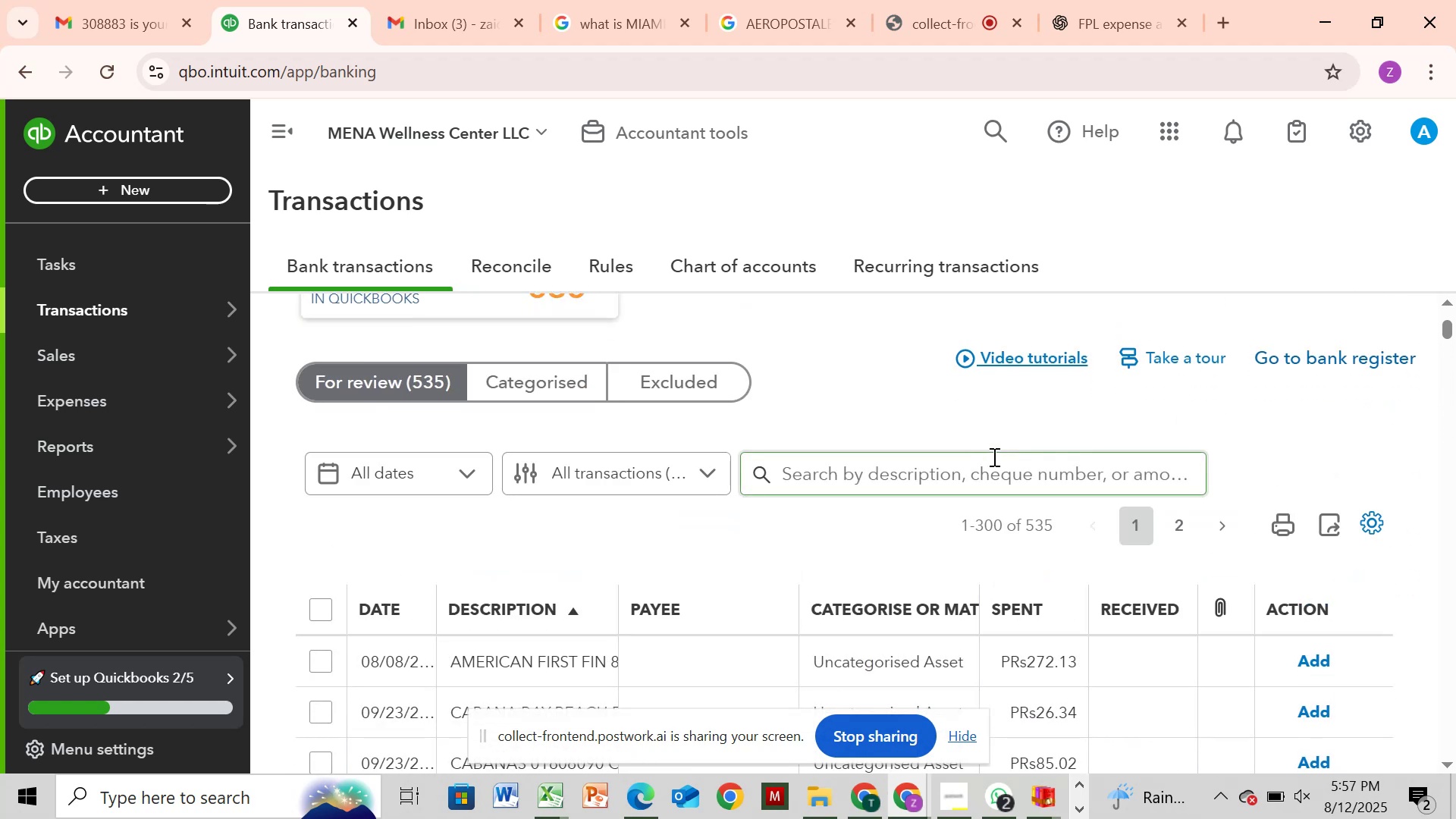 
left_click([984, 466])
 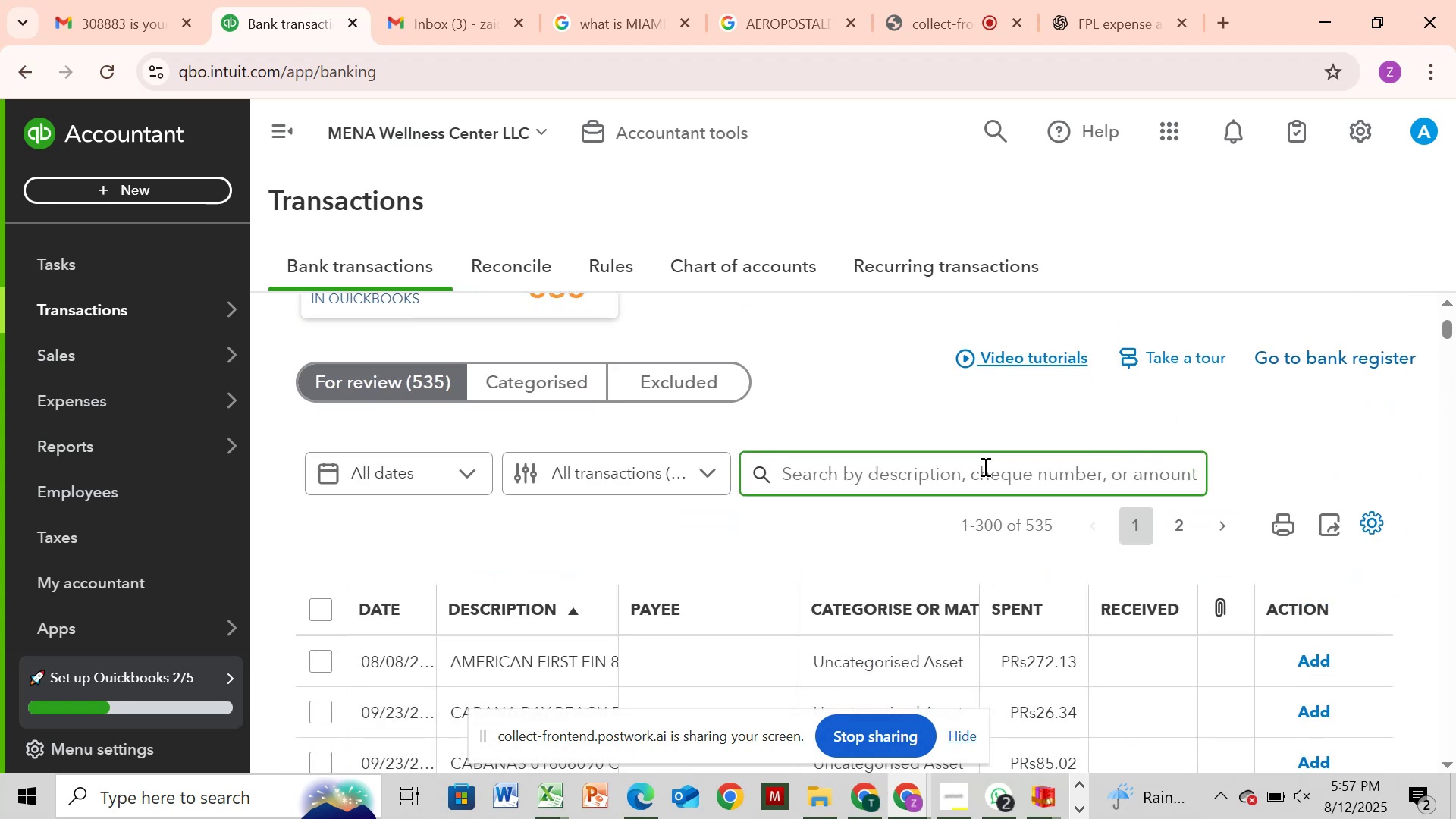 
type(fee)
 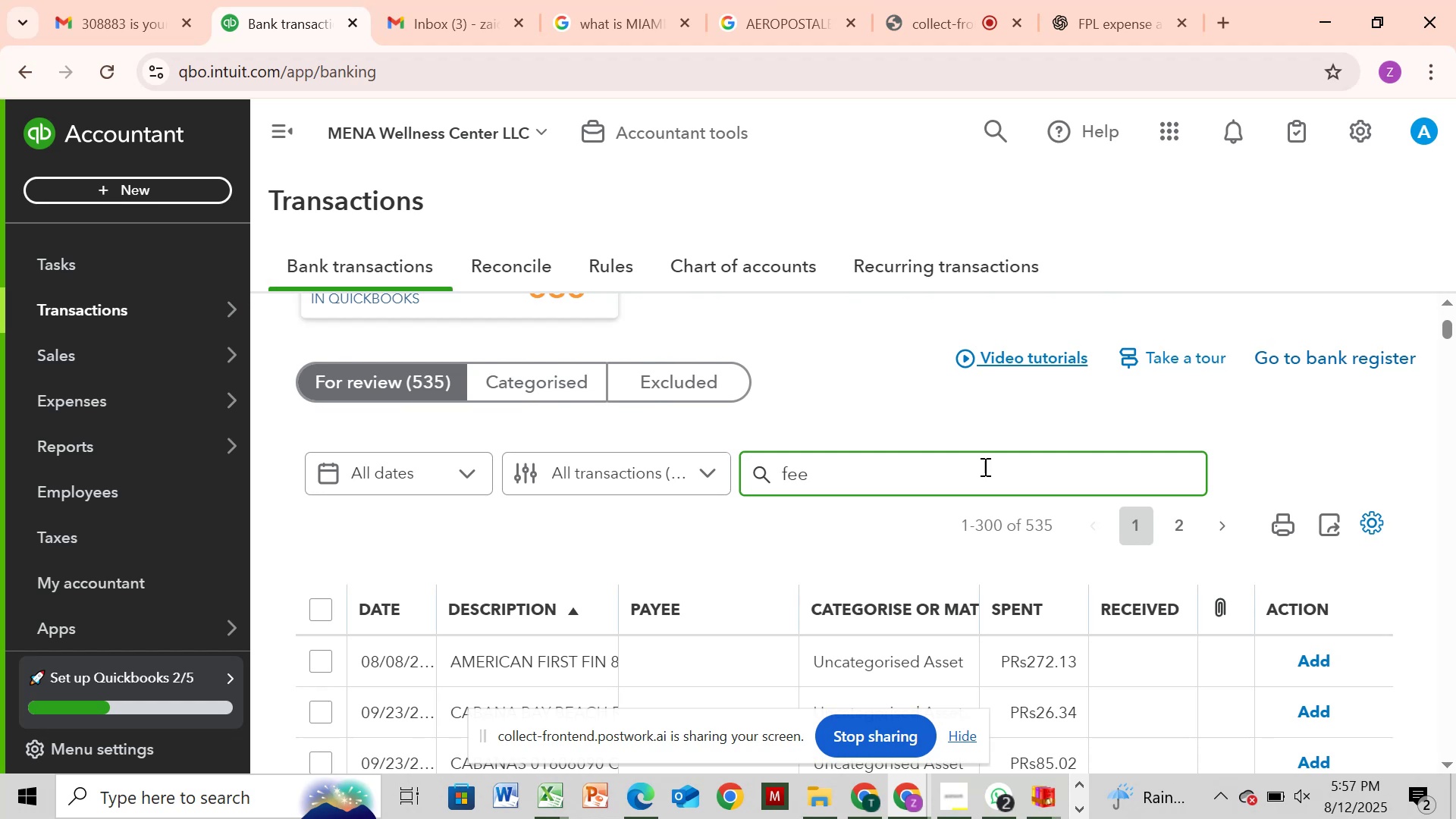 
key(Enter)
 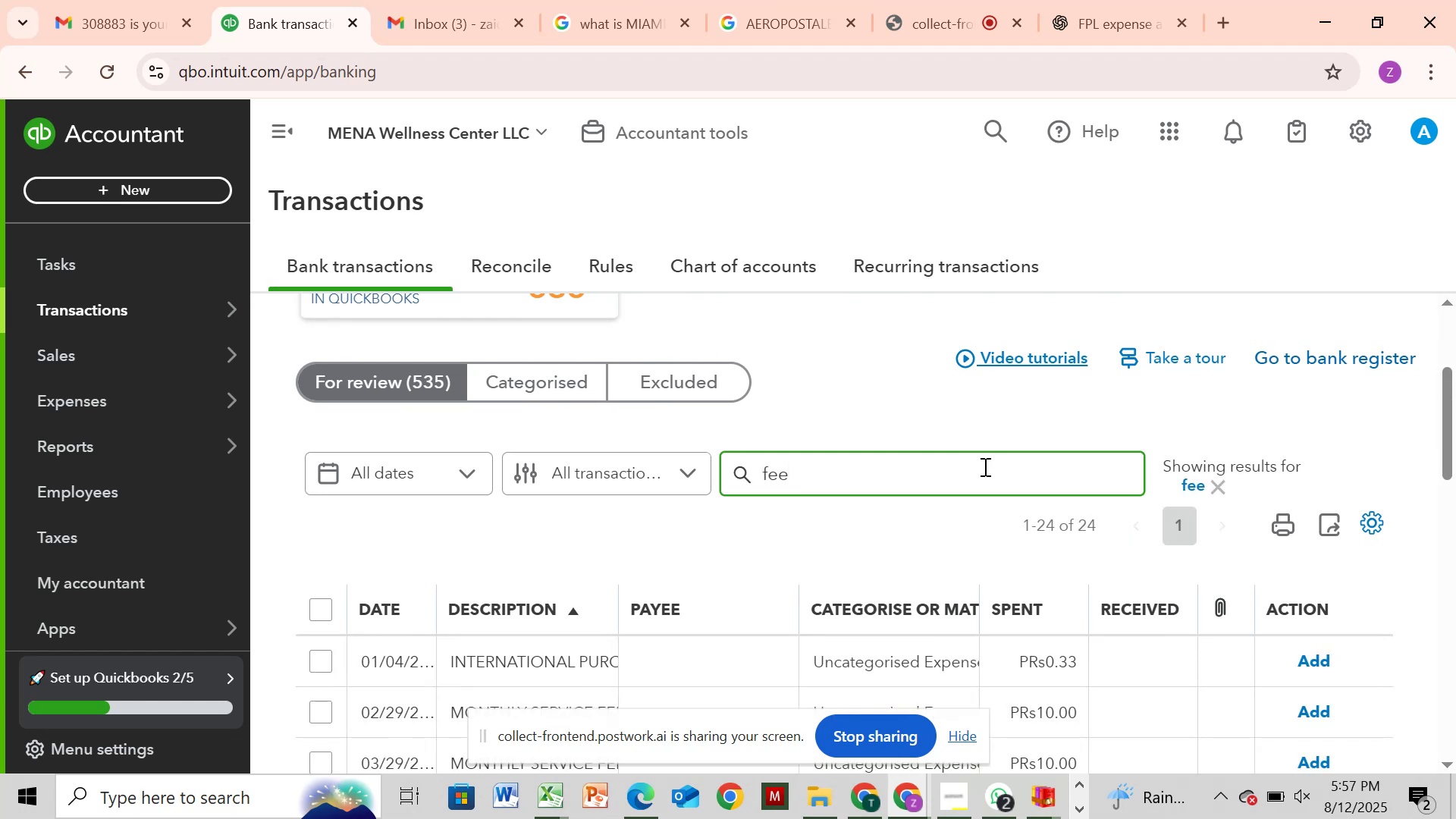 
wait(6.78)
 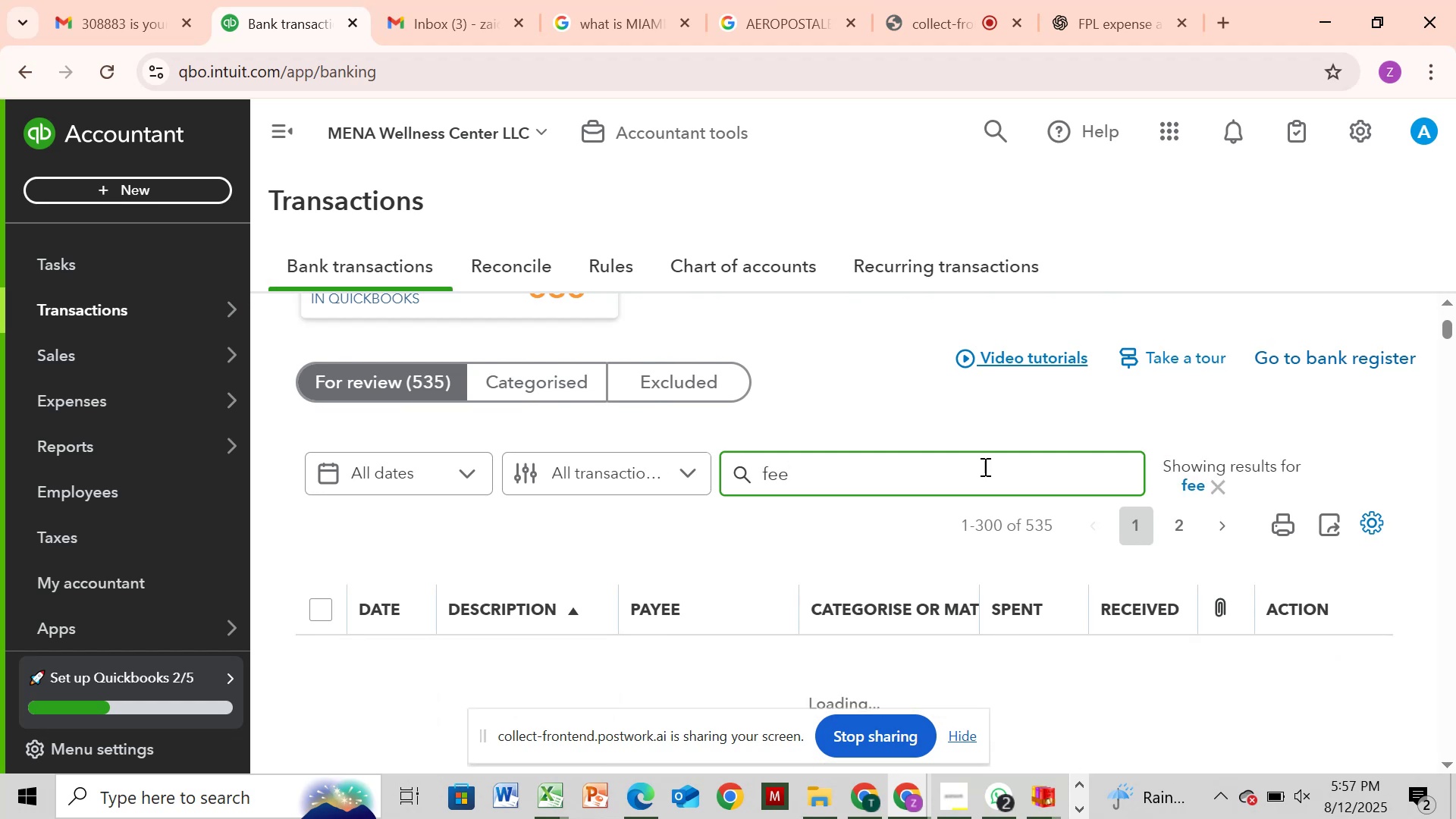 
scroll: coordinate [984, 466], scroll_direction: down, amount: 1.0
 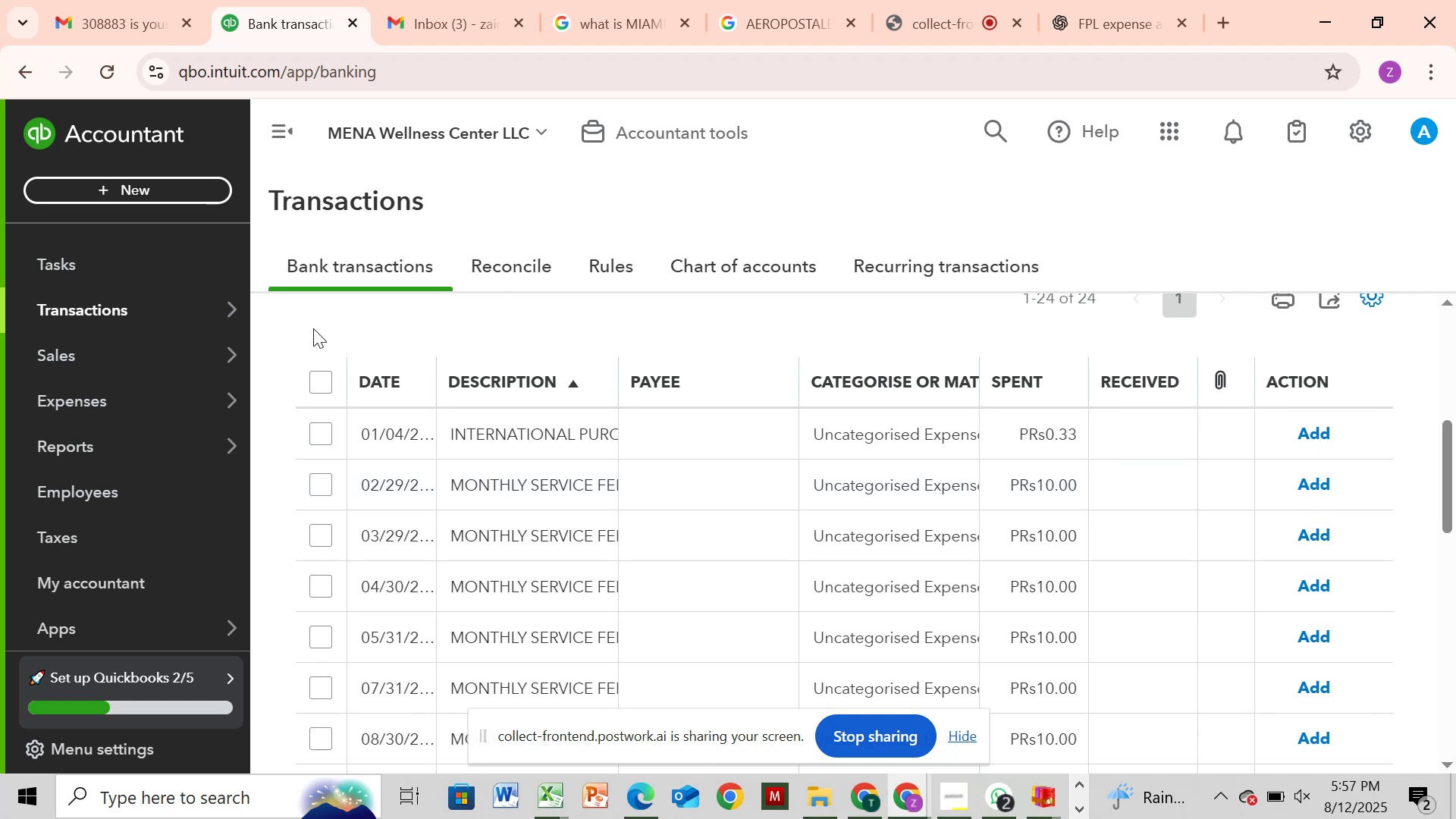 
left_click([322, 374])
 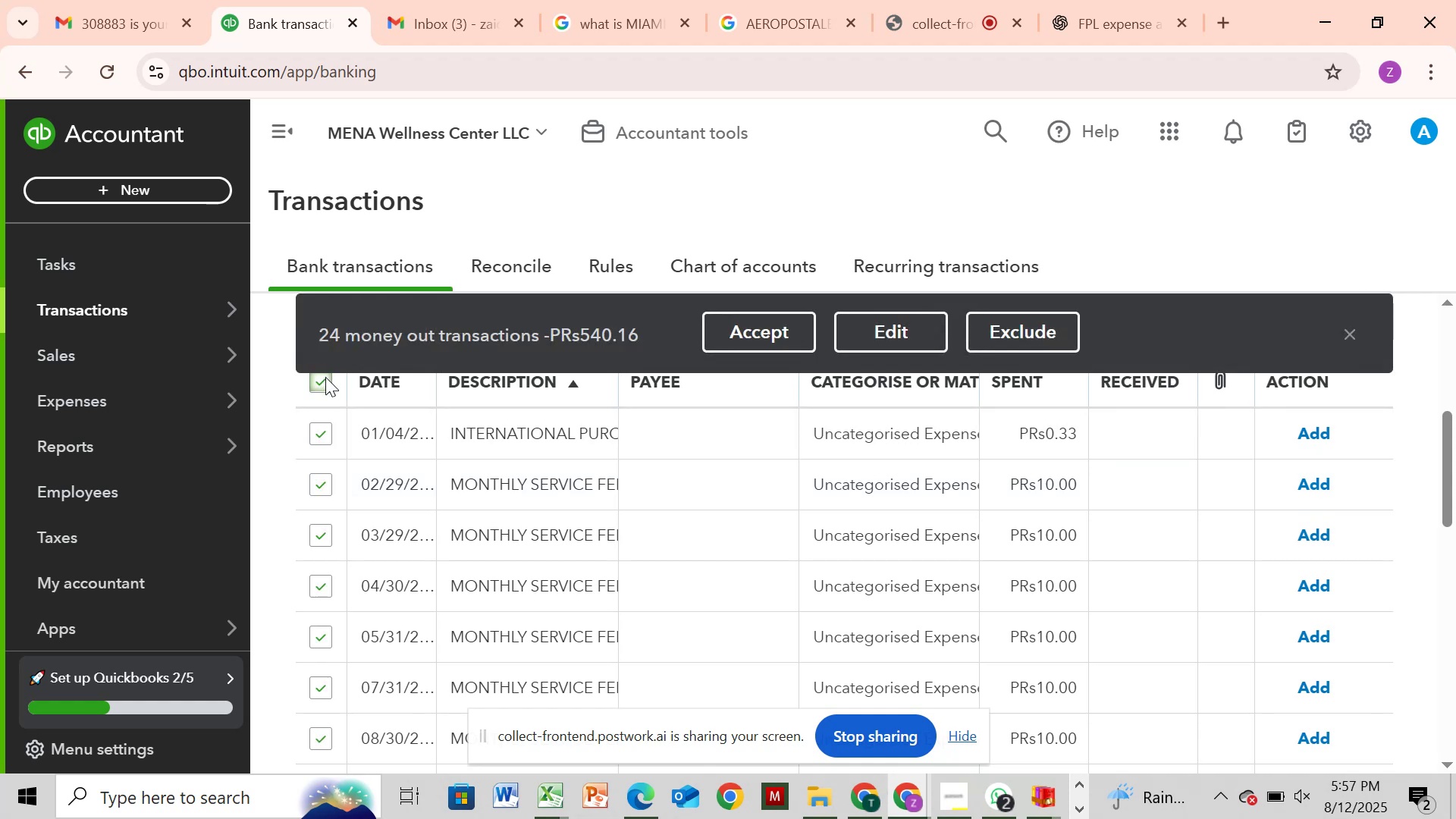 
scroll: coordinate [325, 377], scroll_direction: down, amount: 6.0
 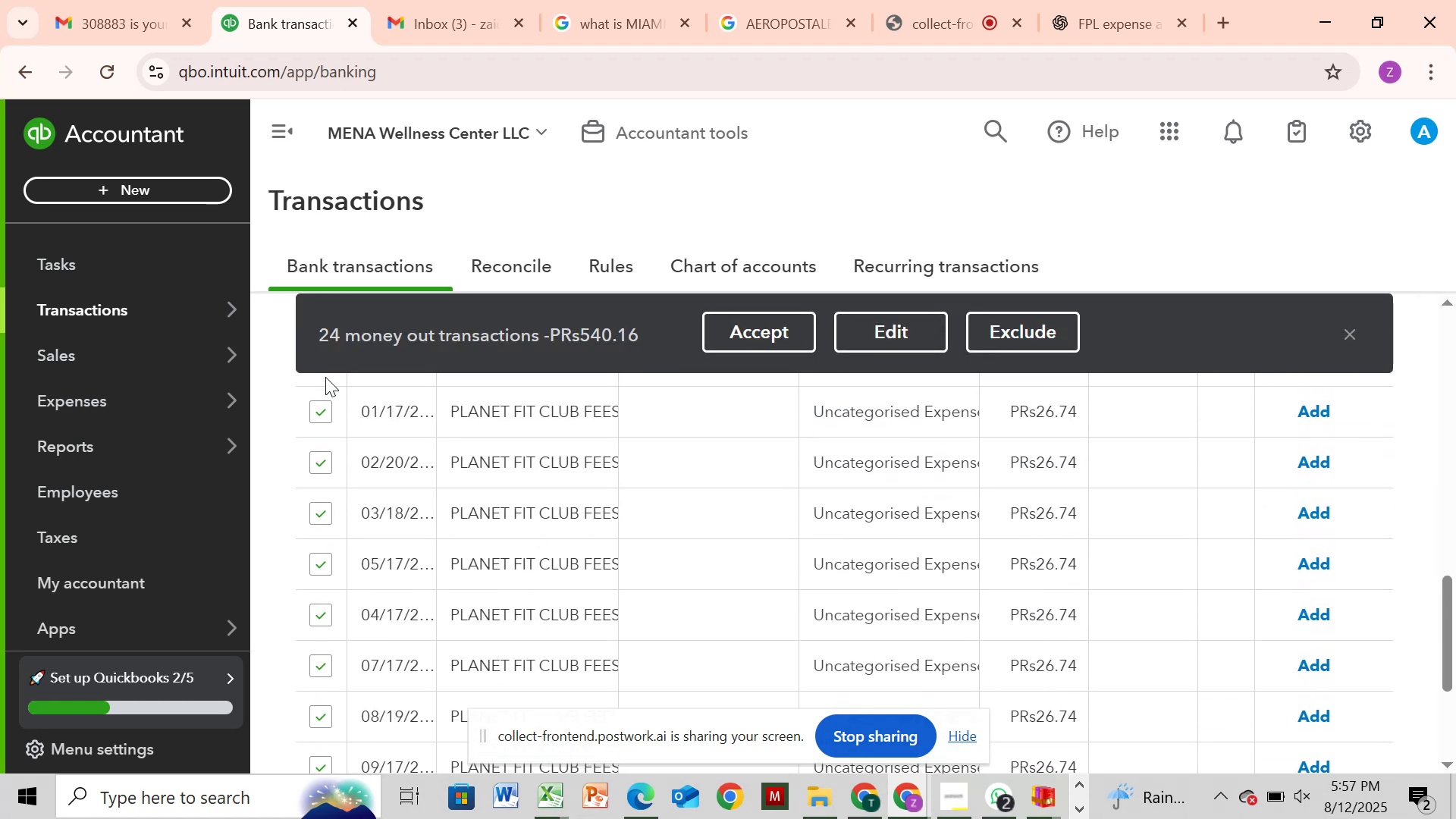 
scroll: coordinate [325, 377], scroll_direction: up, amount: 4.0
 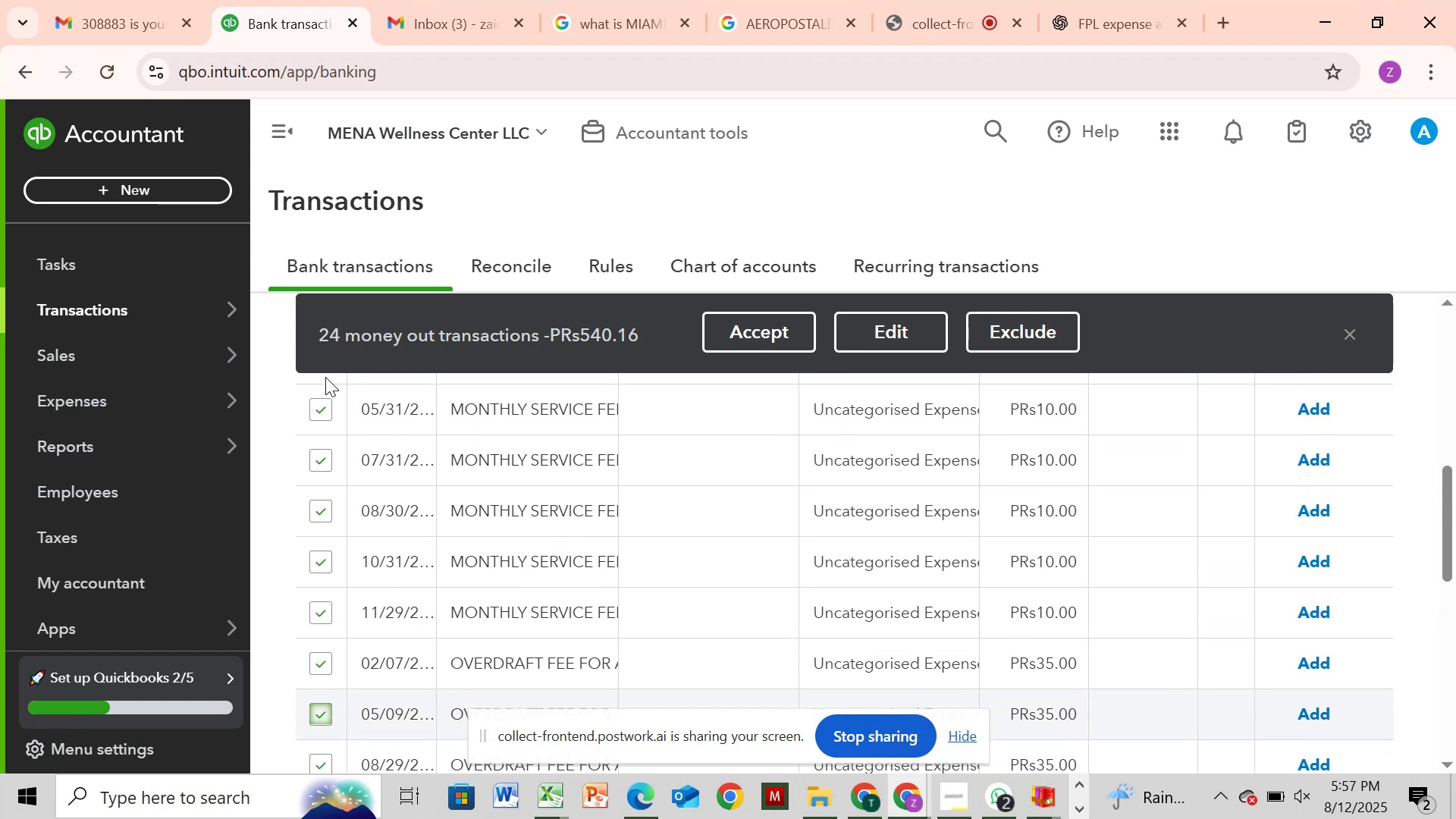 
scroll: coordinate [325, 377], scroll_direction: down, amount: 3.0
 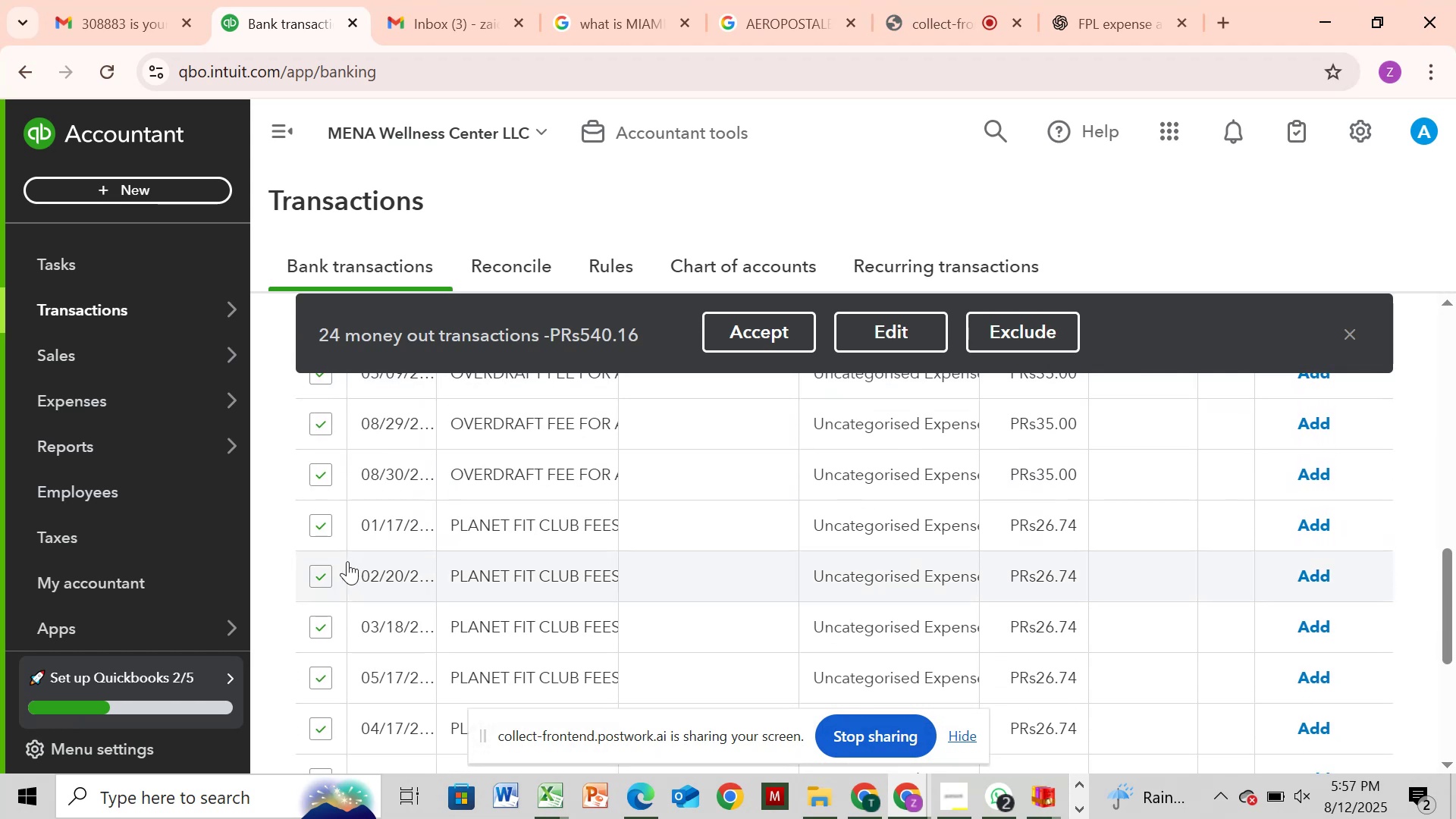 
left_click([312, 526])
 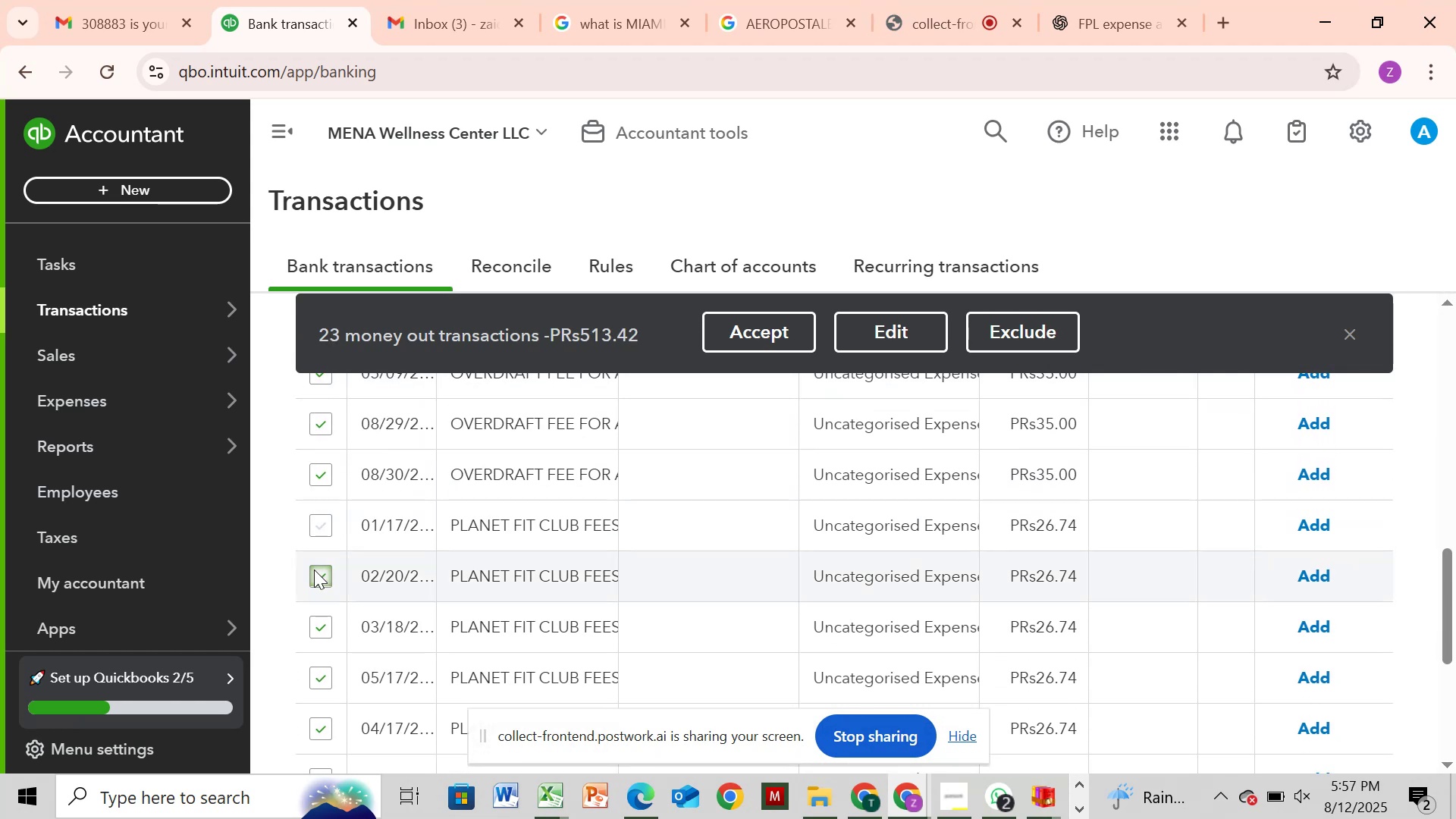 
left_click([314, 570])
 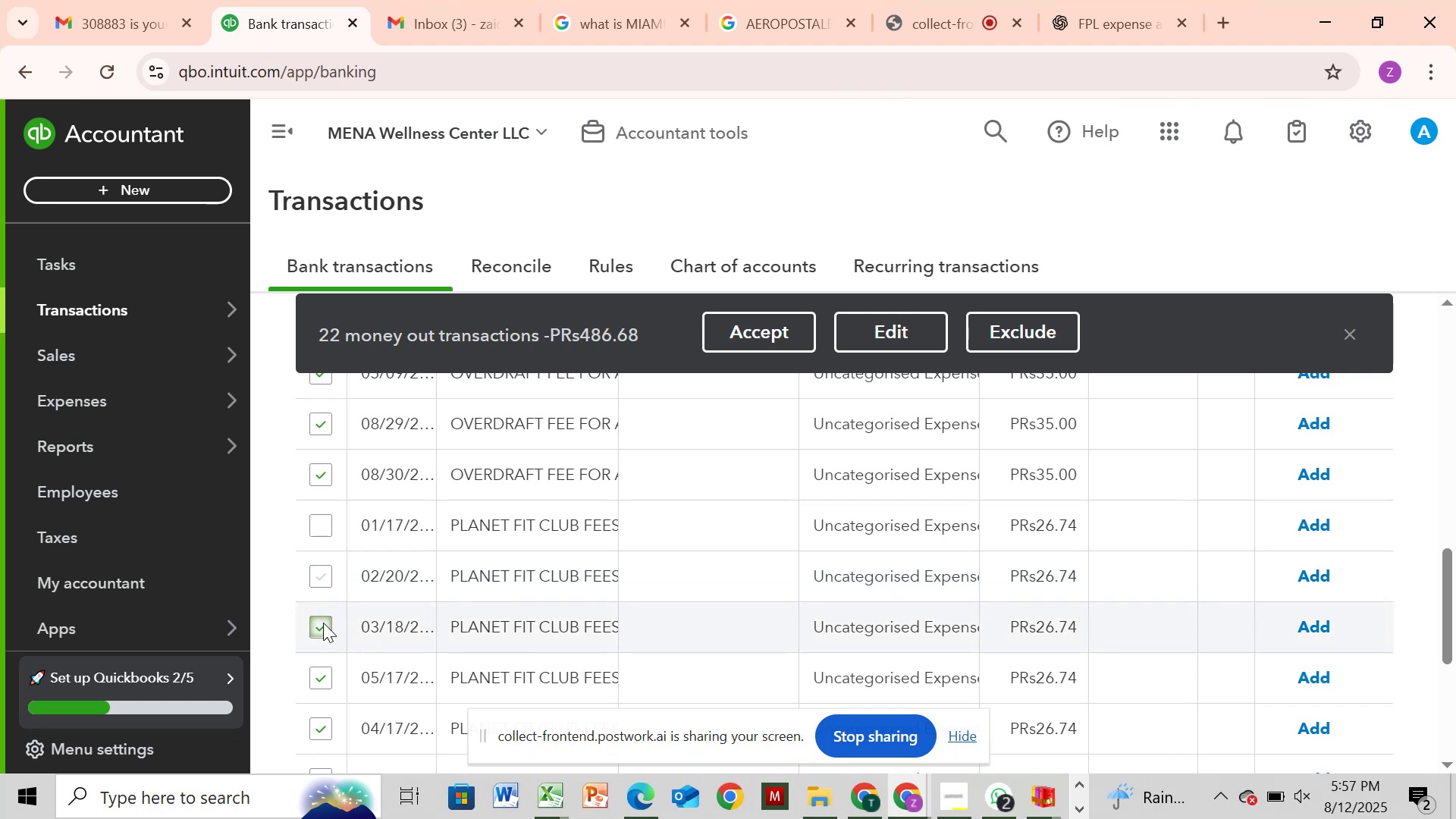 
left_click([323, 624])
 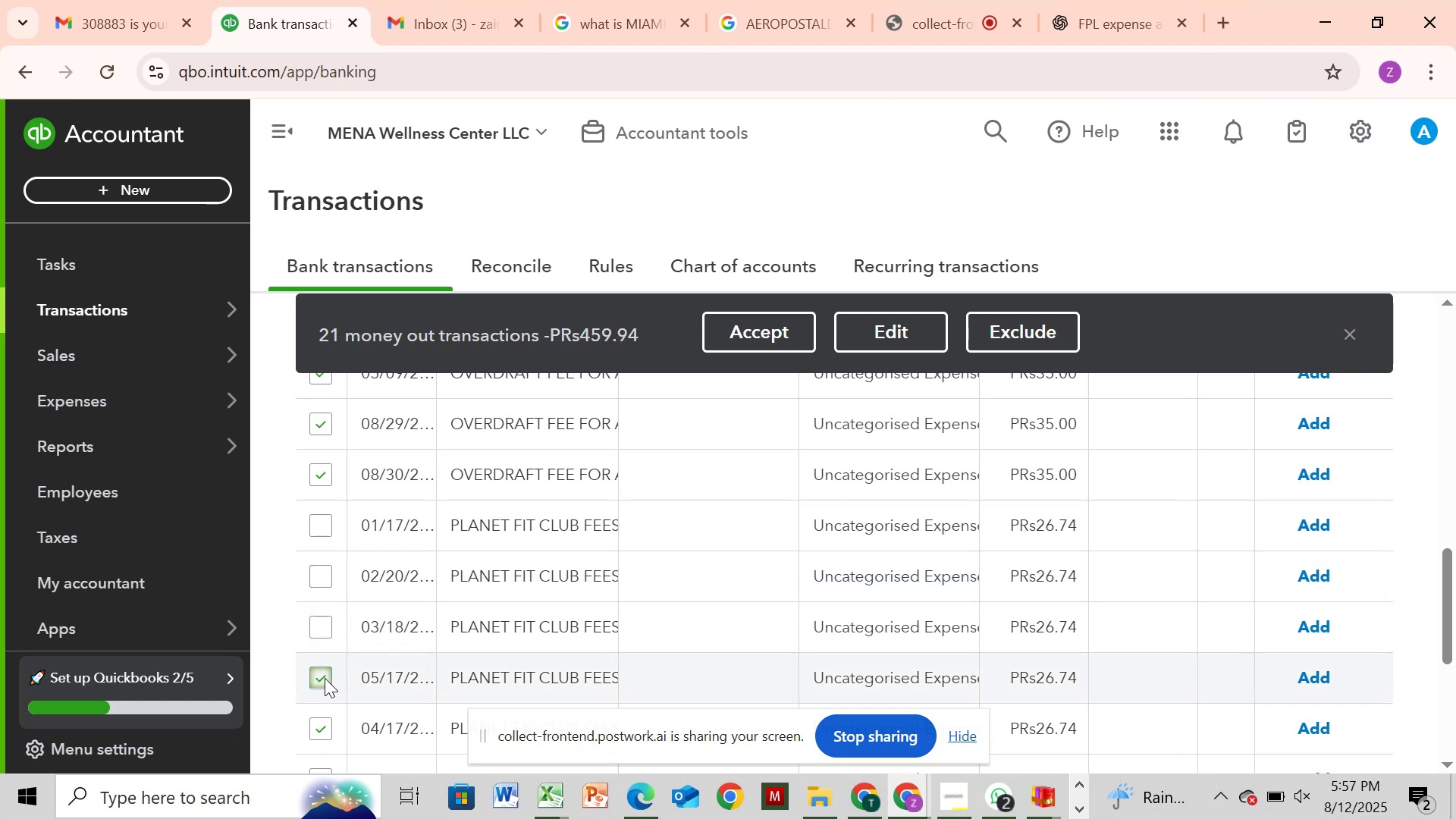 
scroll: coordinate [306, 569], scroll_direction: down, amount: 3.0
 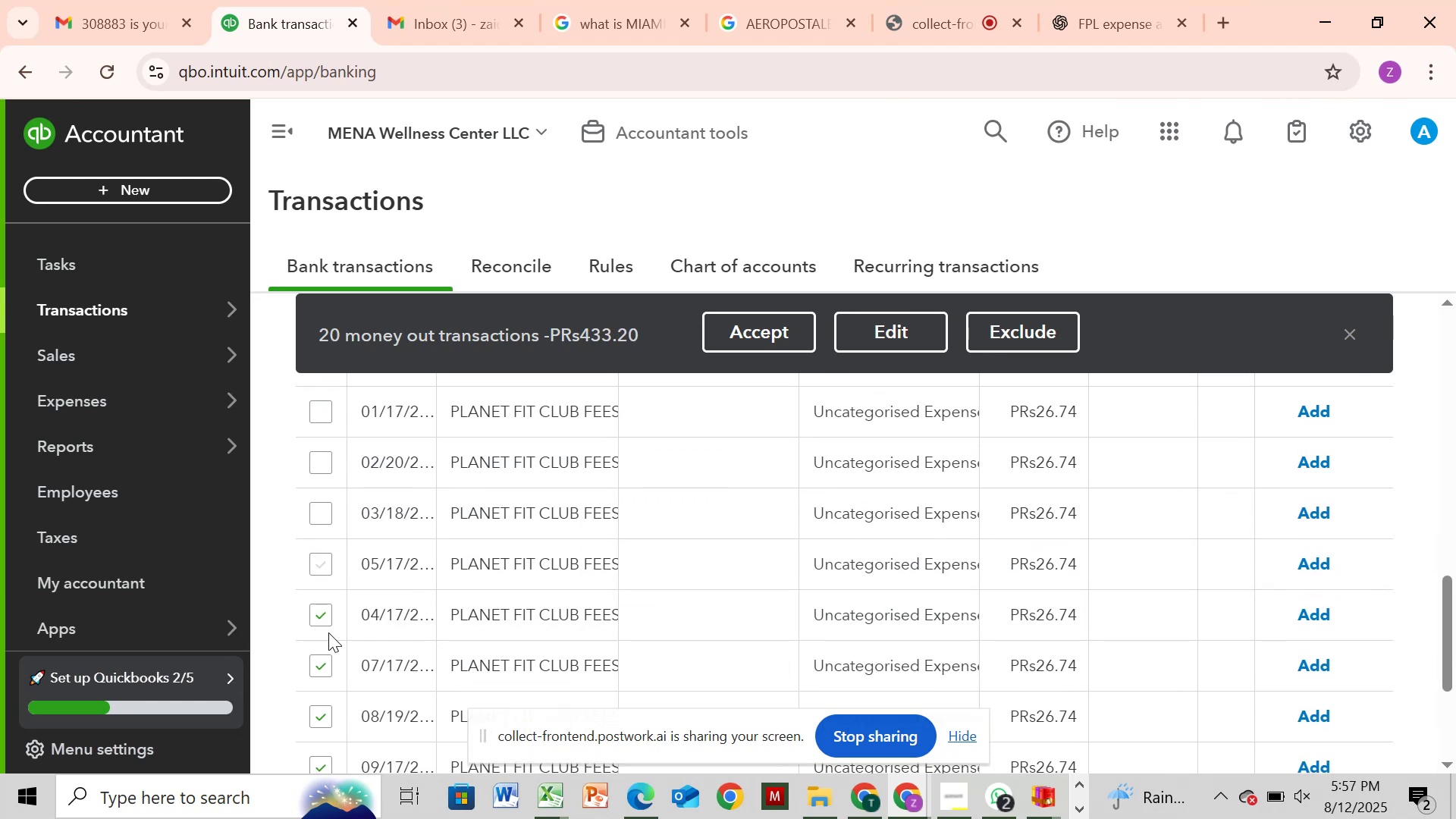 
left_click([317, 619])
 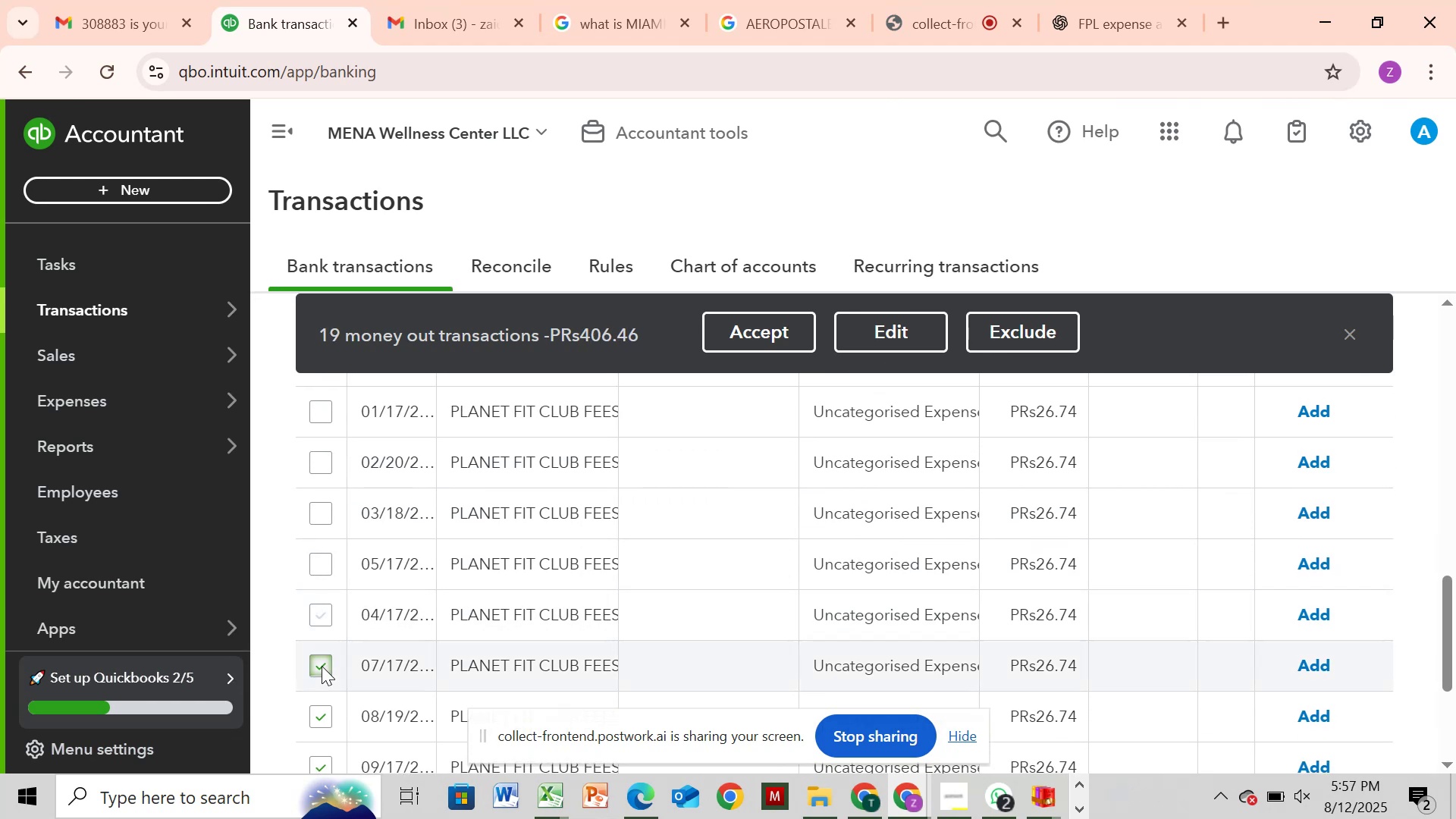 
left_click([322, 667])
 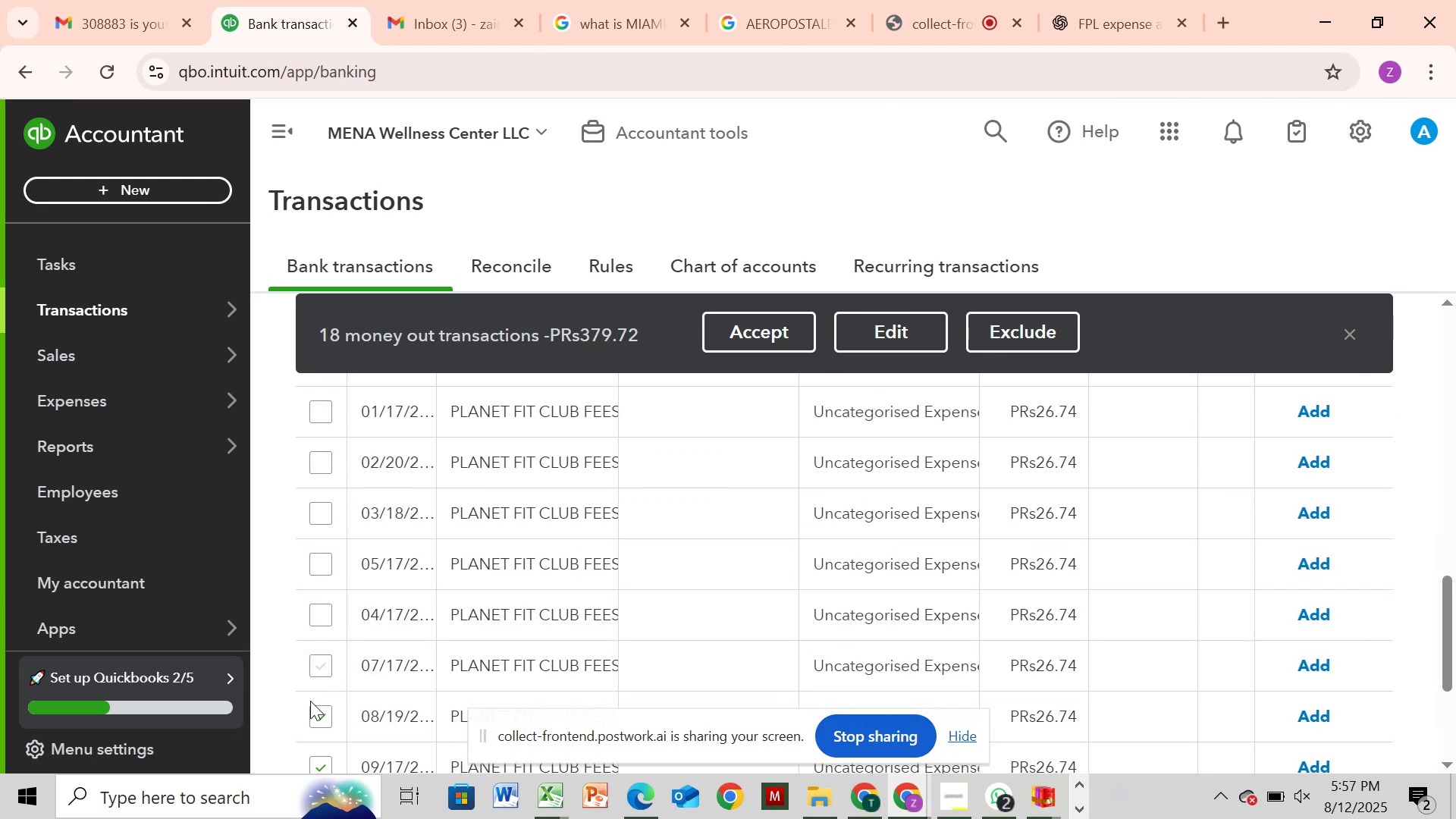 
left_click([328, 724])
 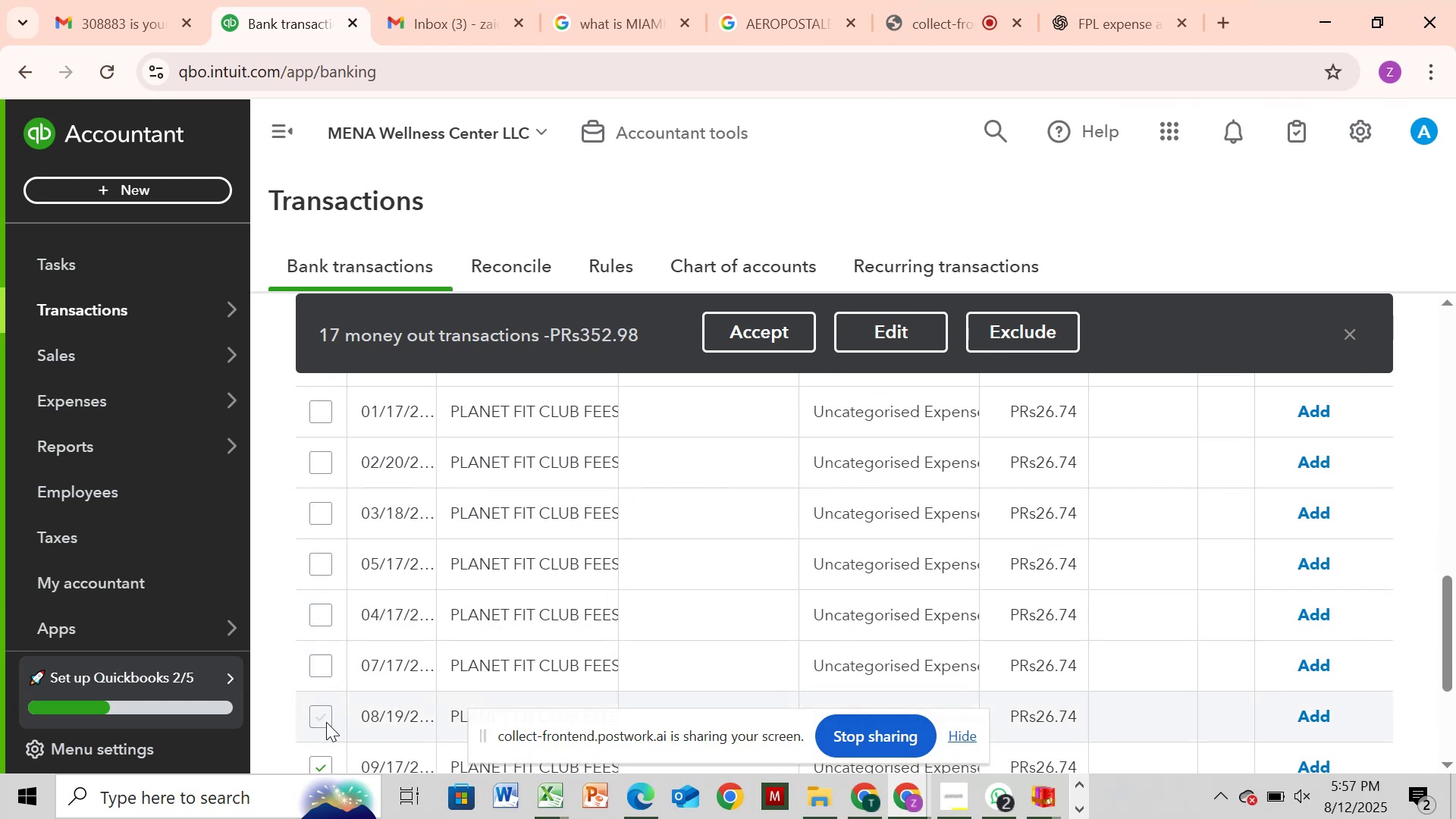 
scroll: coordinate [326, 722], scroll_direction: down, amount: 2.0
 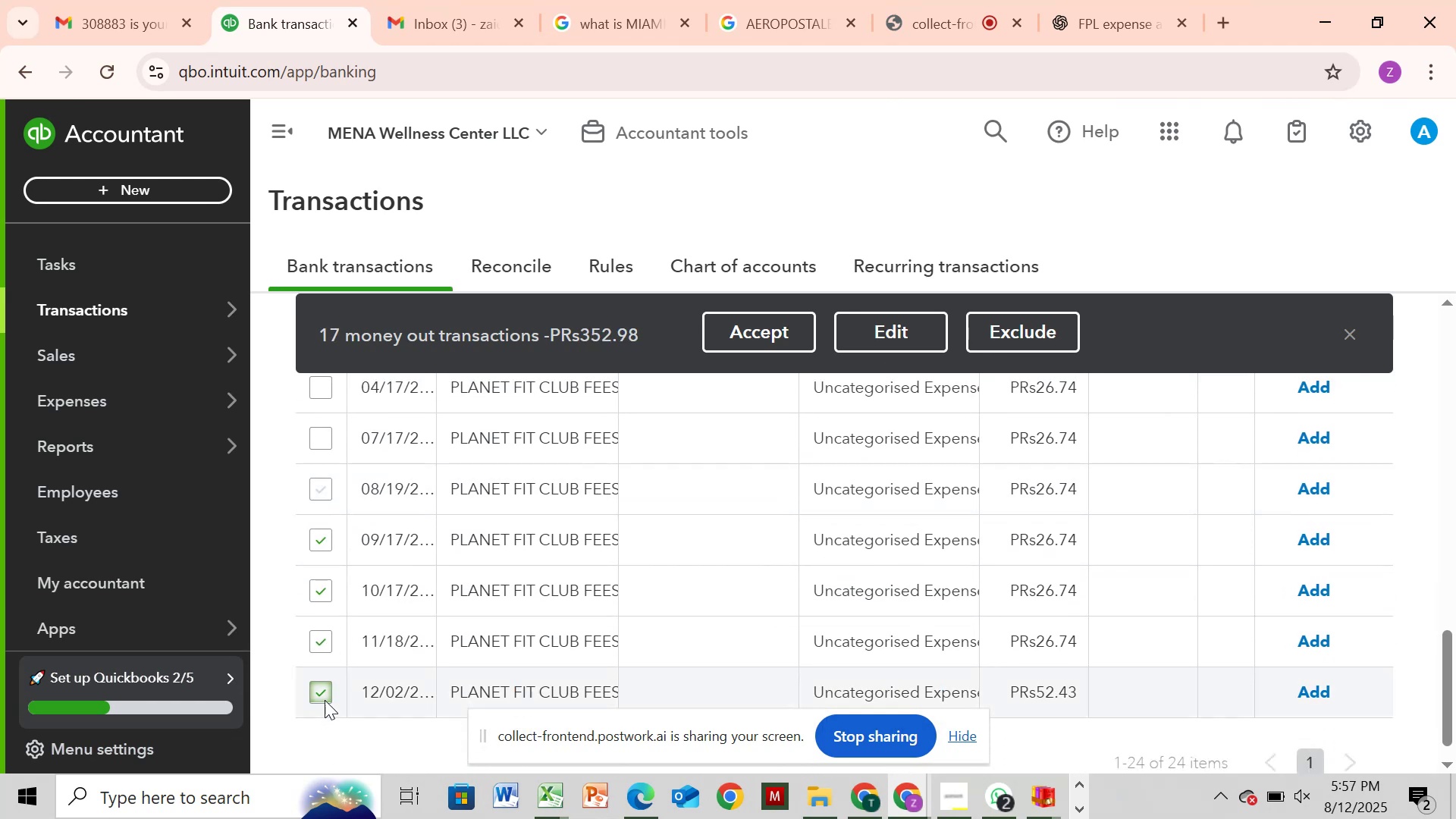 
left_click([326, 698])
 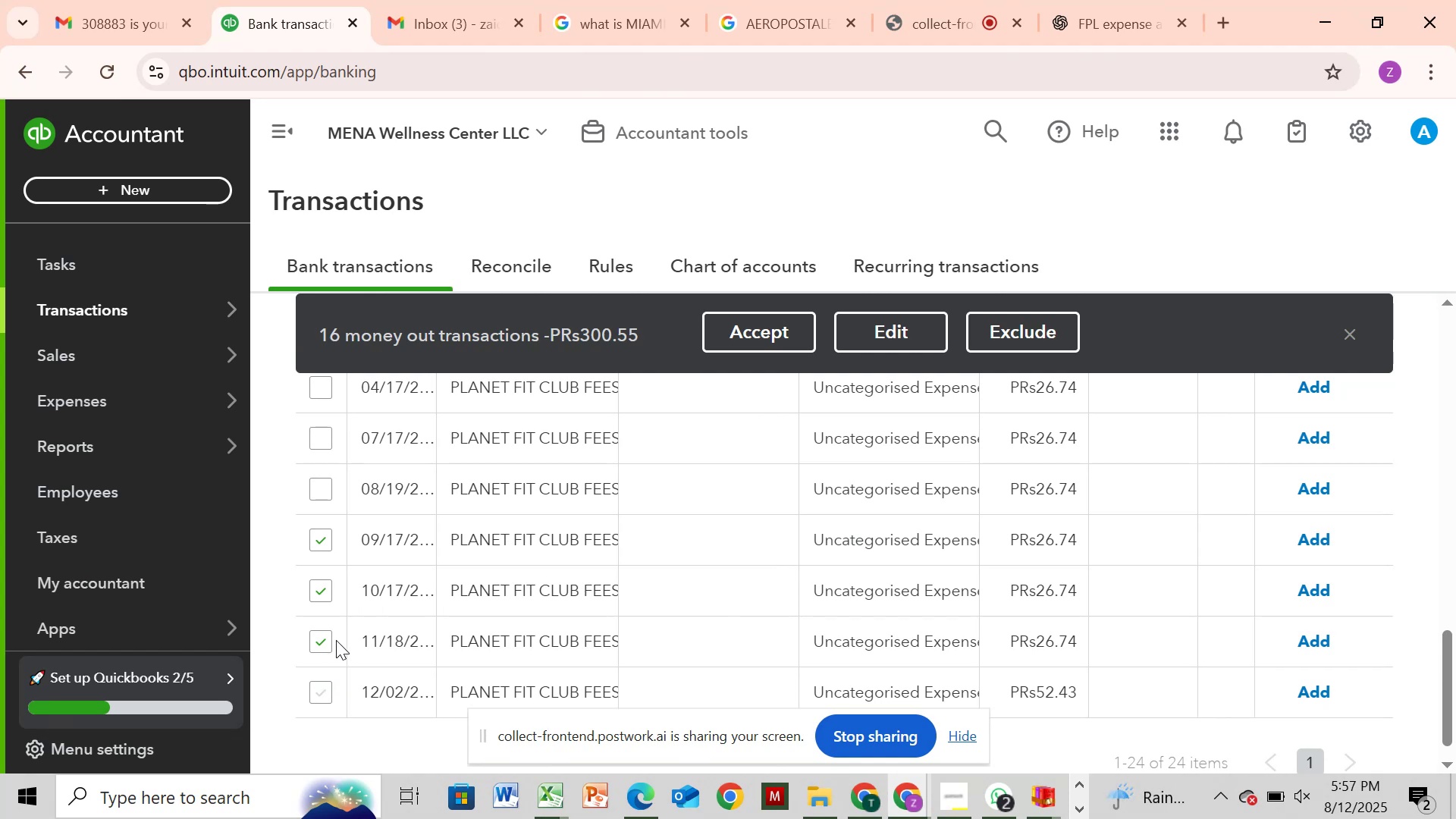 
left_click([327, 635])
 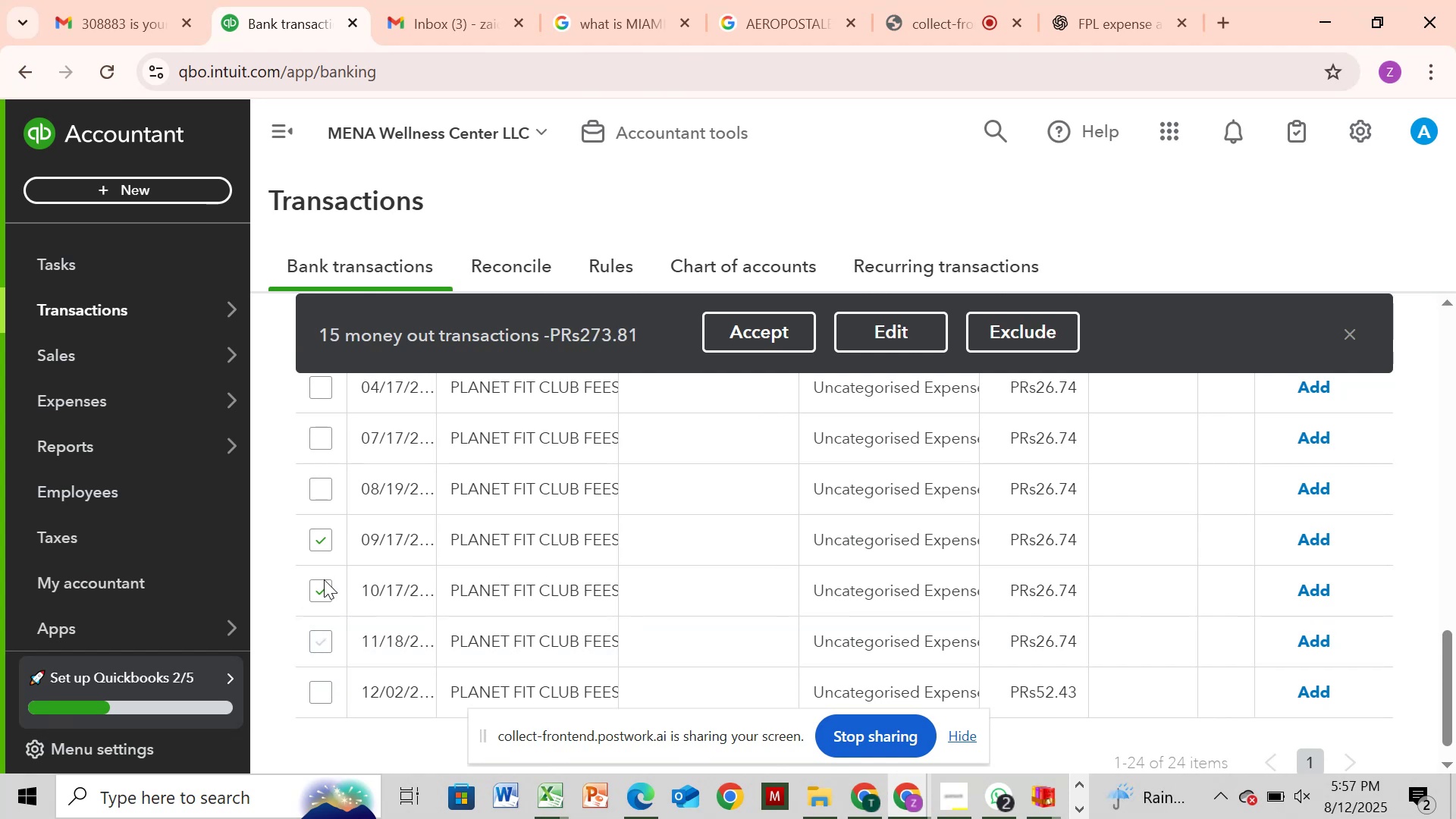 
left_click([315, 586])
 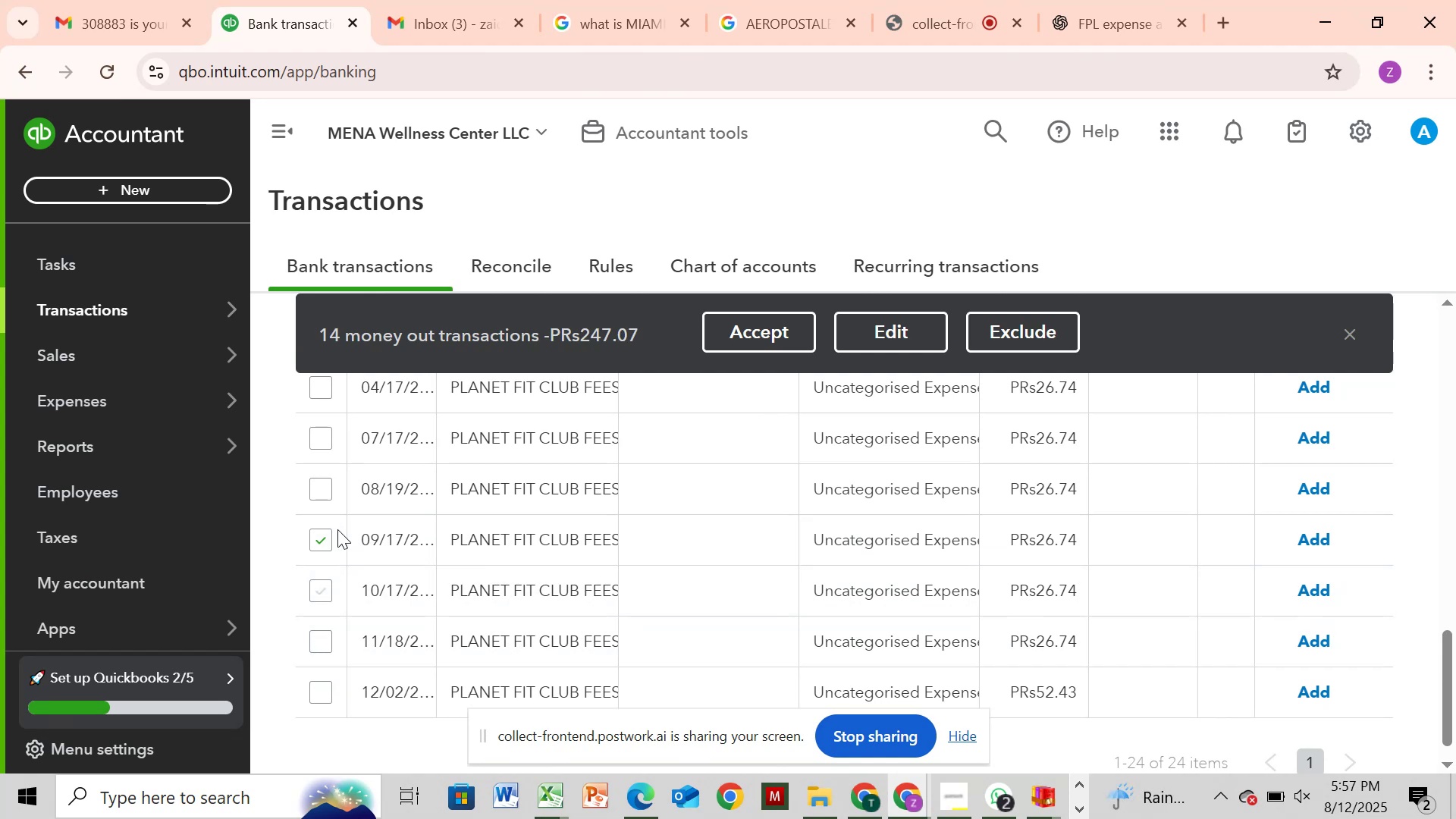 
left_click([328, 538])
 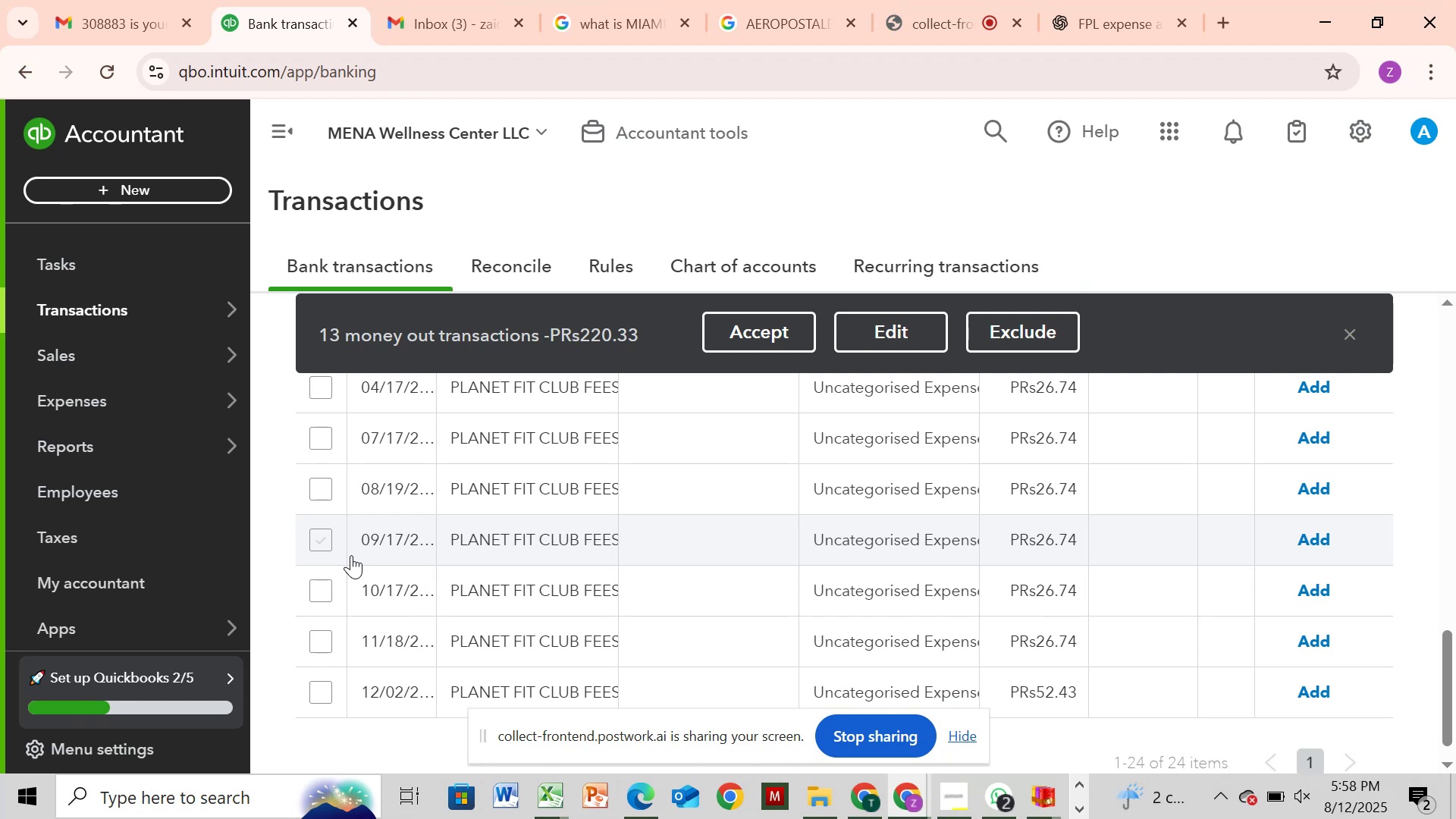 
wait(67.07)
 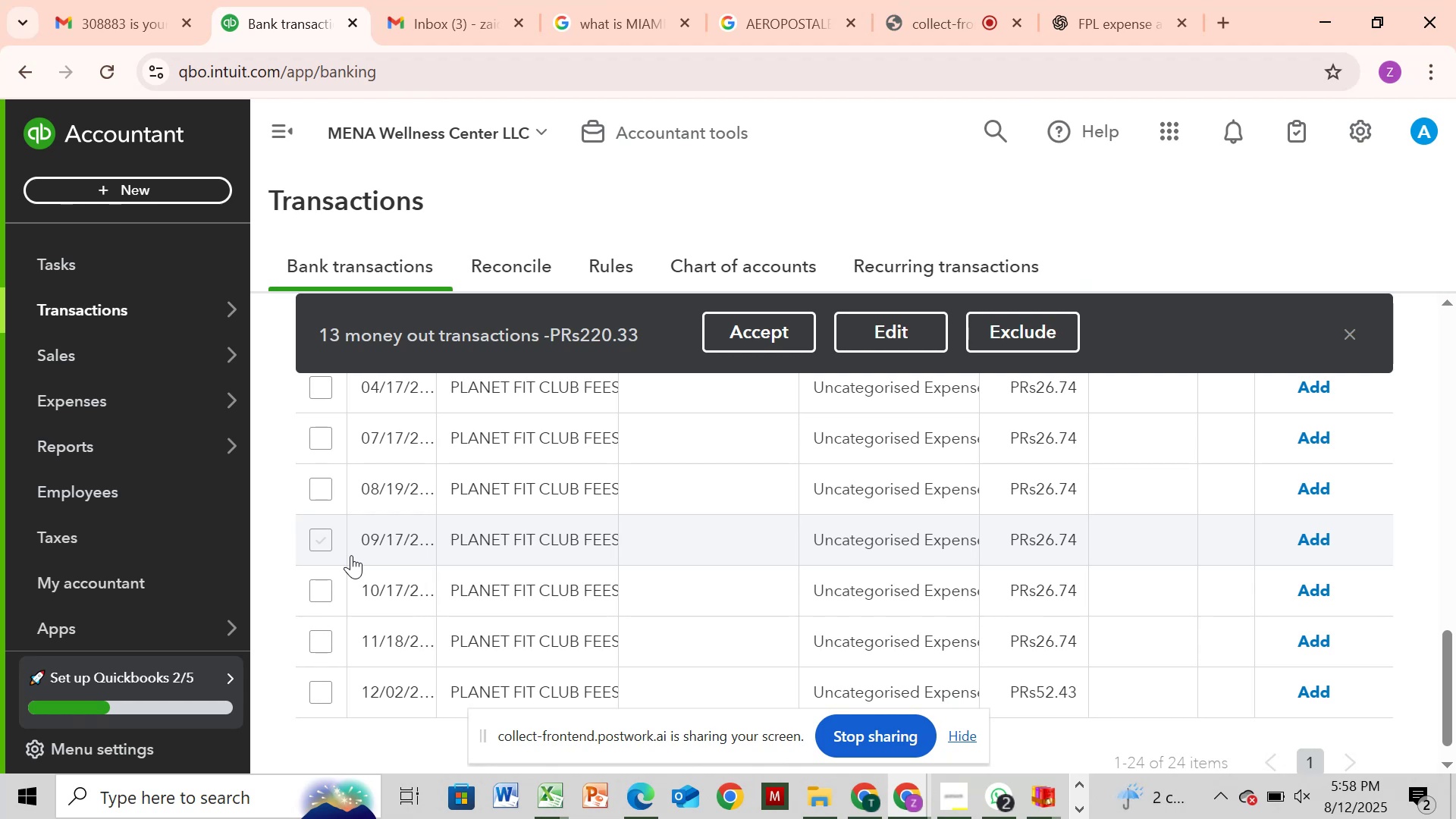 
left_click([871, 339])
 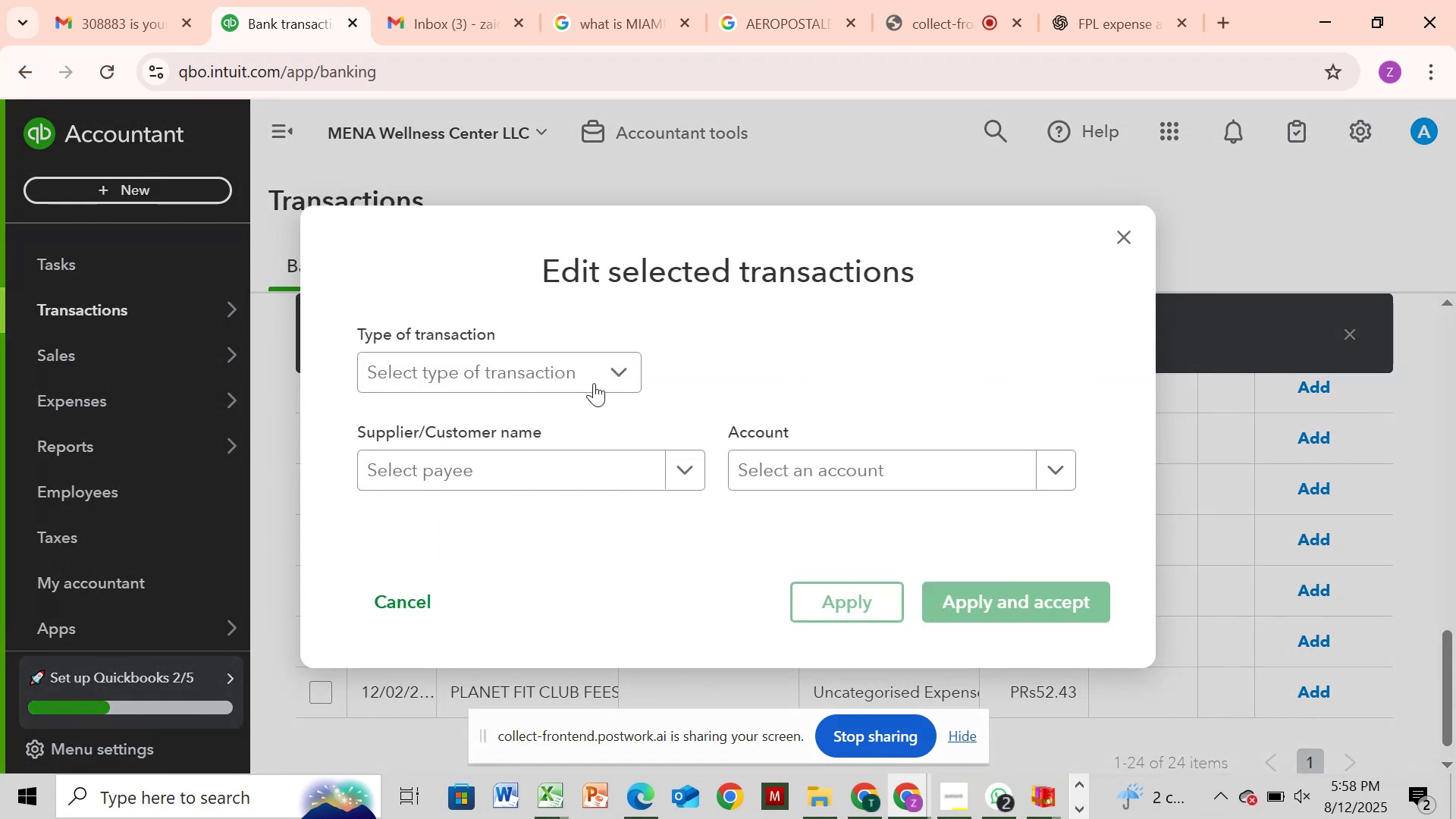 
left_click([584, 371])
 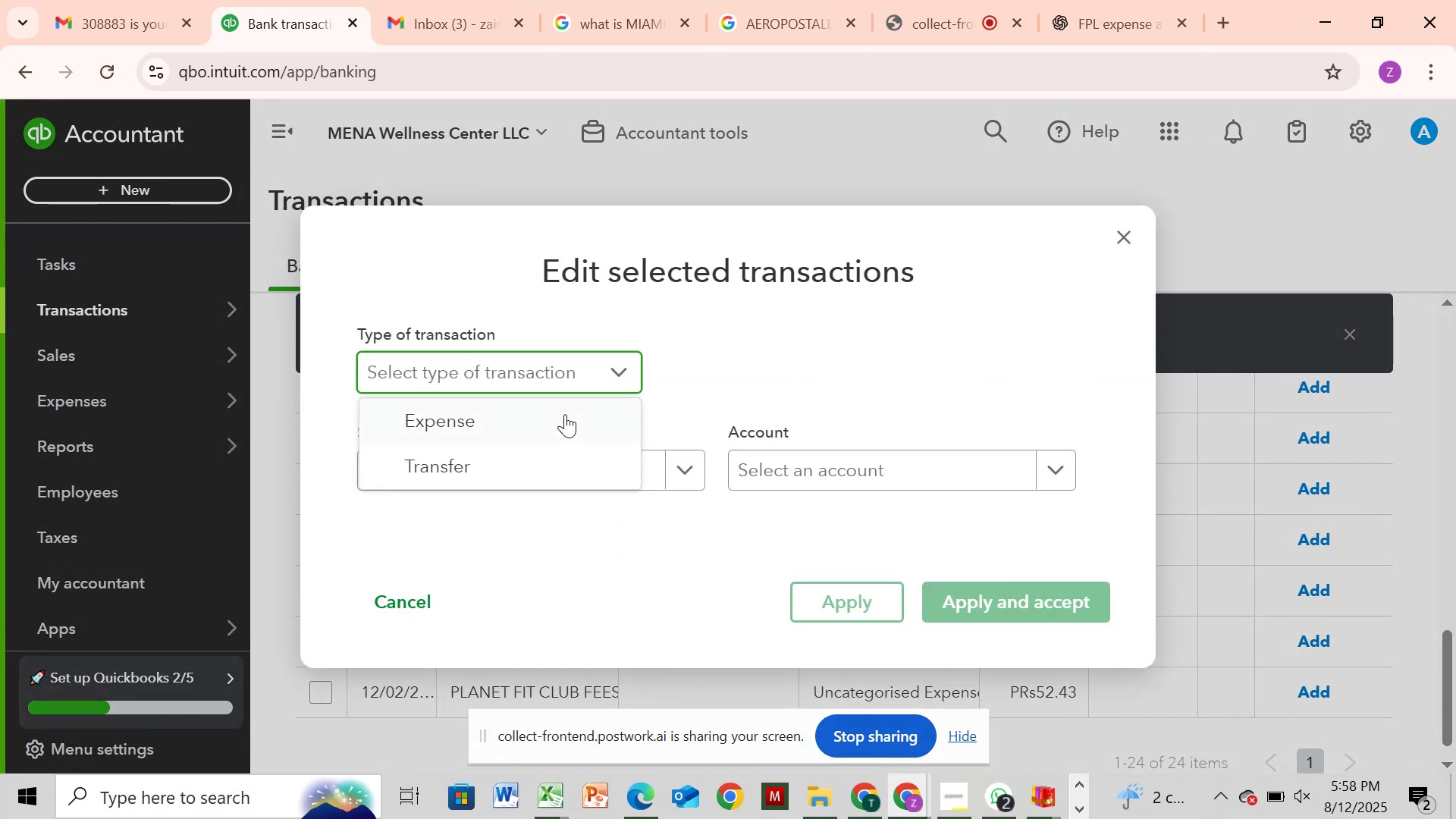 
left_click([561, 422])
 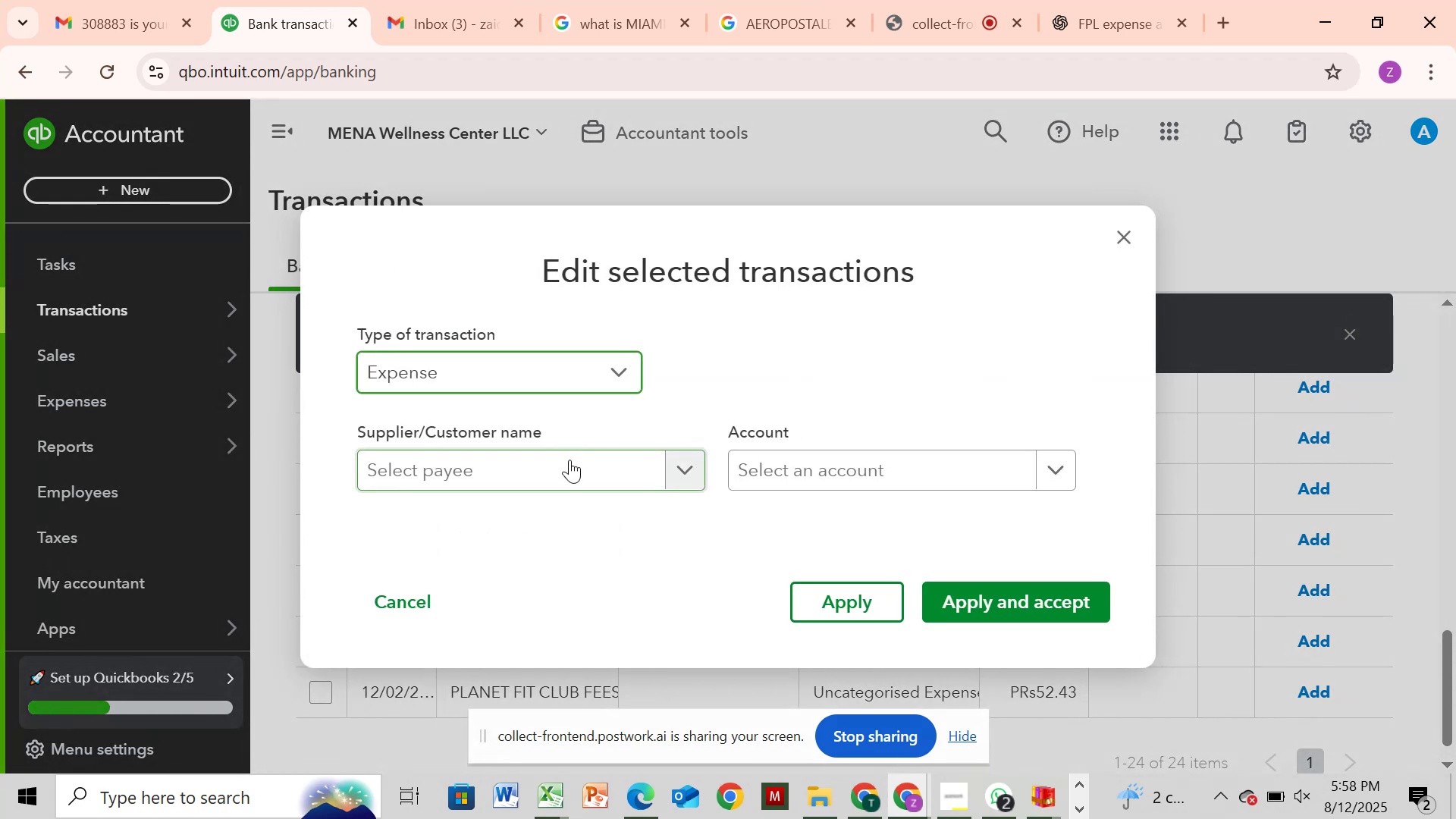 
left_click([570, 460])
 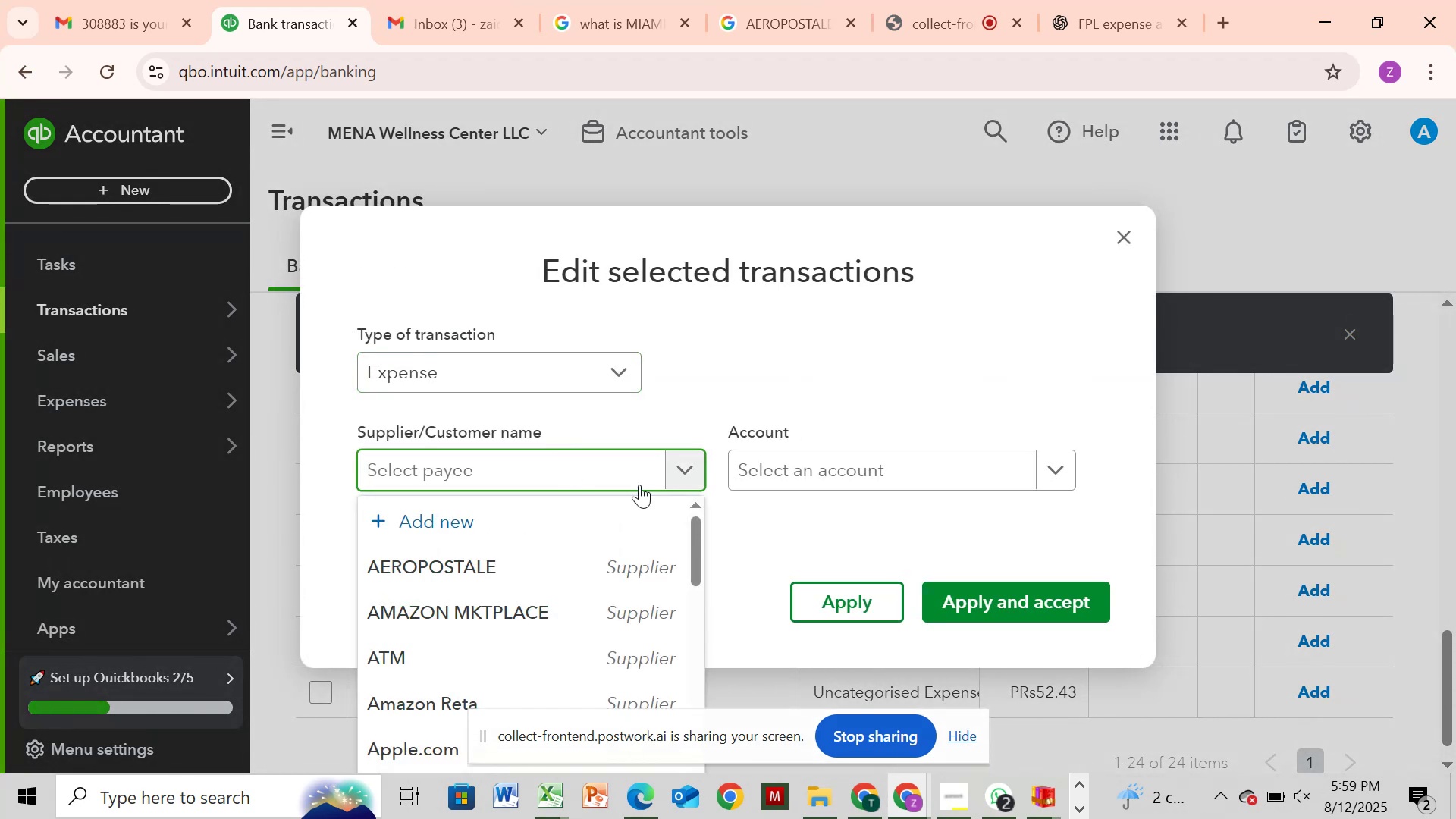 
wait(5.07)
 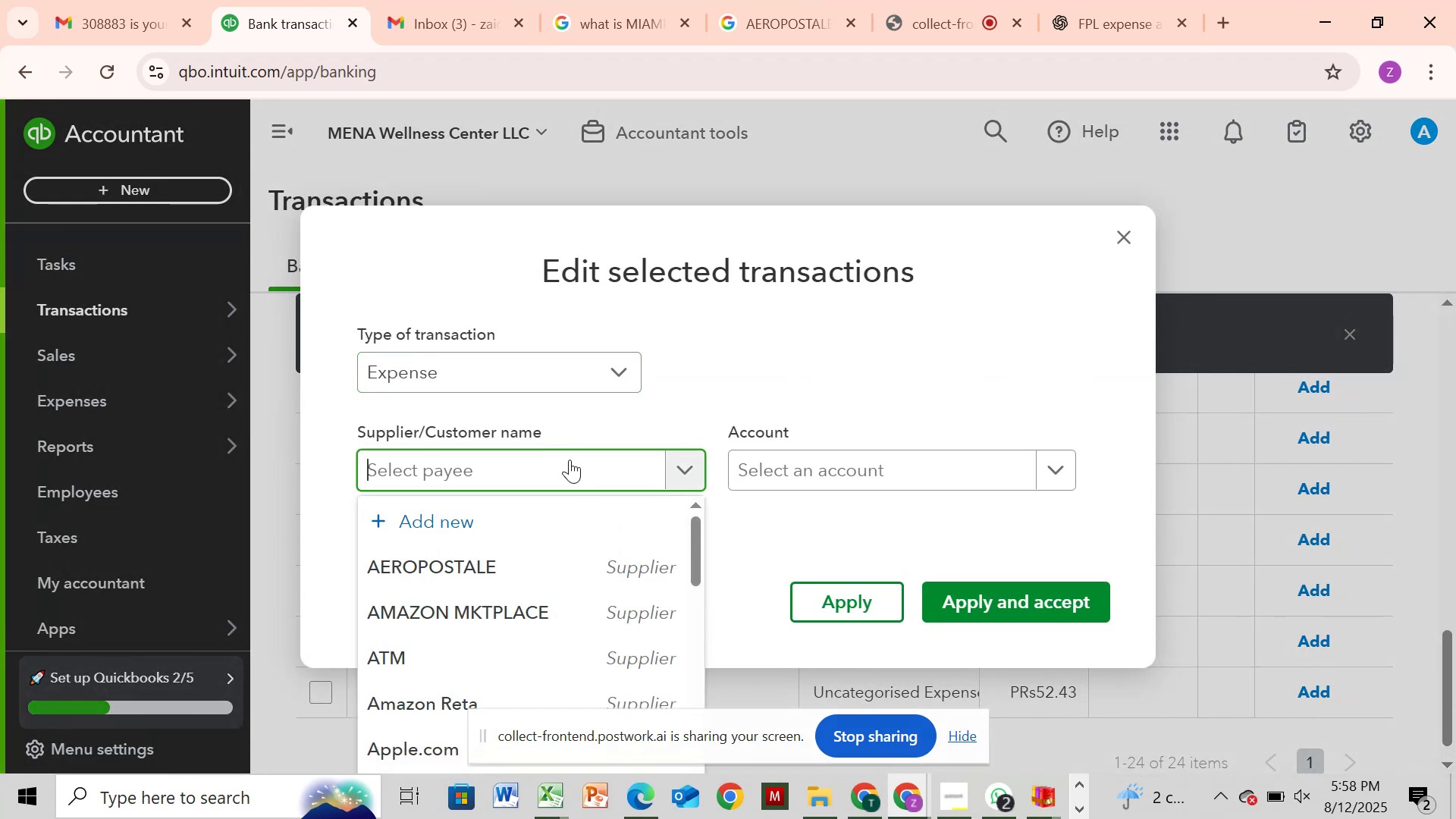 
left_click([1061, 479])
 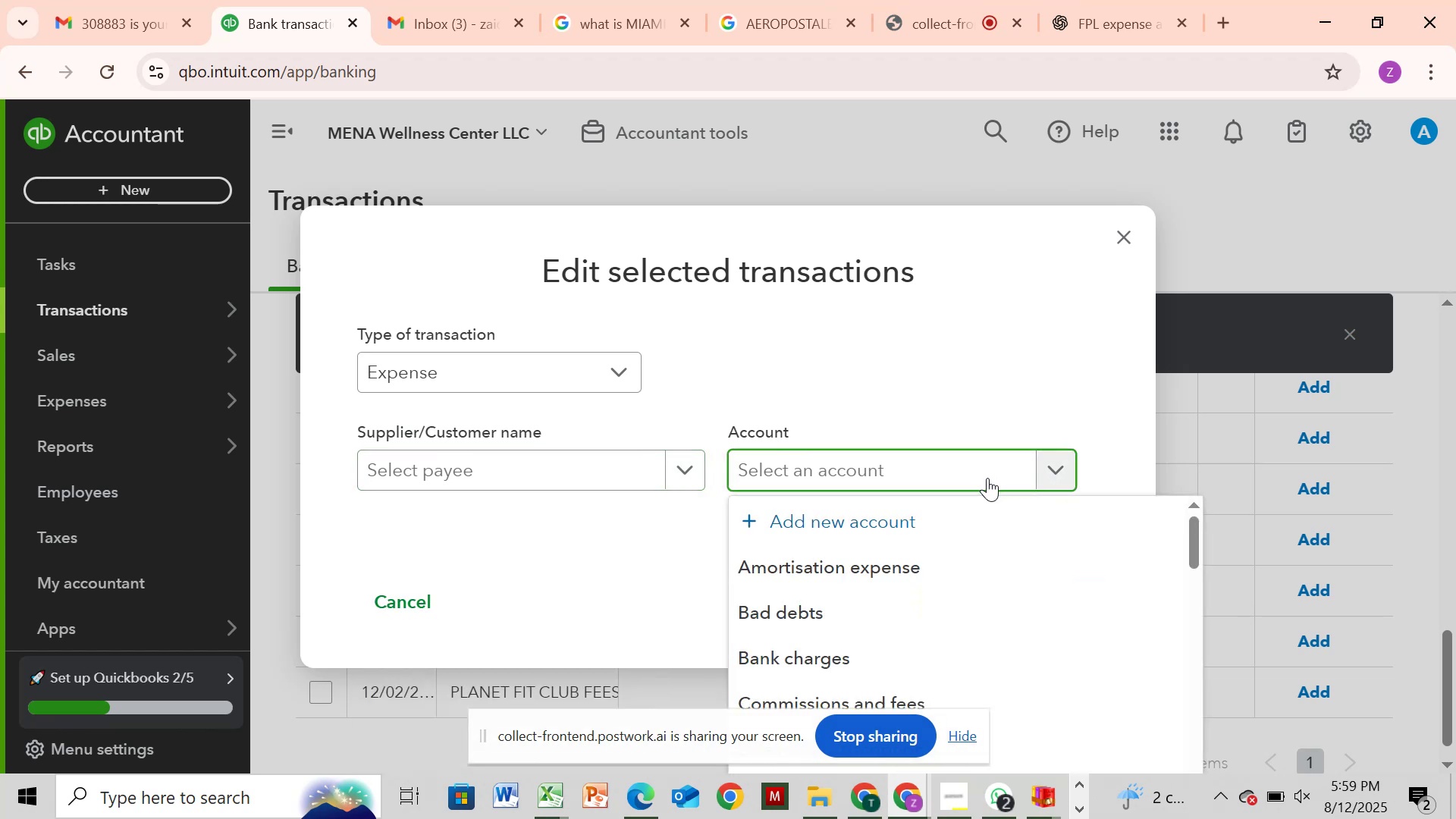 
type(ba)
 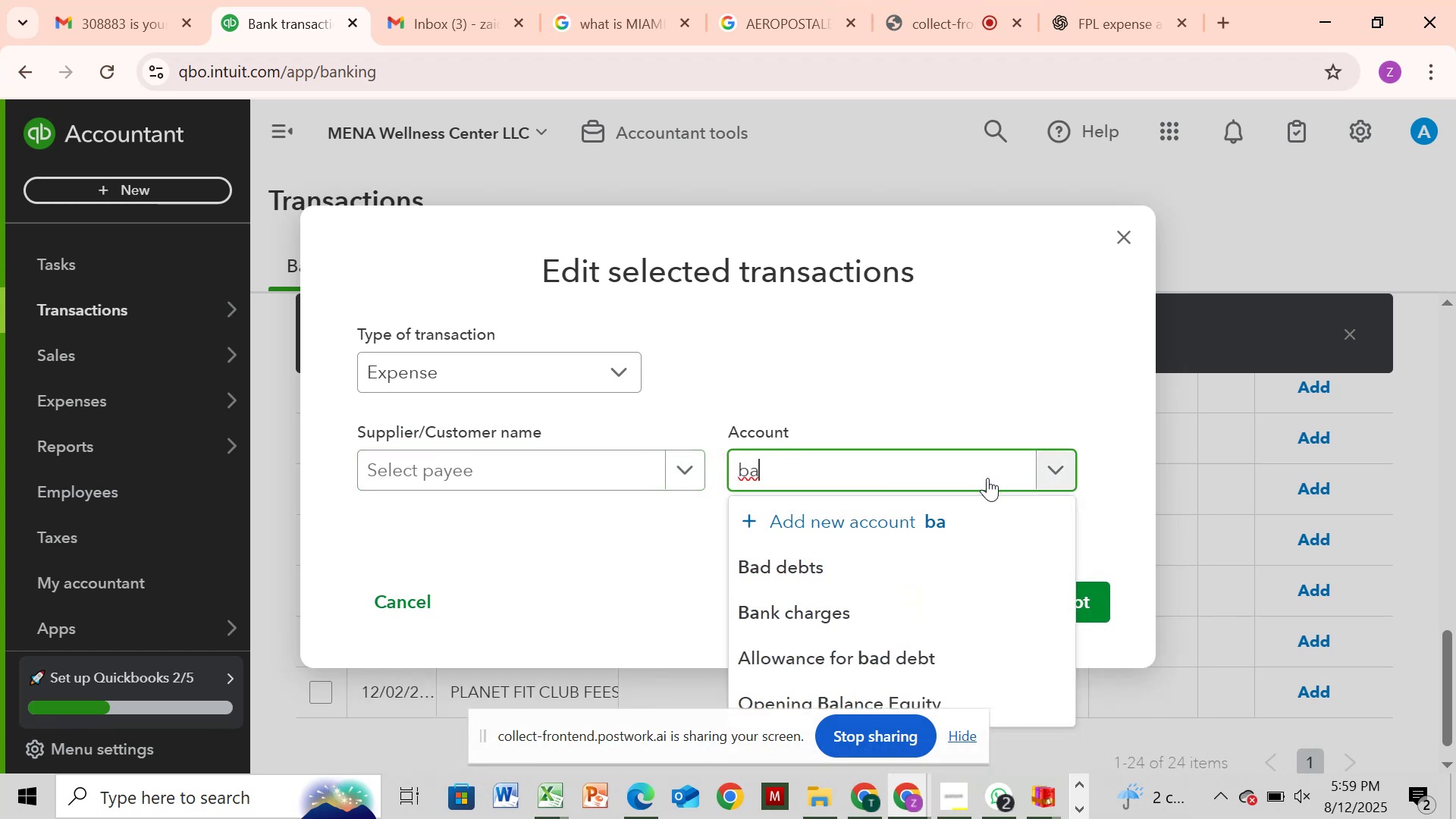 
left_click([896, 603])
 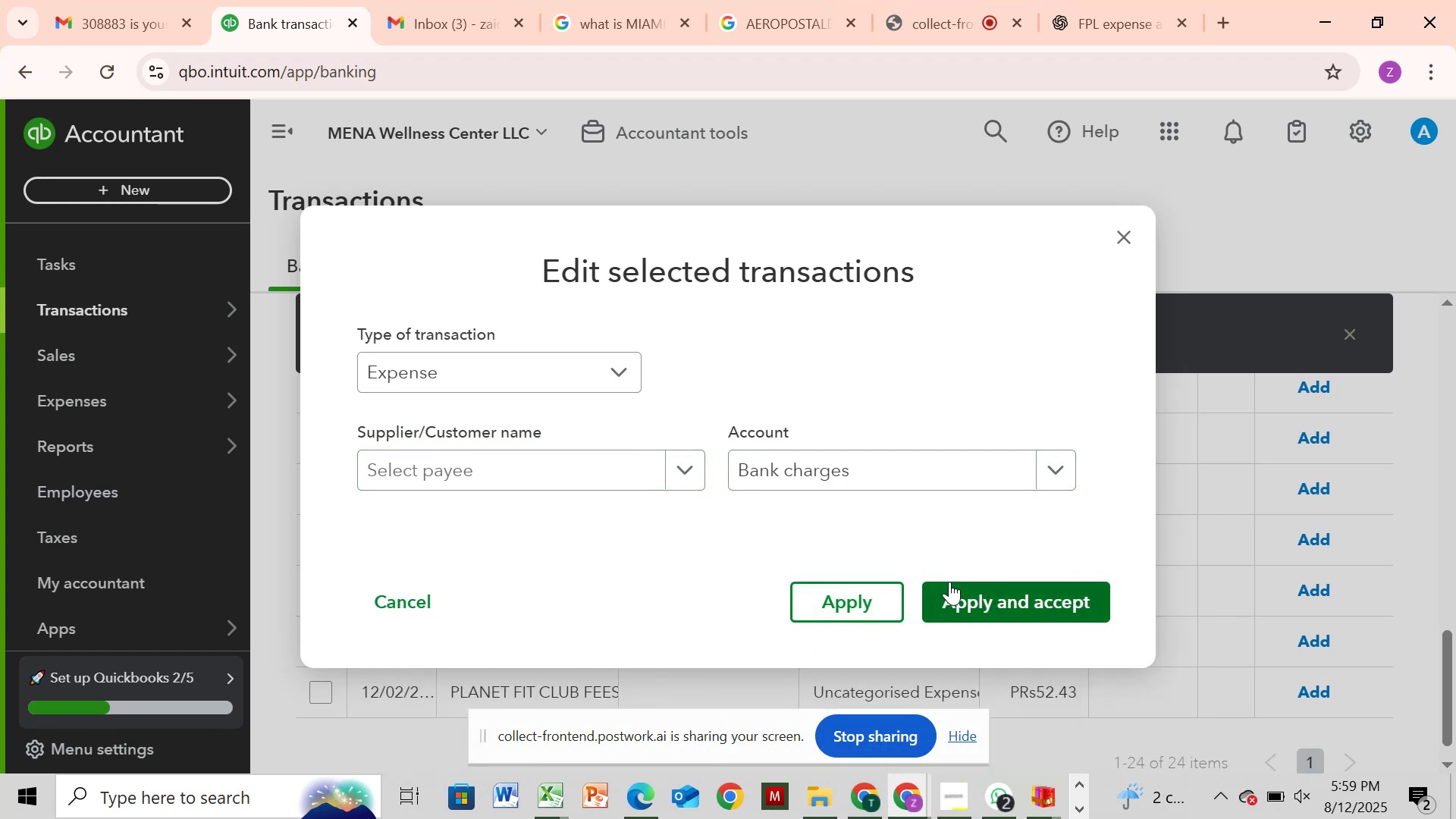 
left_click([962, 599])
 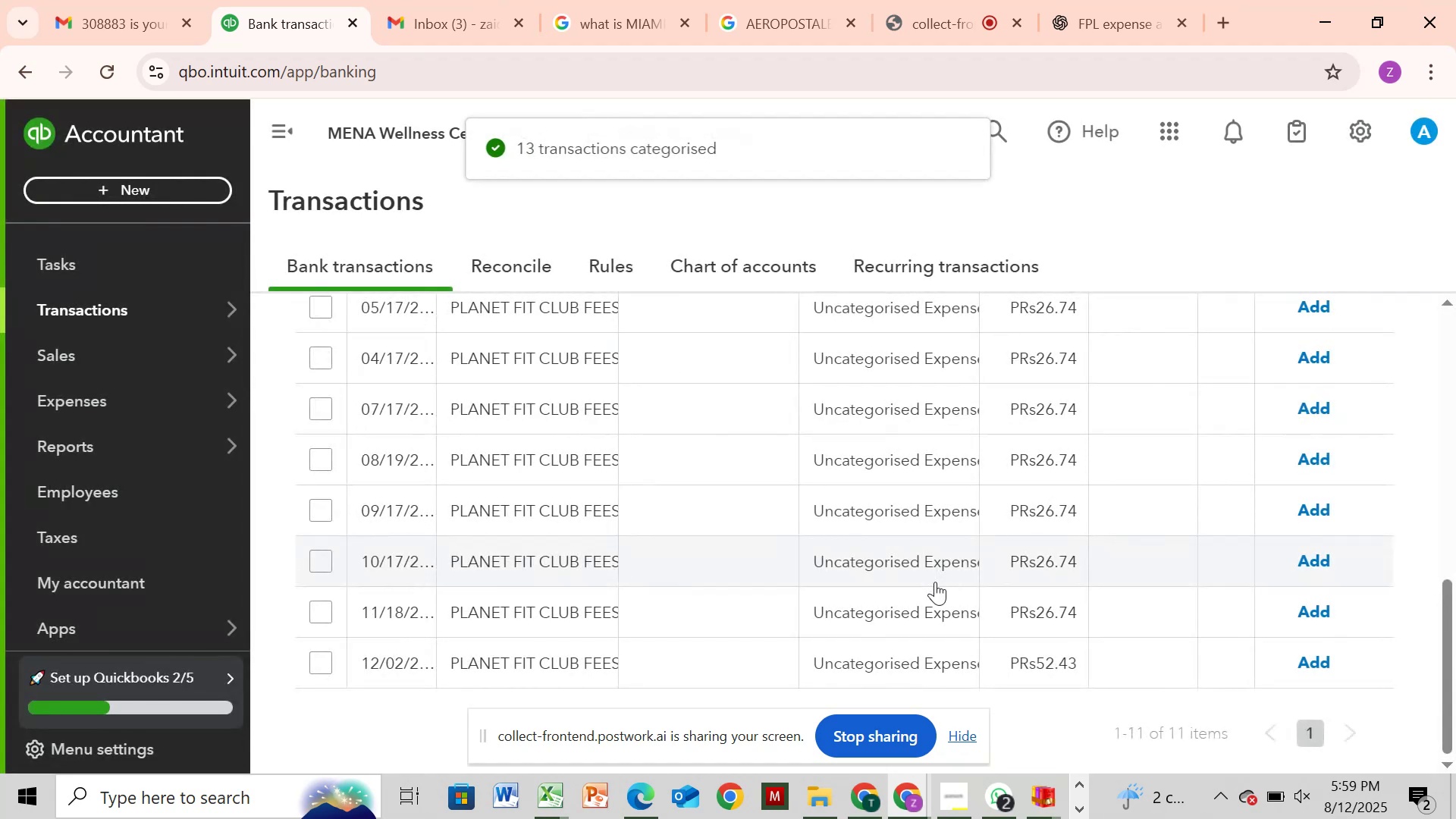 
wait(5.06)
 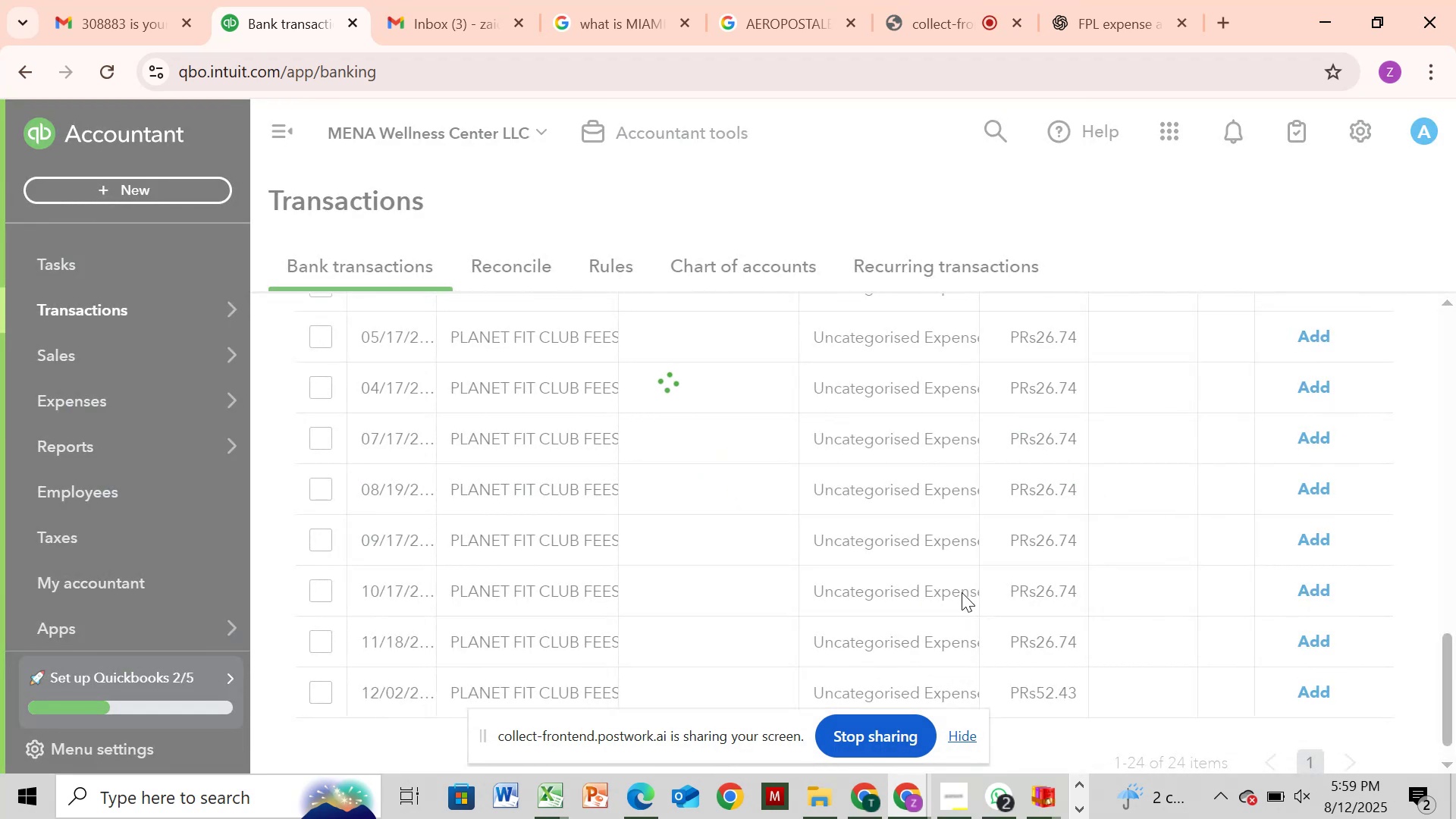 
scroll: coordinate [509, 310], scroll_direction: none, amount: 0.0
 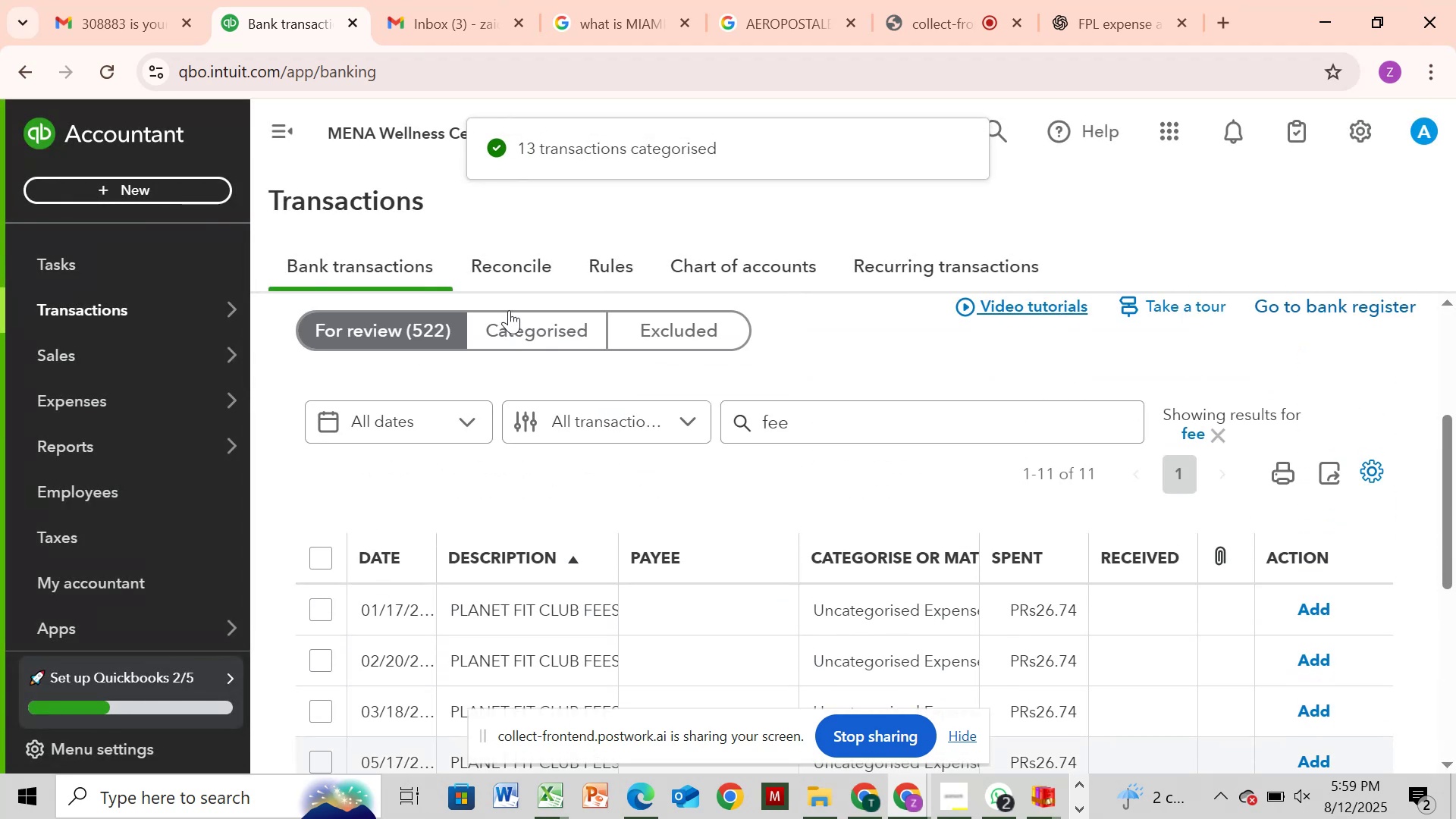 
scroll: coordinate [509, 310], scroll_direction: down, amount: 1.0
 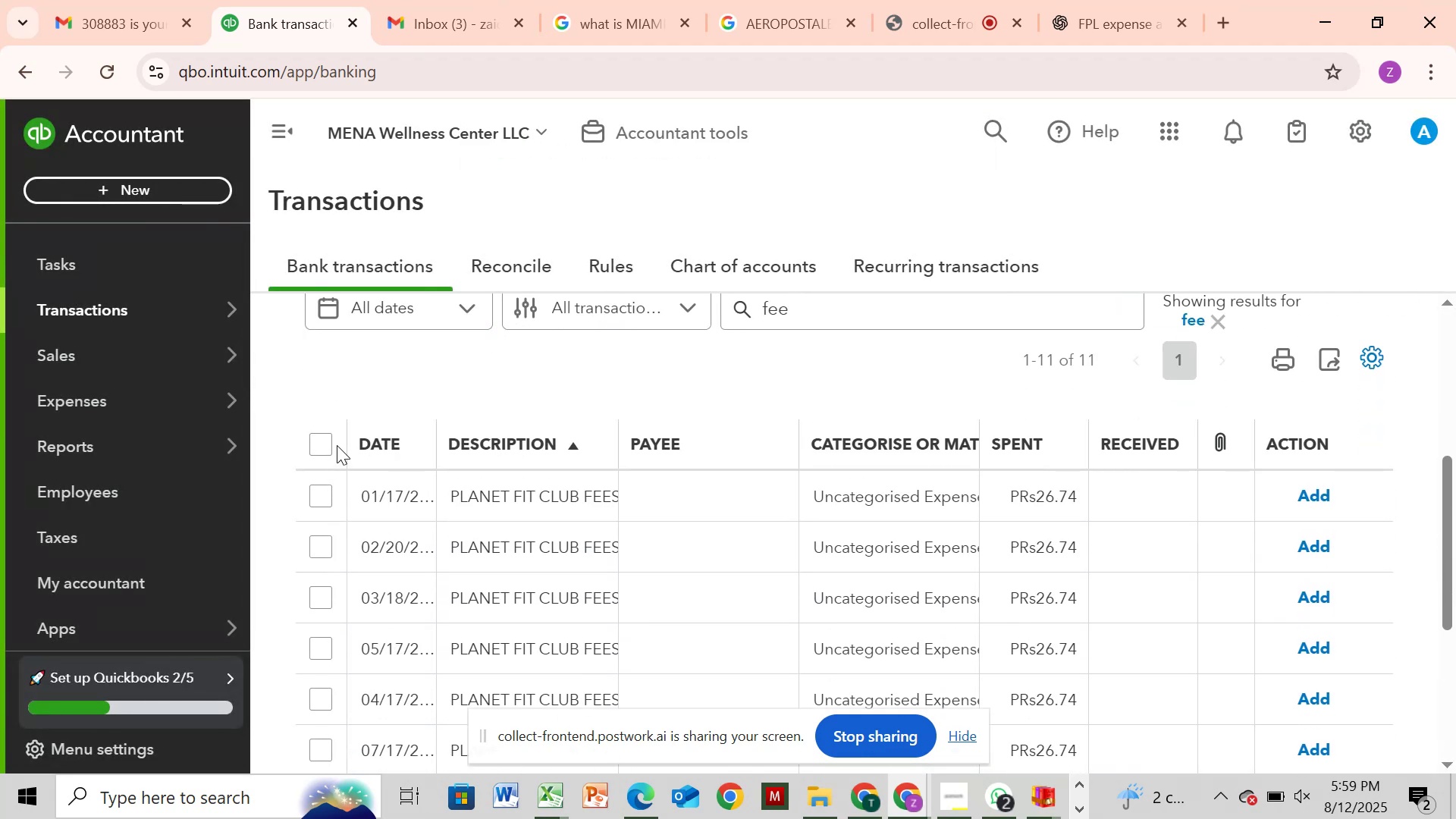 
left_click([520, 488])
 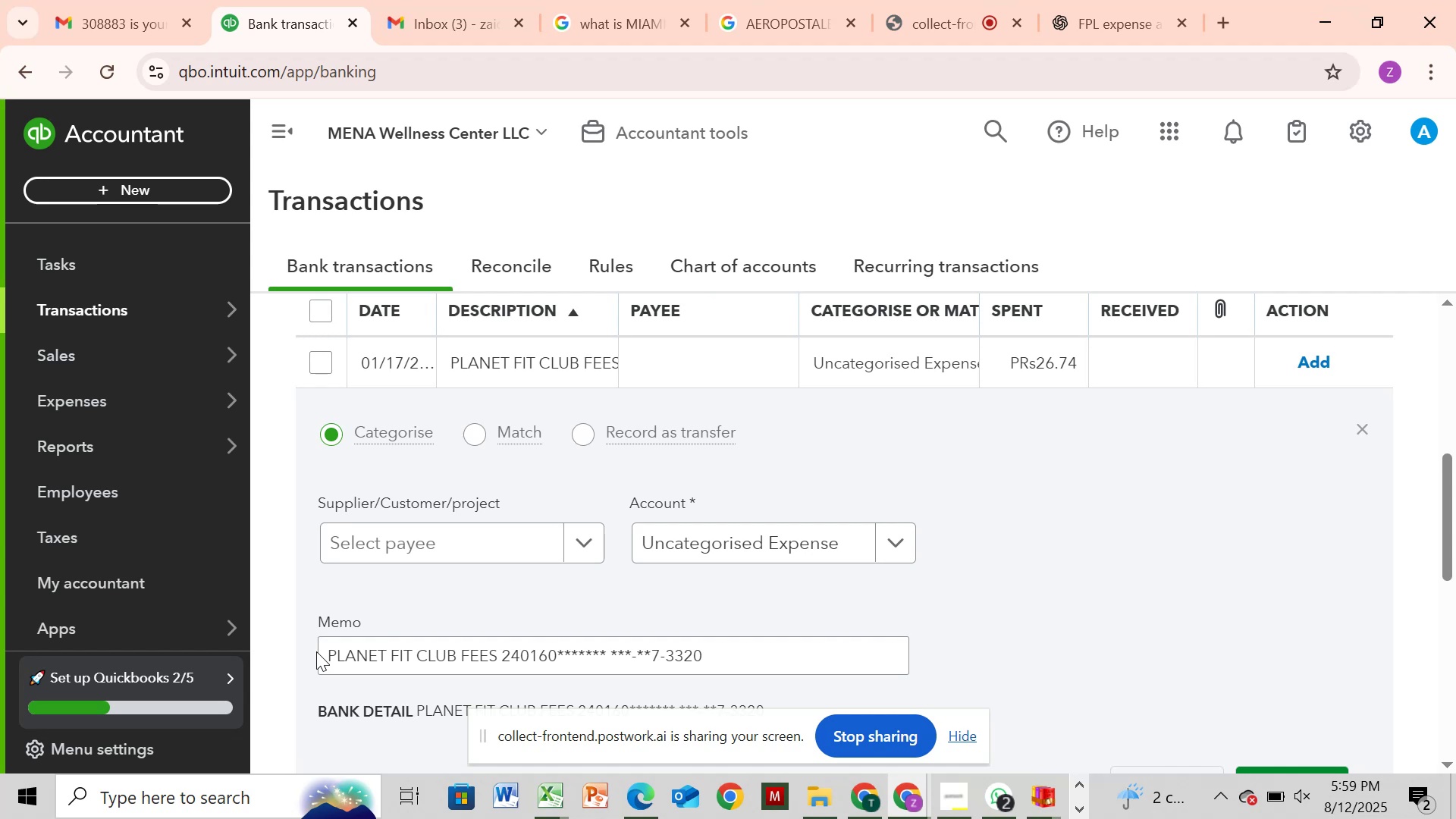 
left_click_drag(start_coordinate=[330, 660], to_coordinate=[461, 711])
 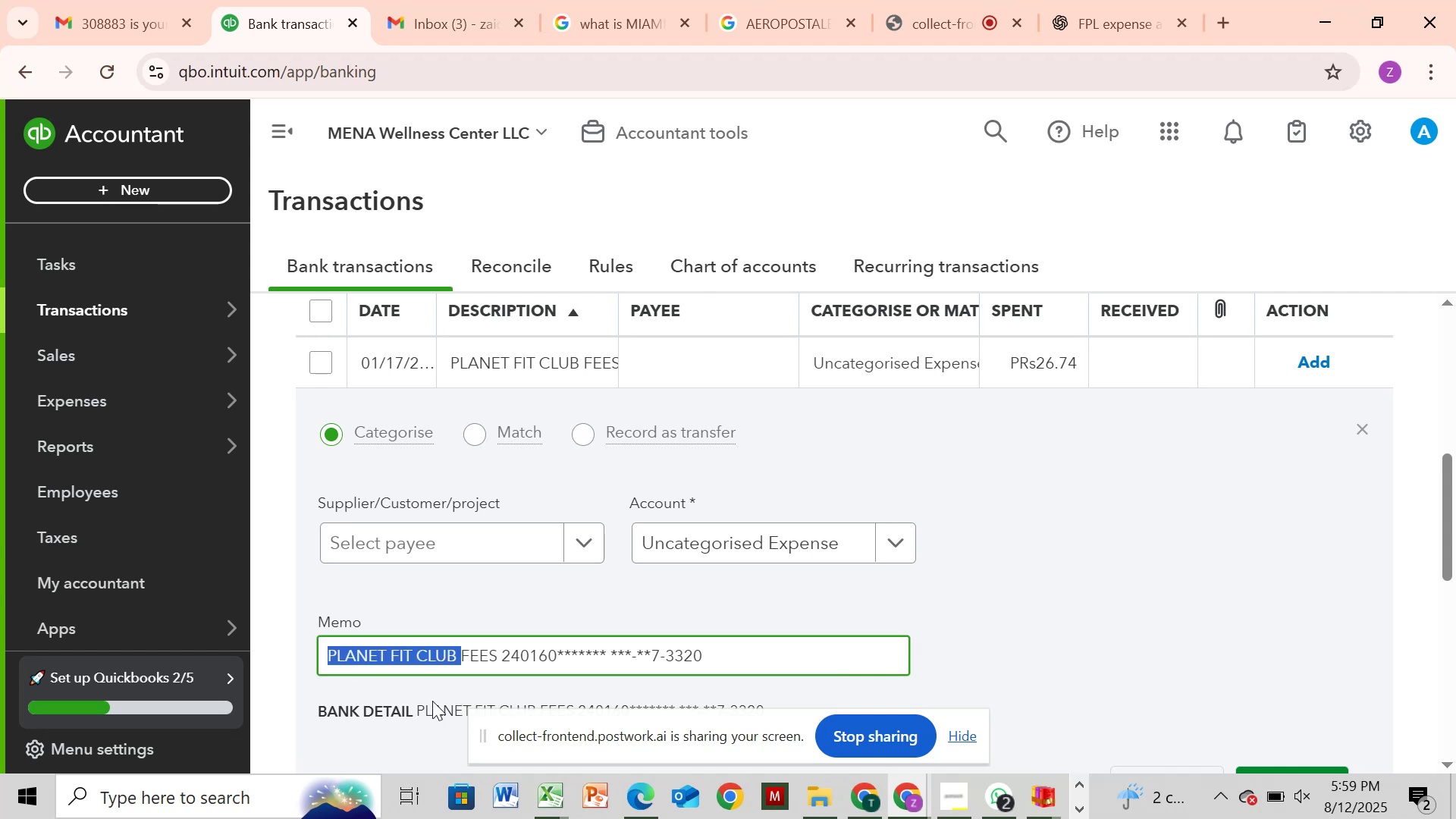 
key(Control+C)
 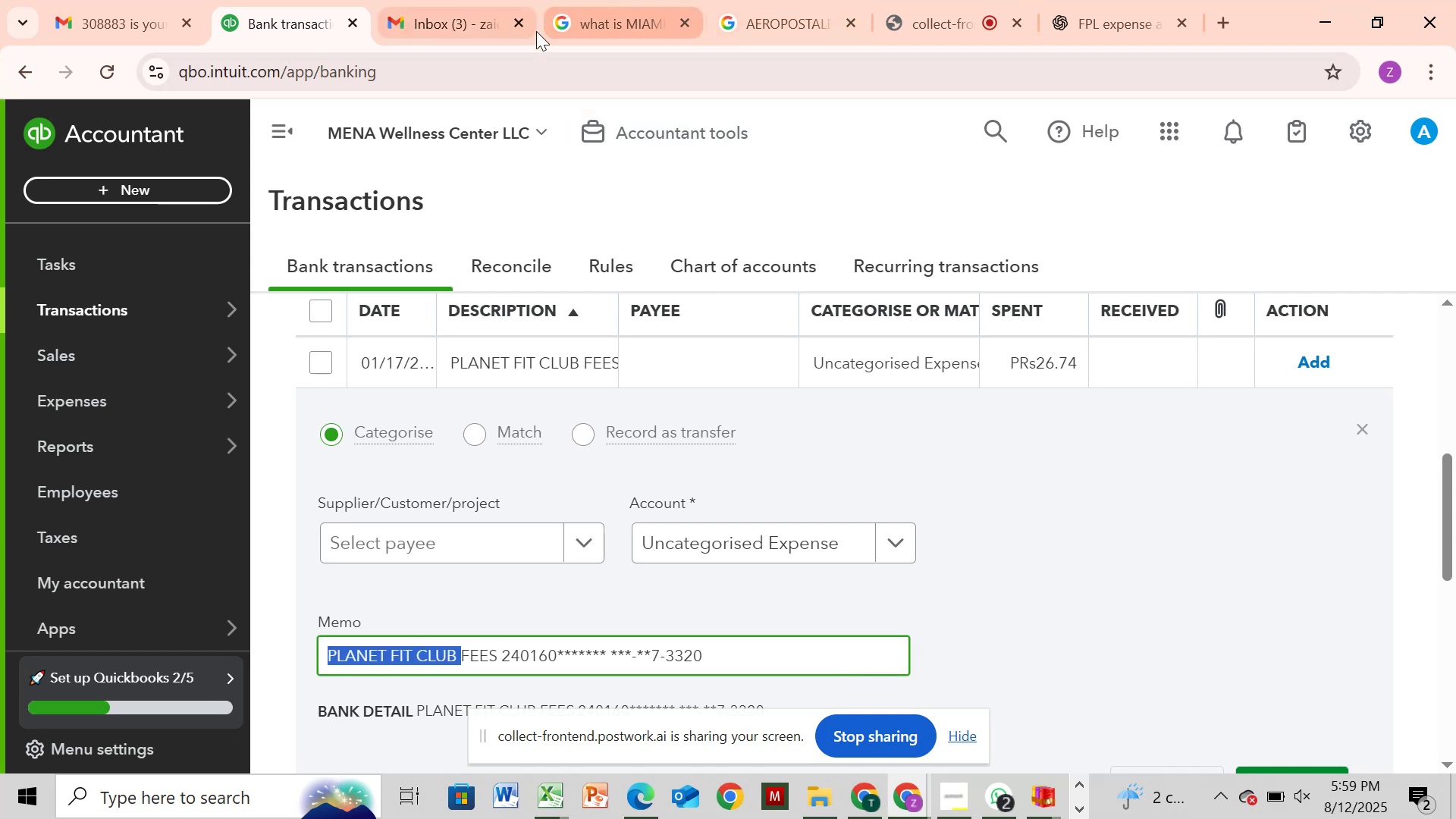 
left_click([590, 35])
 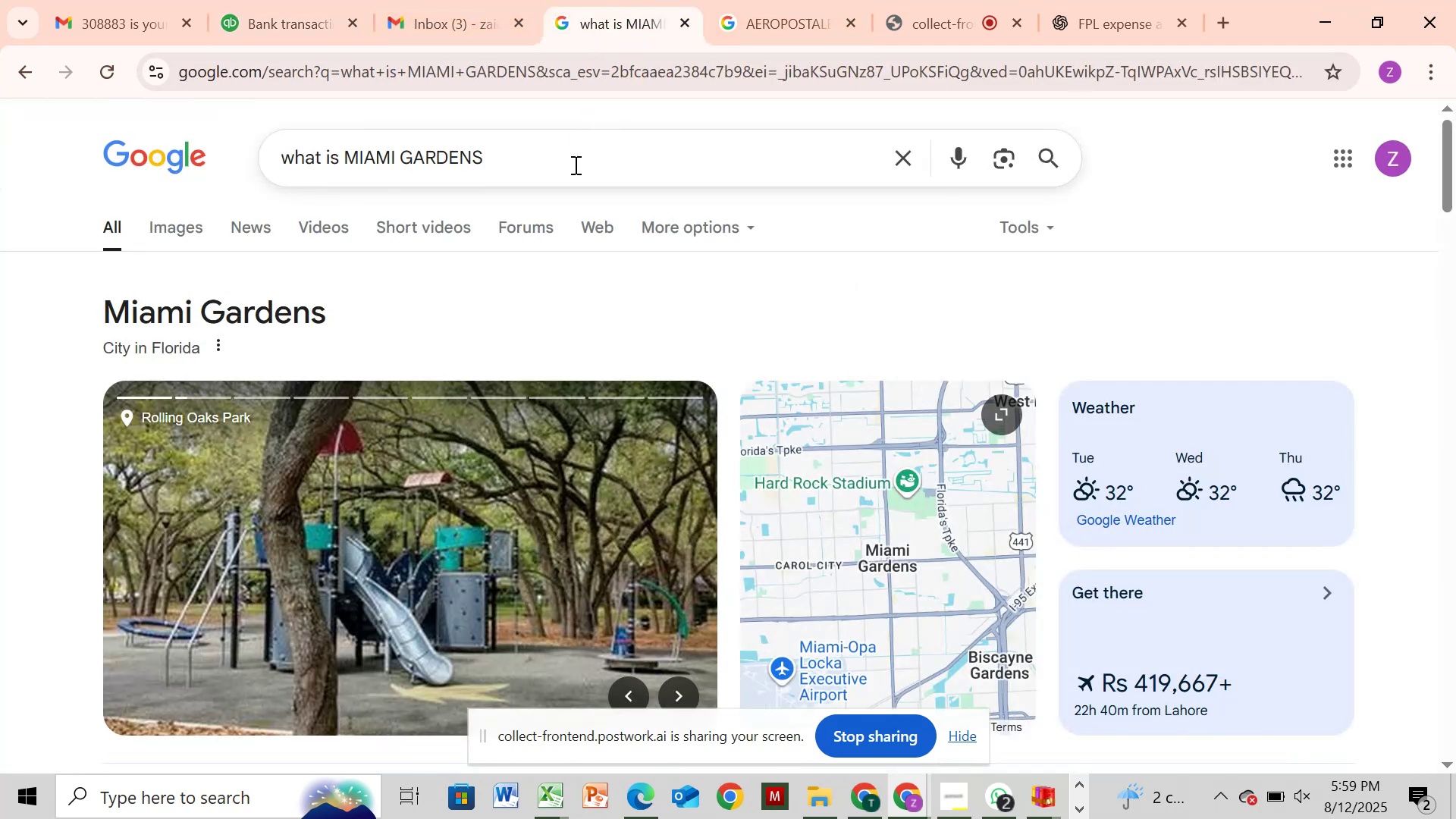 
left_click([565, 177])
 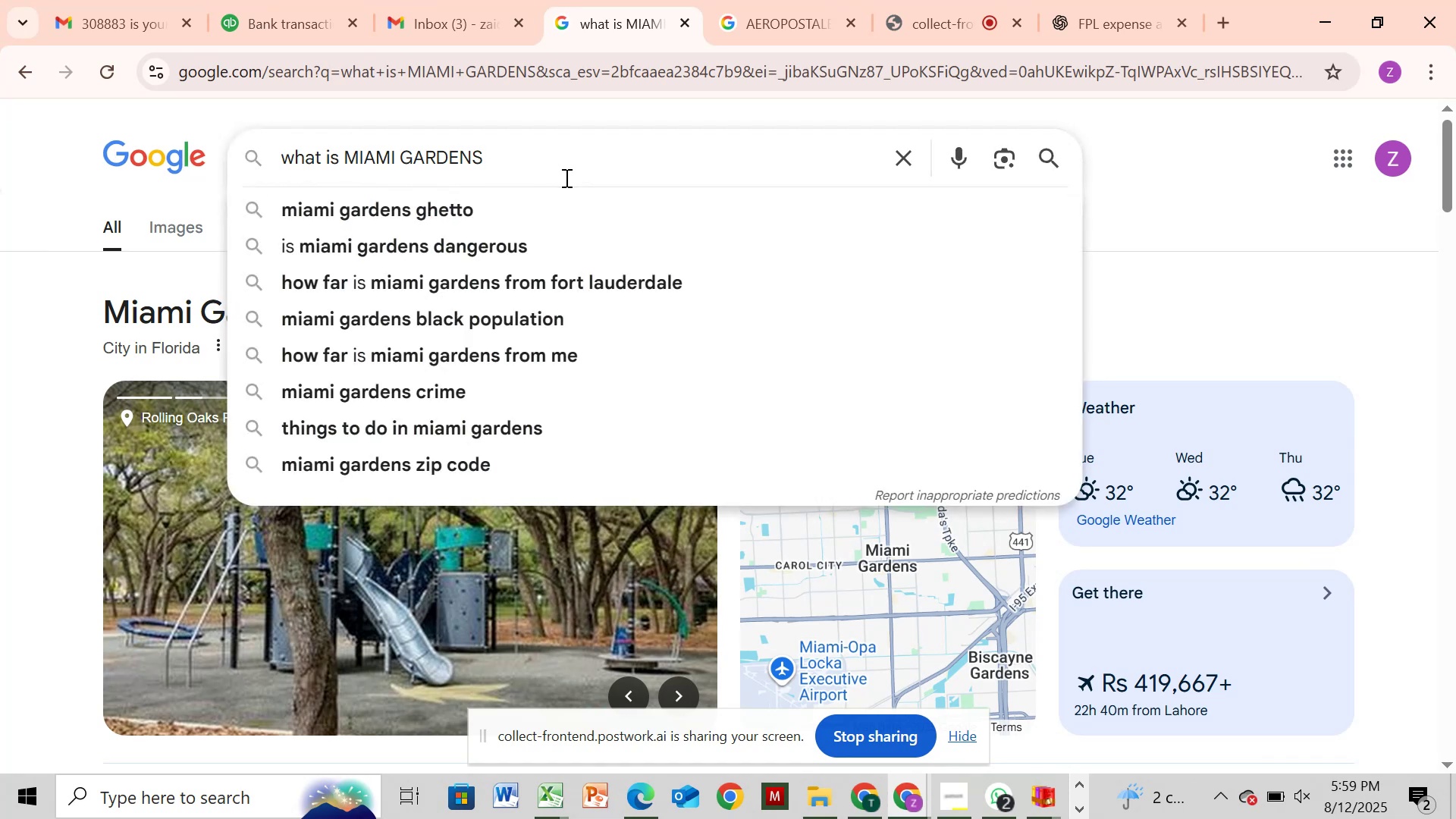 
key(Backspace)
 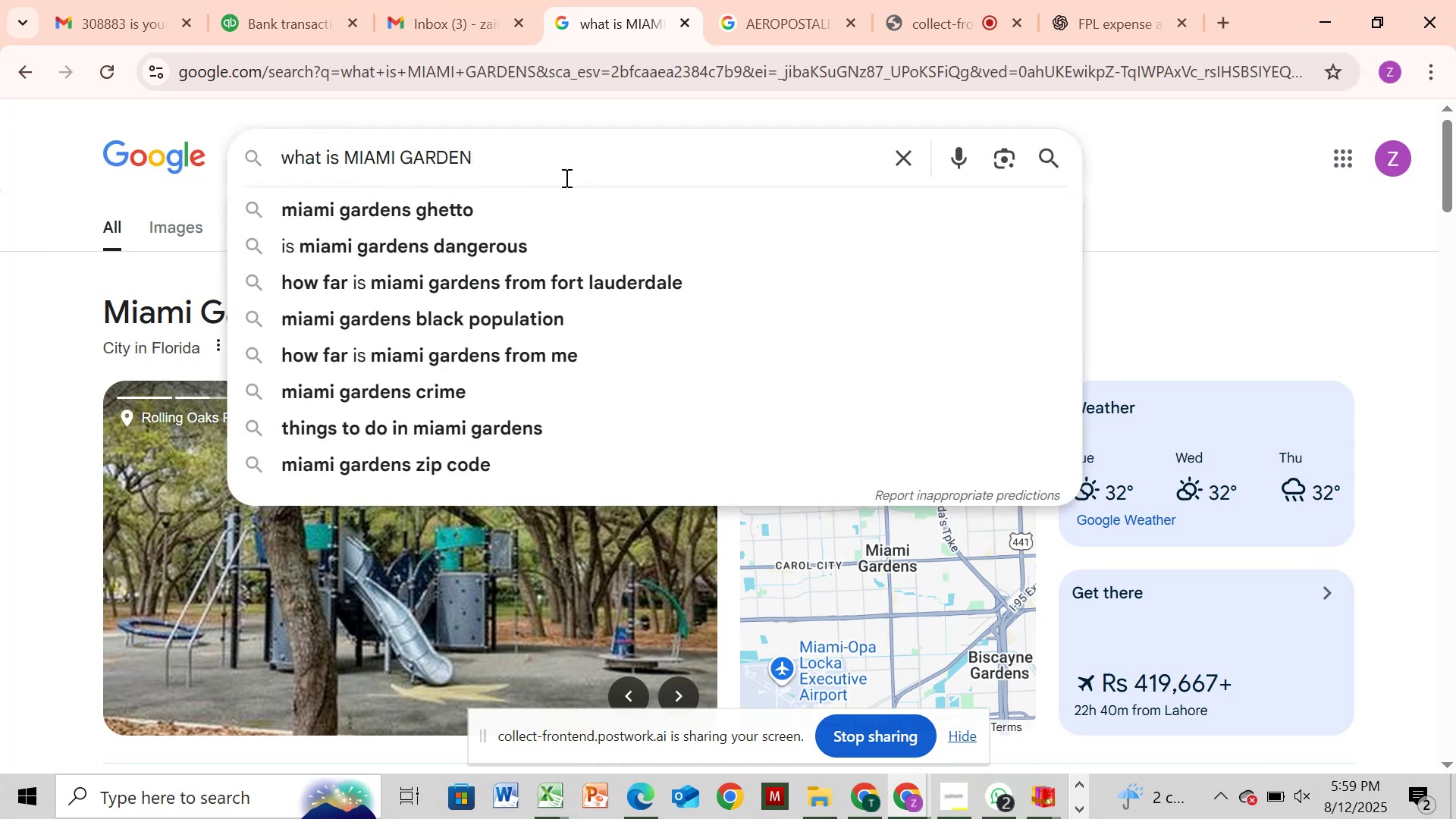 
key(Backspace)
 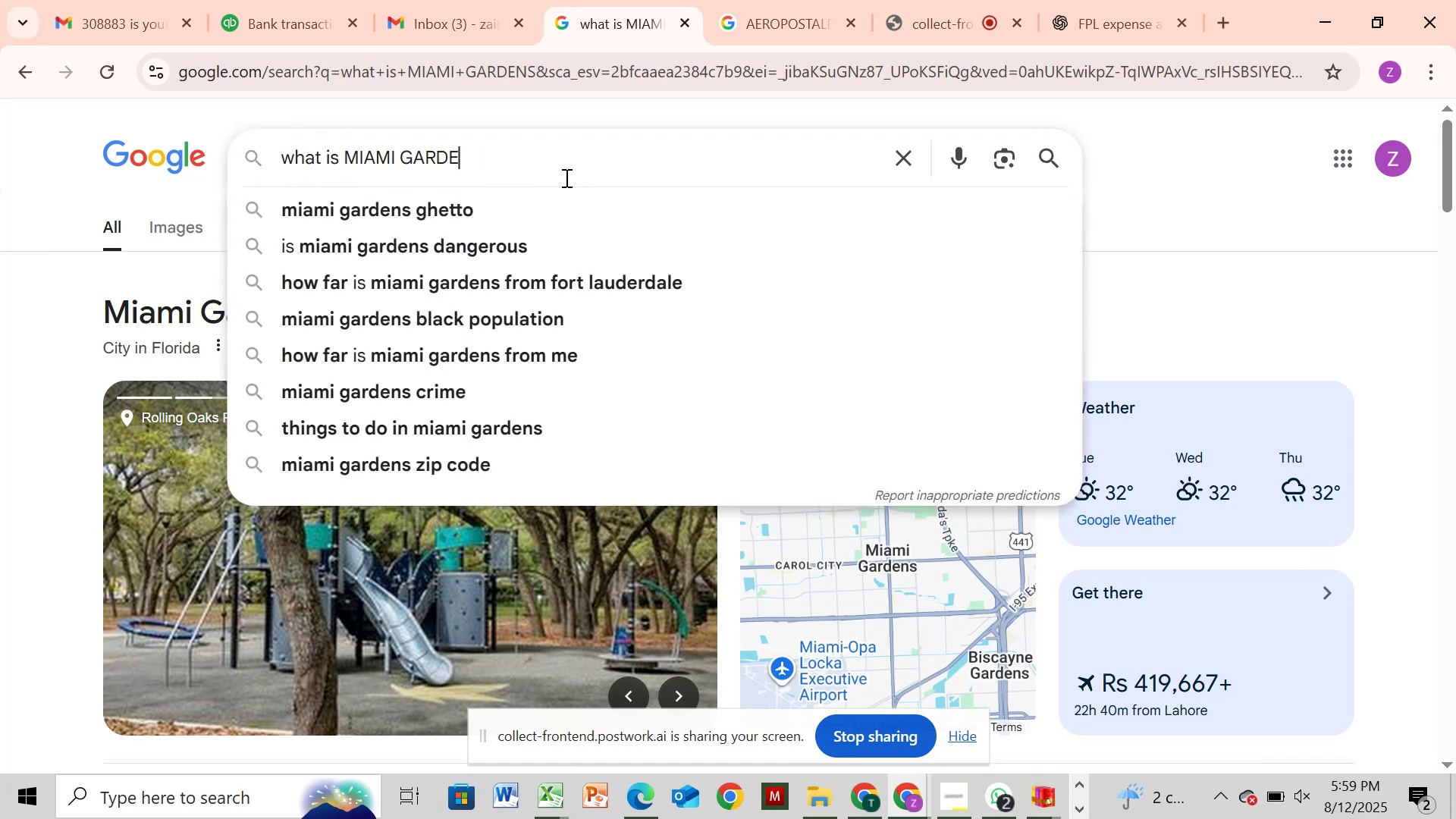 
key(Backspace)
 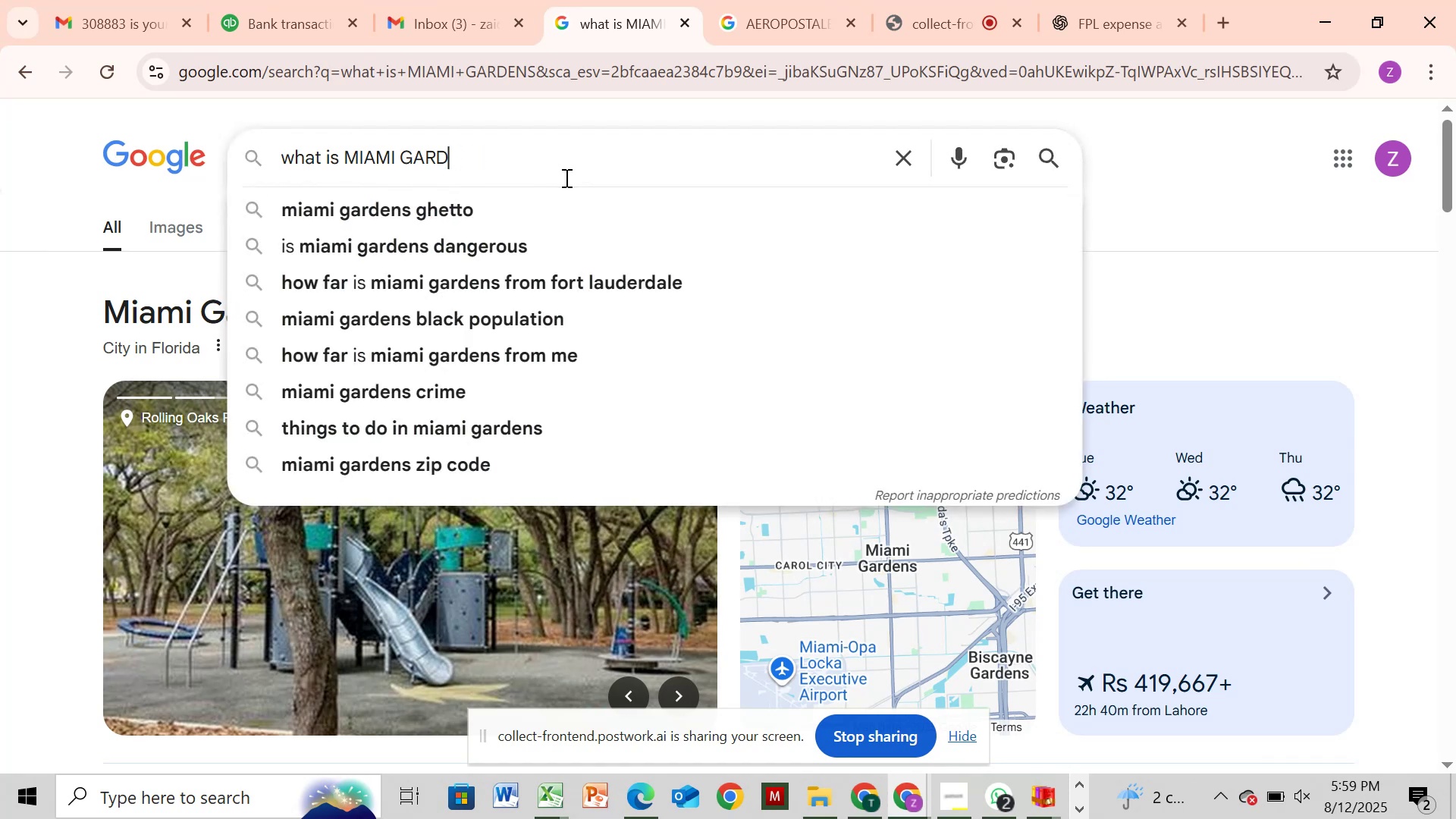 
key(Backspace)
 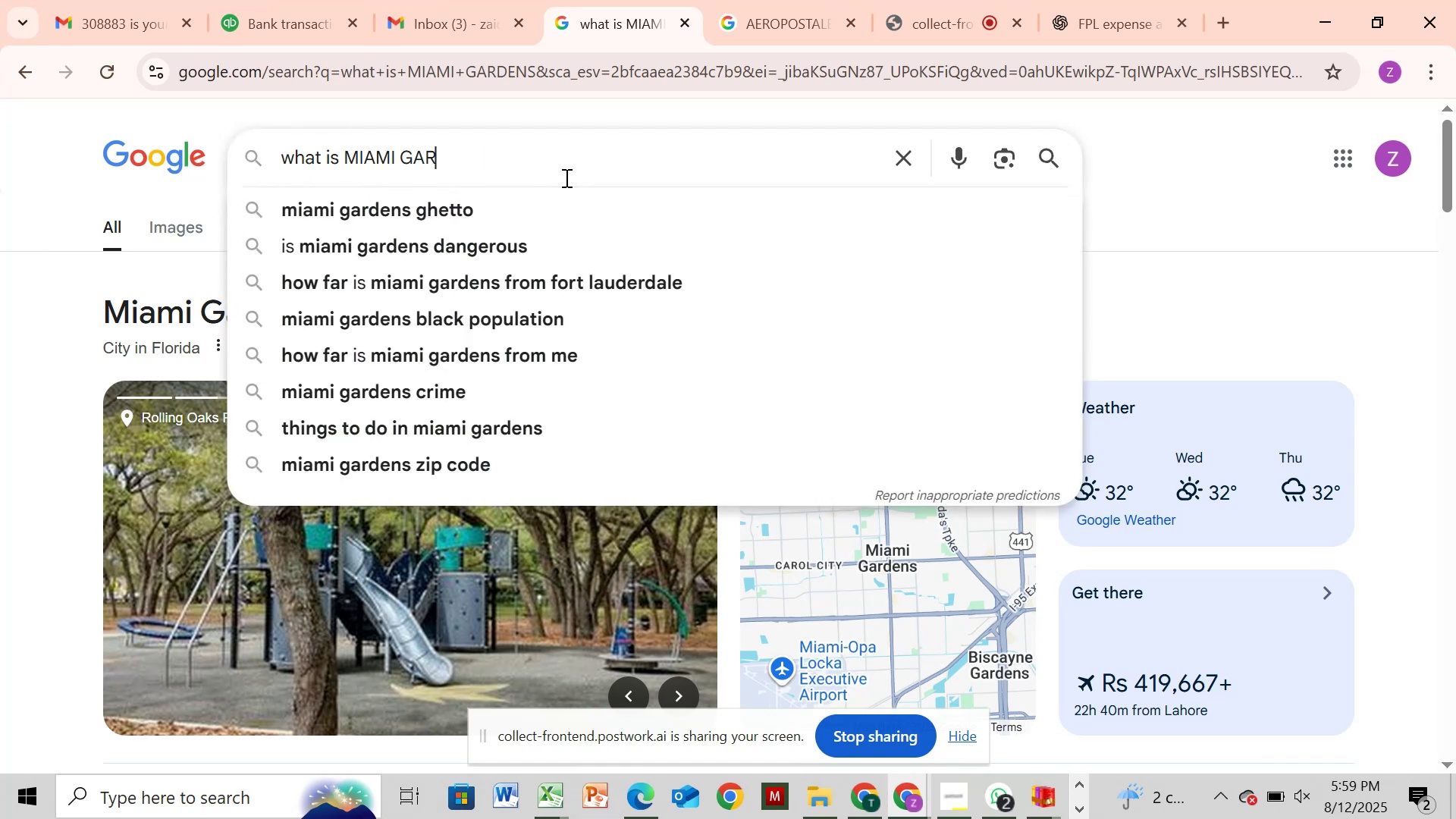 
hold_key(key=Backspace, duration=0.83)
 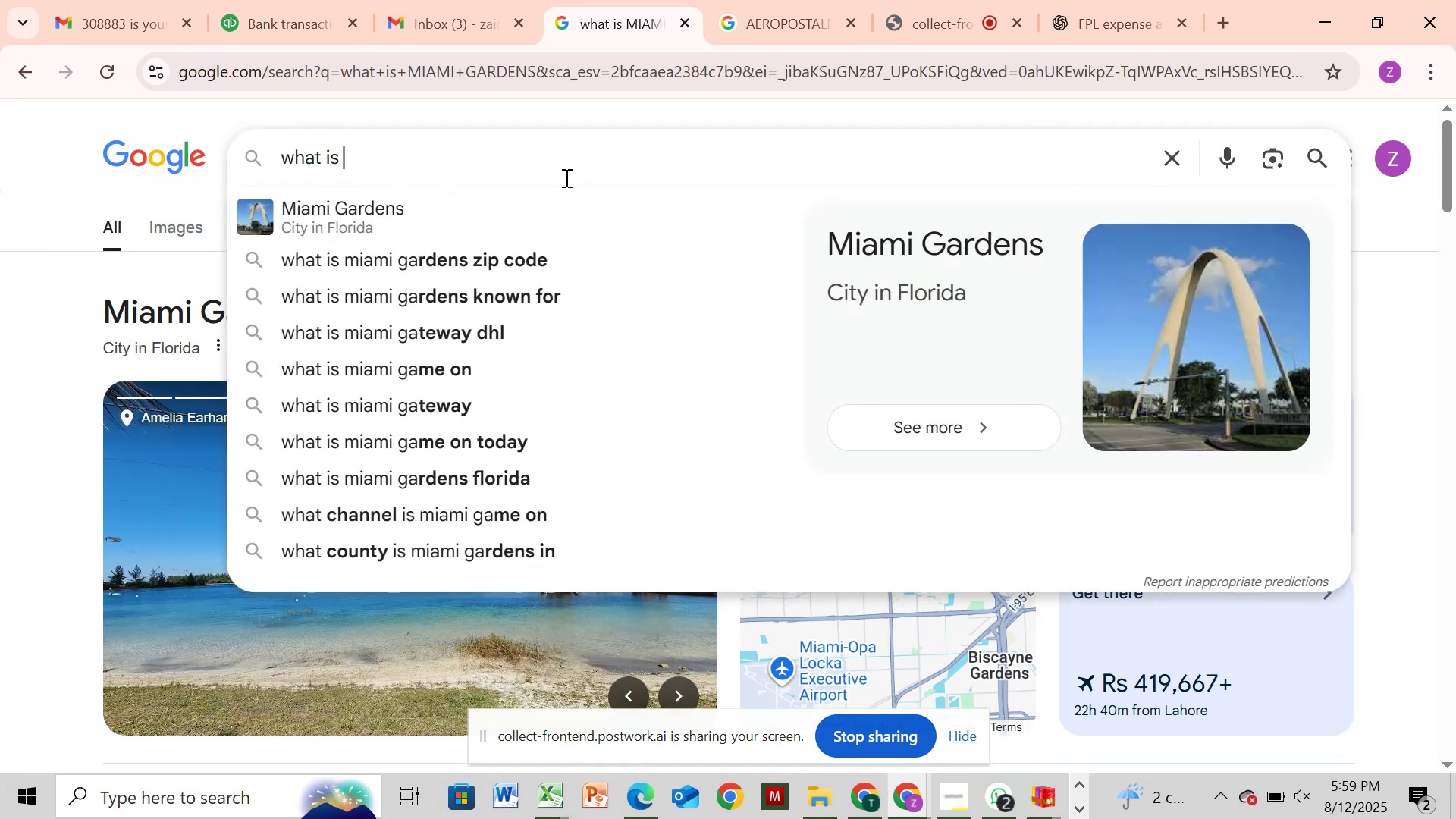 
key(Backspace)
 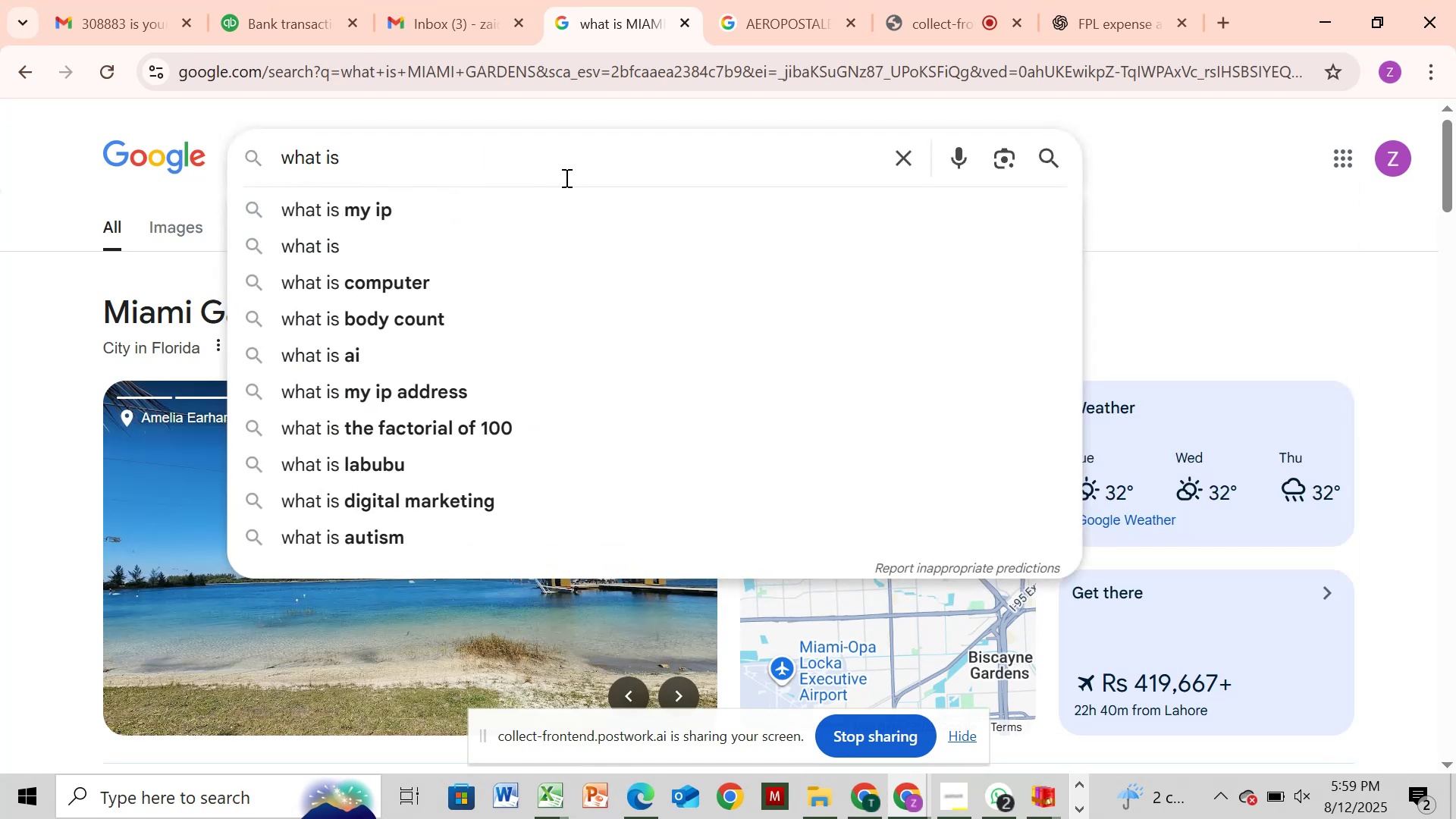 
key(Space)
 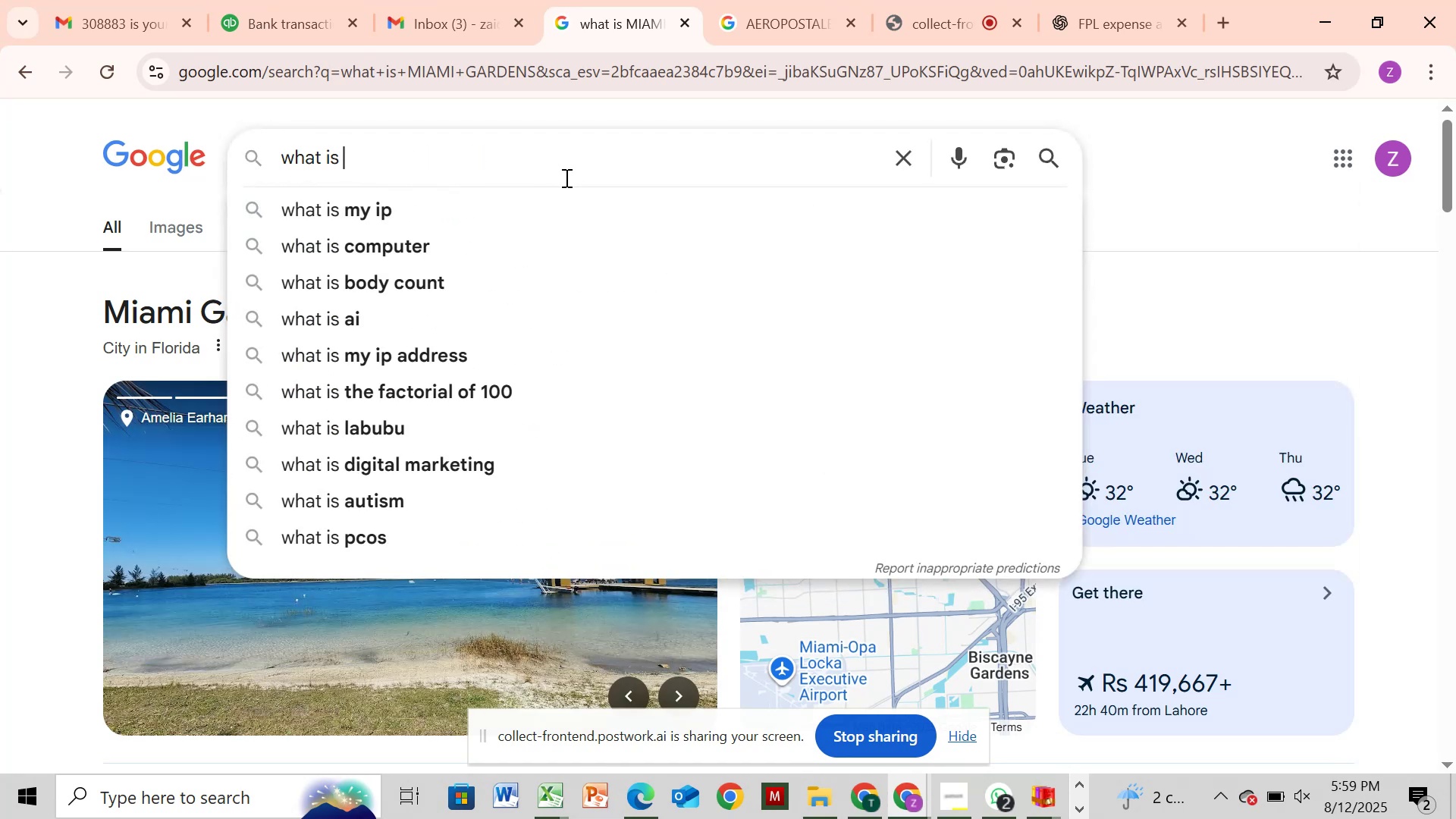 
key(Control+V)
 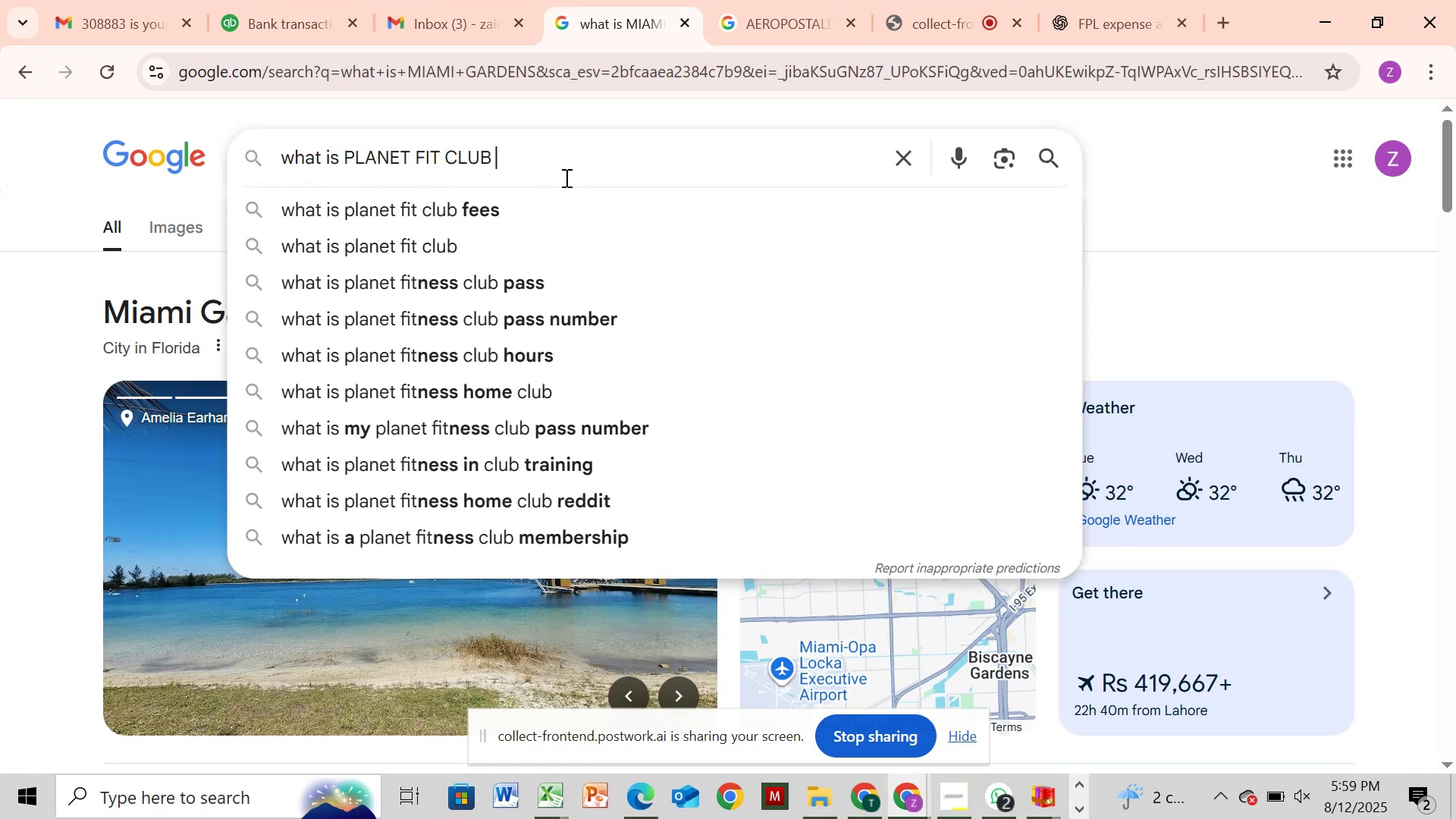 
key(Enter)
 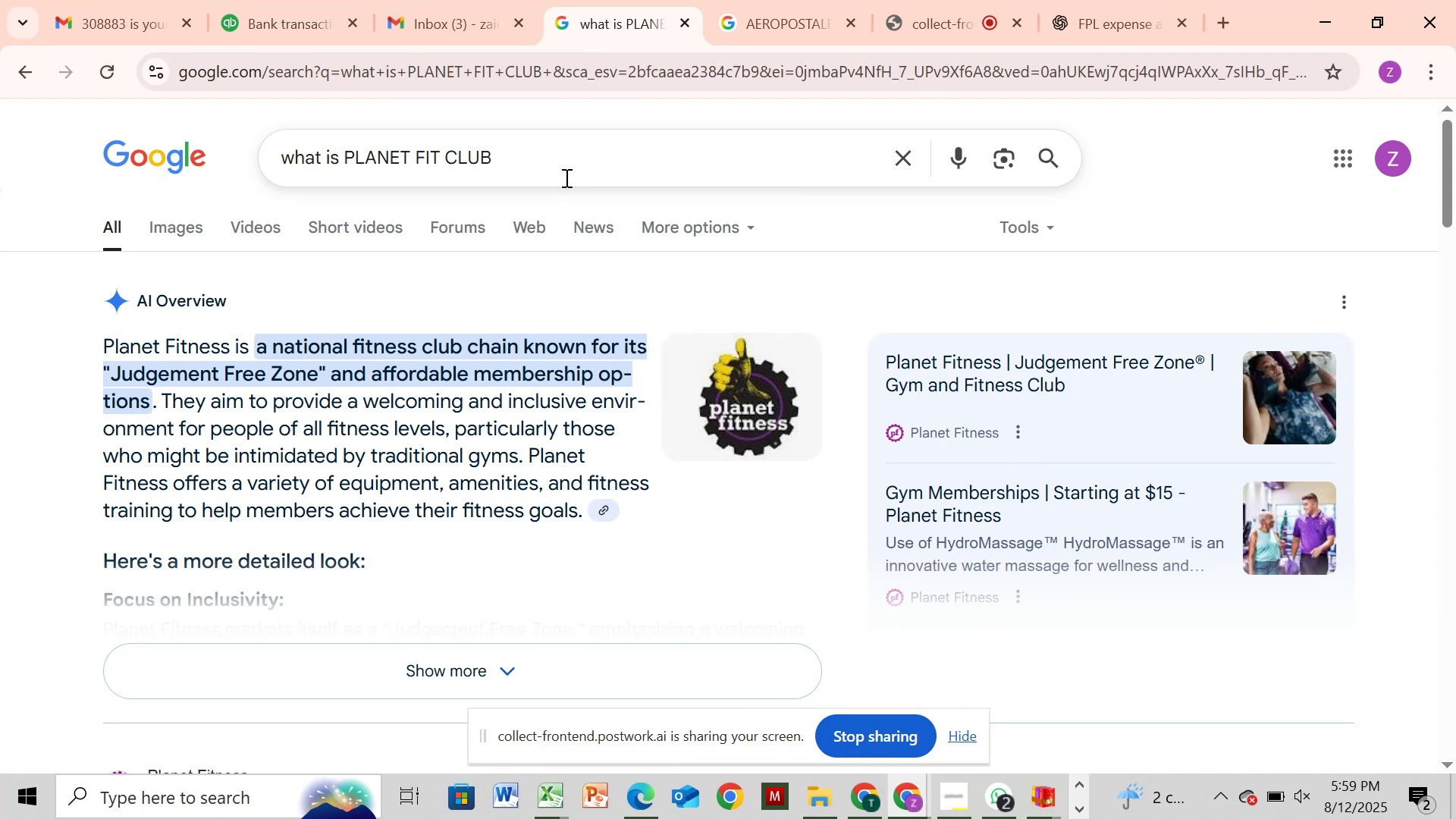 
wait(10.52)
 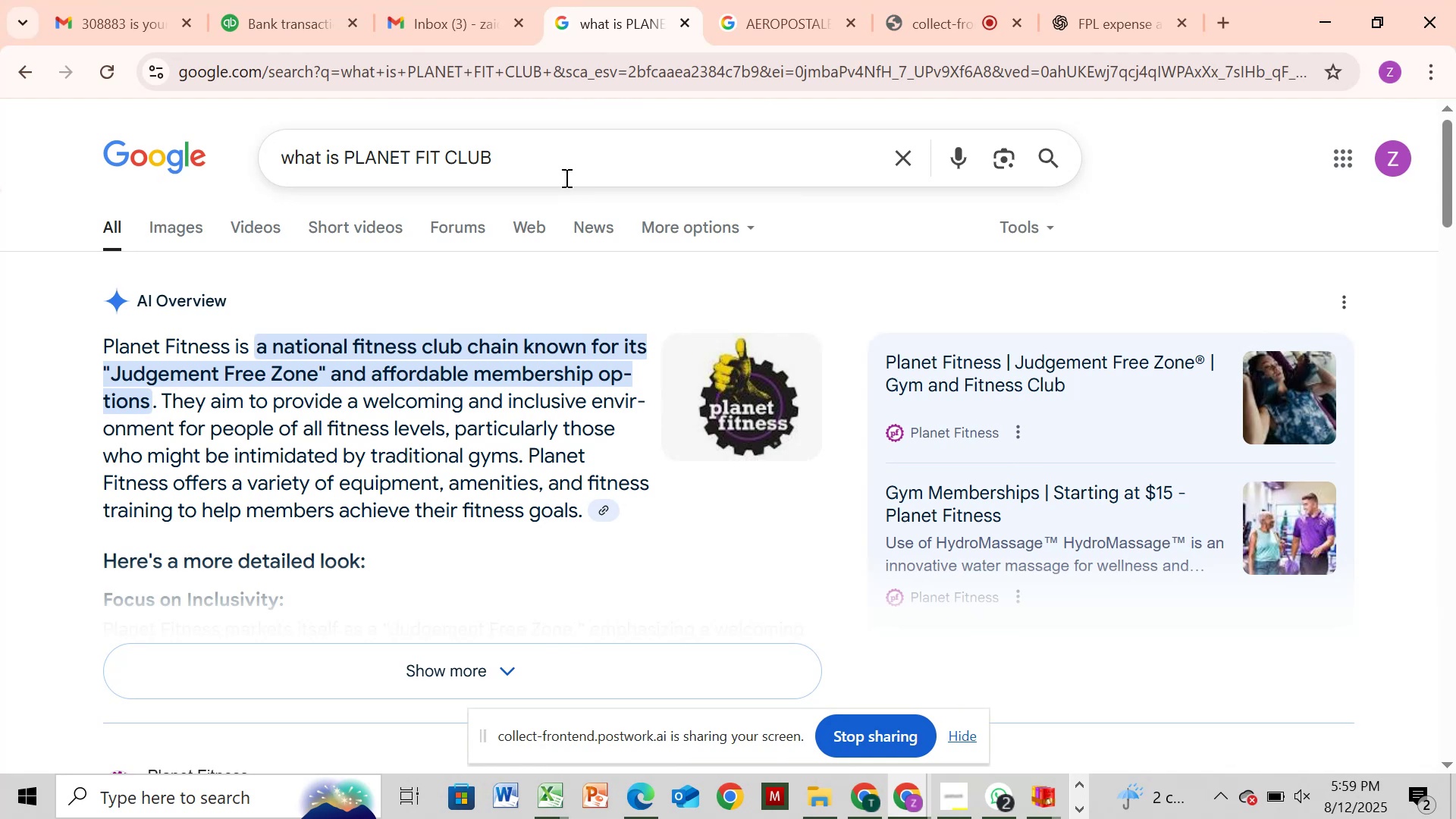 
left_click([262, 27])
 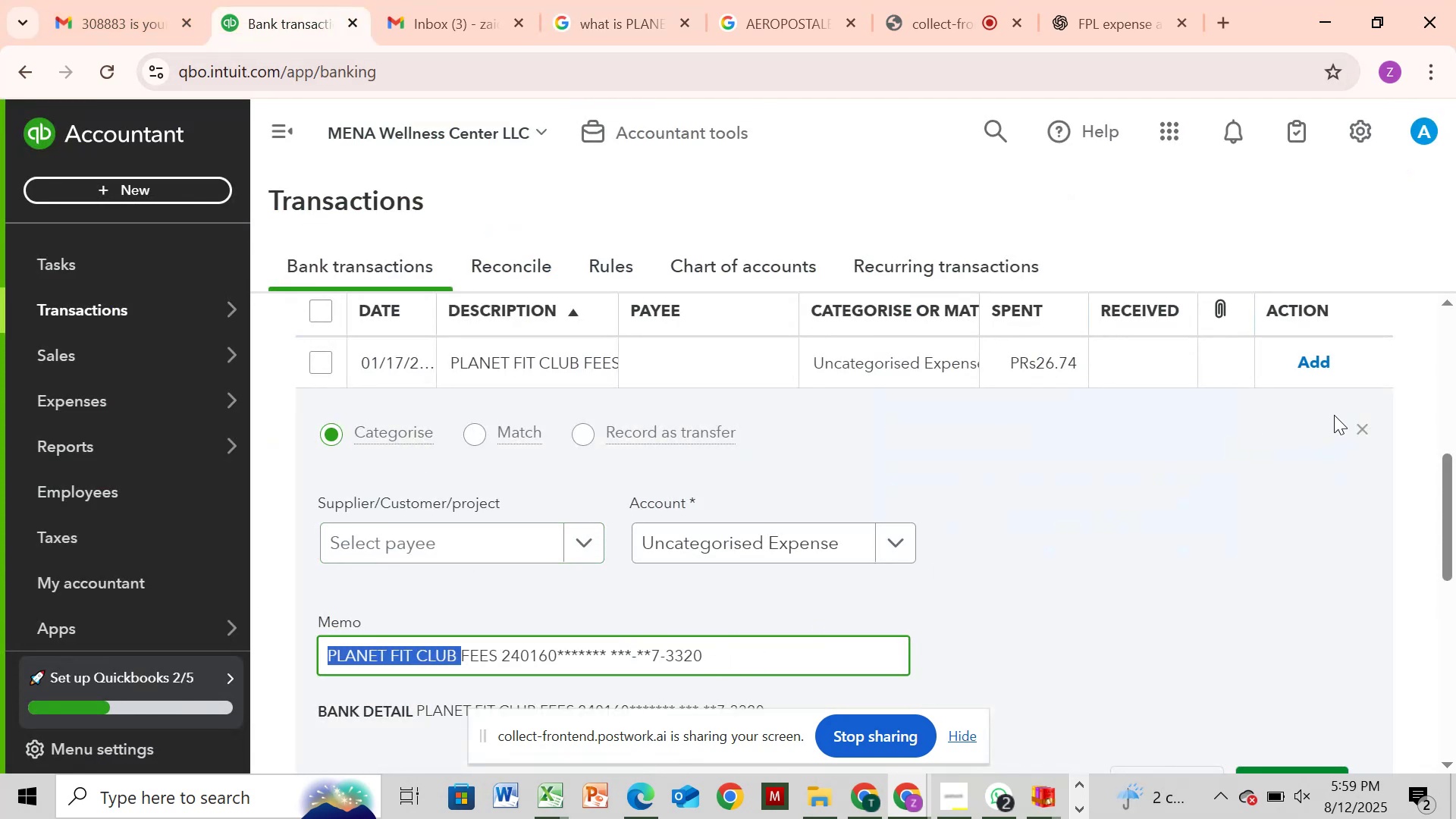 
left_click([1369, 438])
 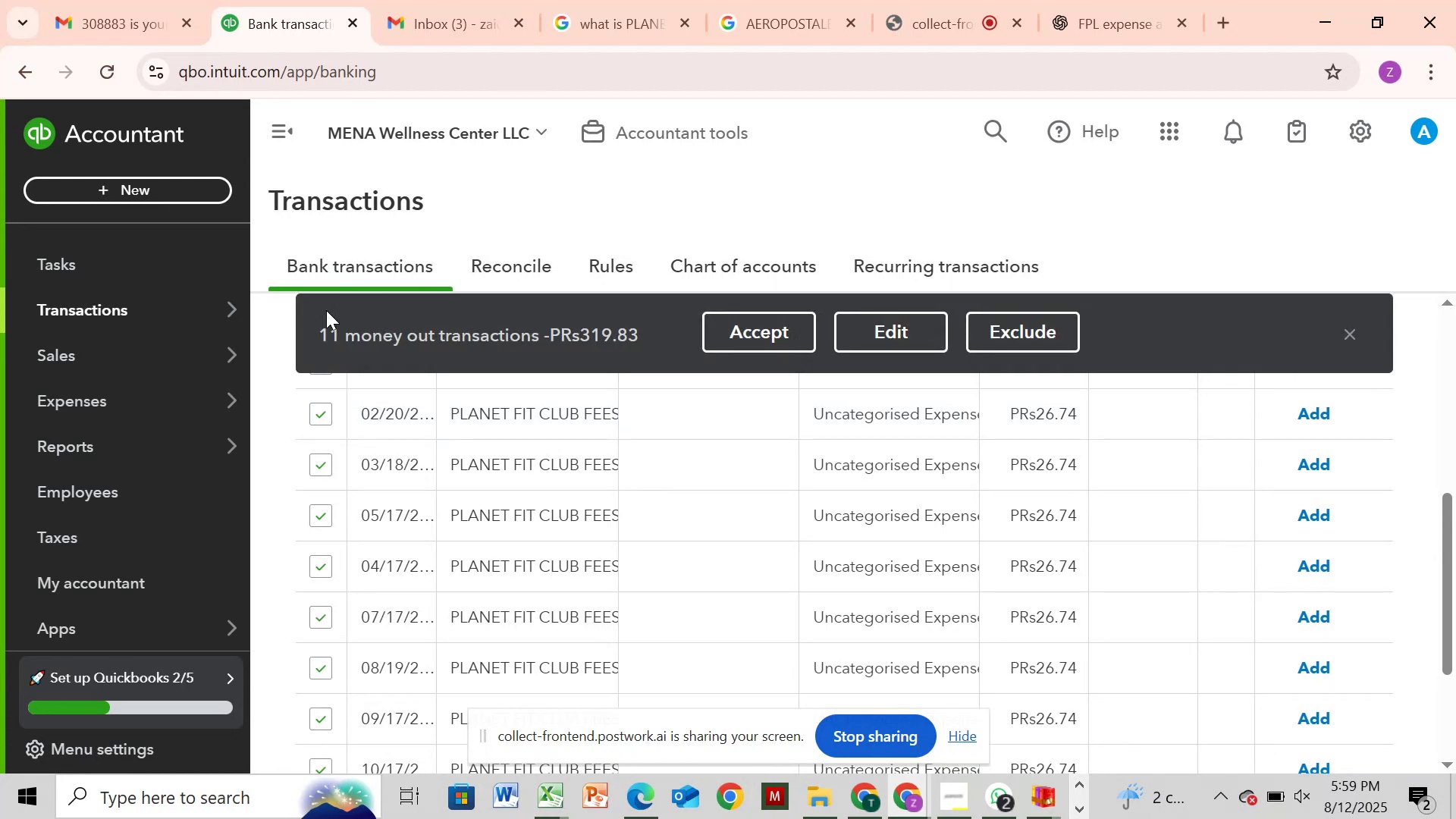 
left_click([908, 340])
 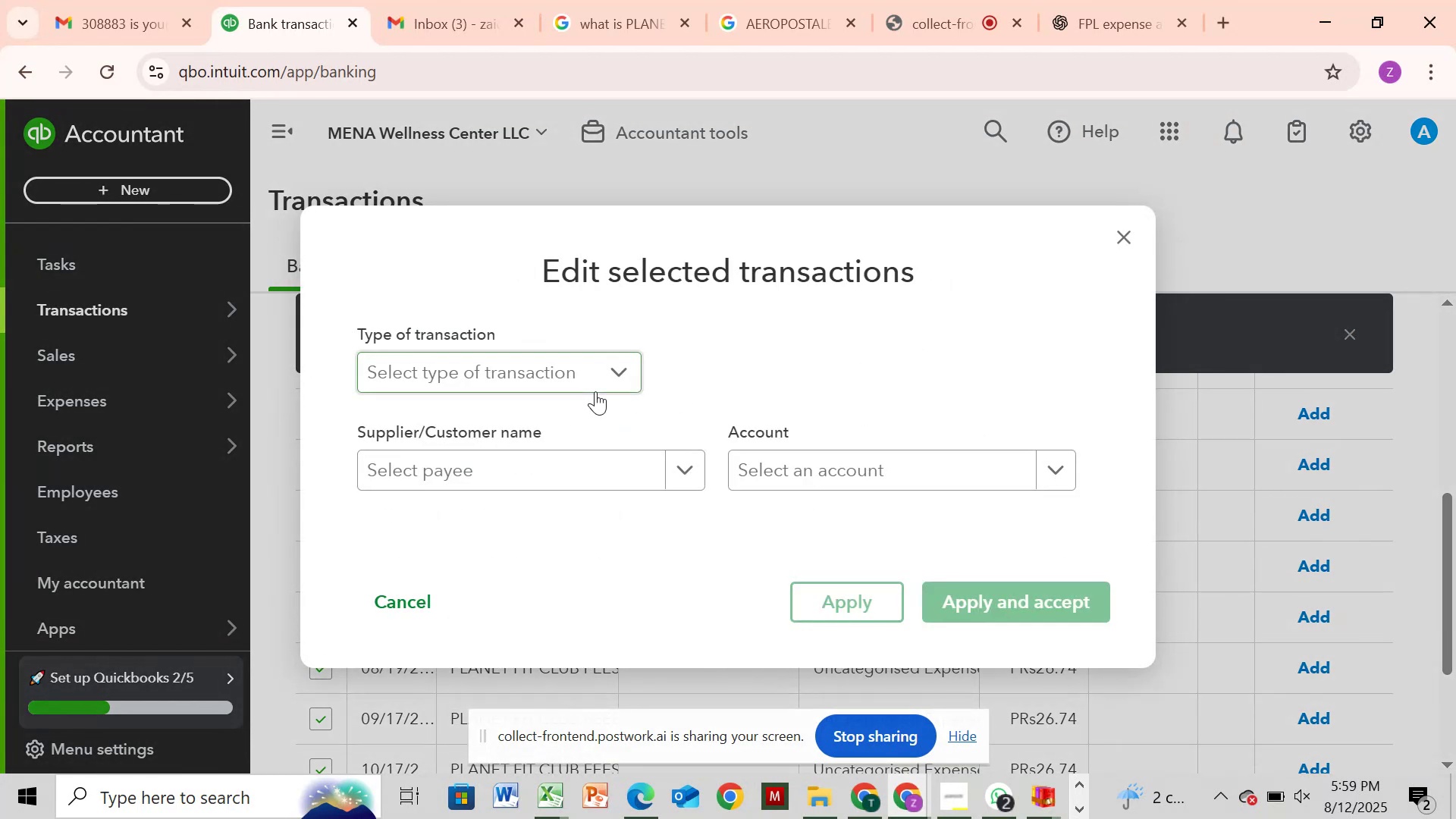 
left_click([597, 370])
 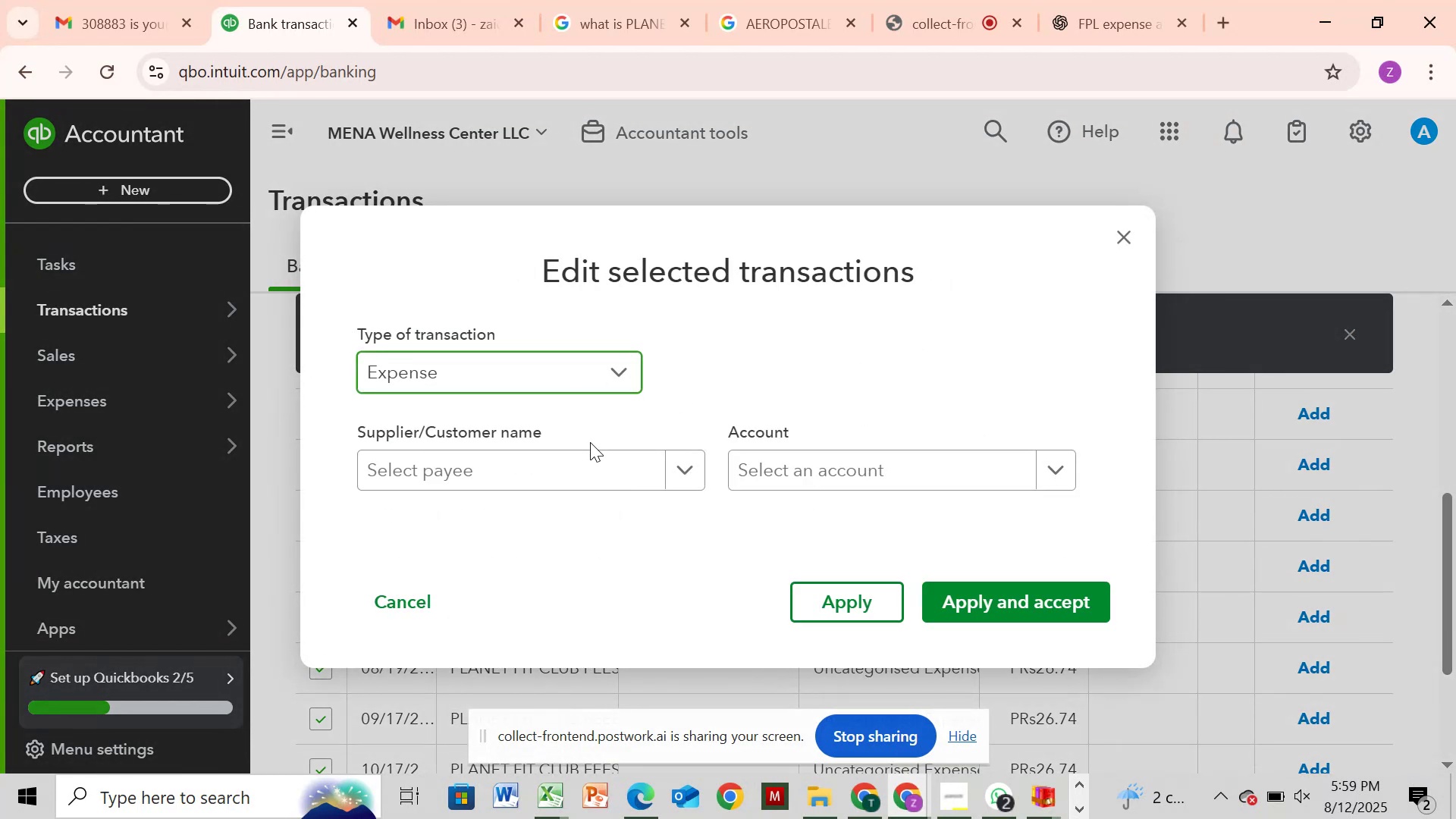 
left_click([590, 464])
 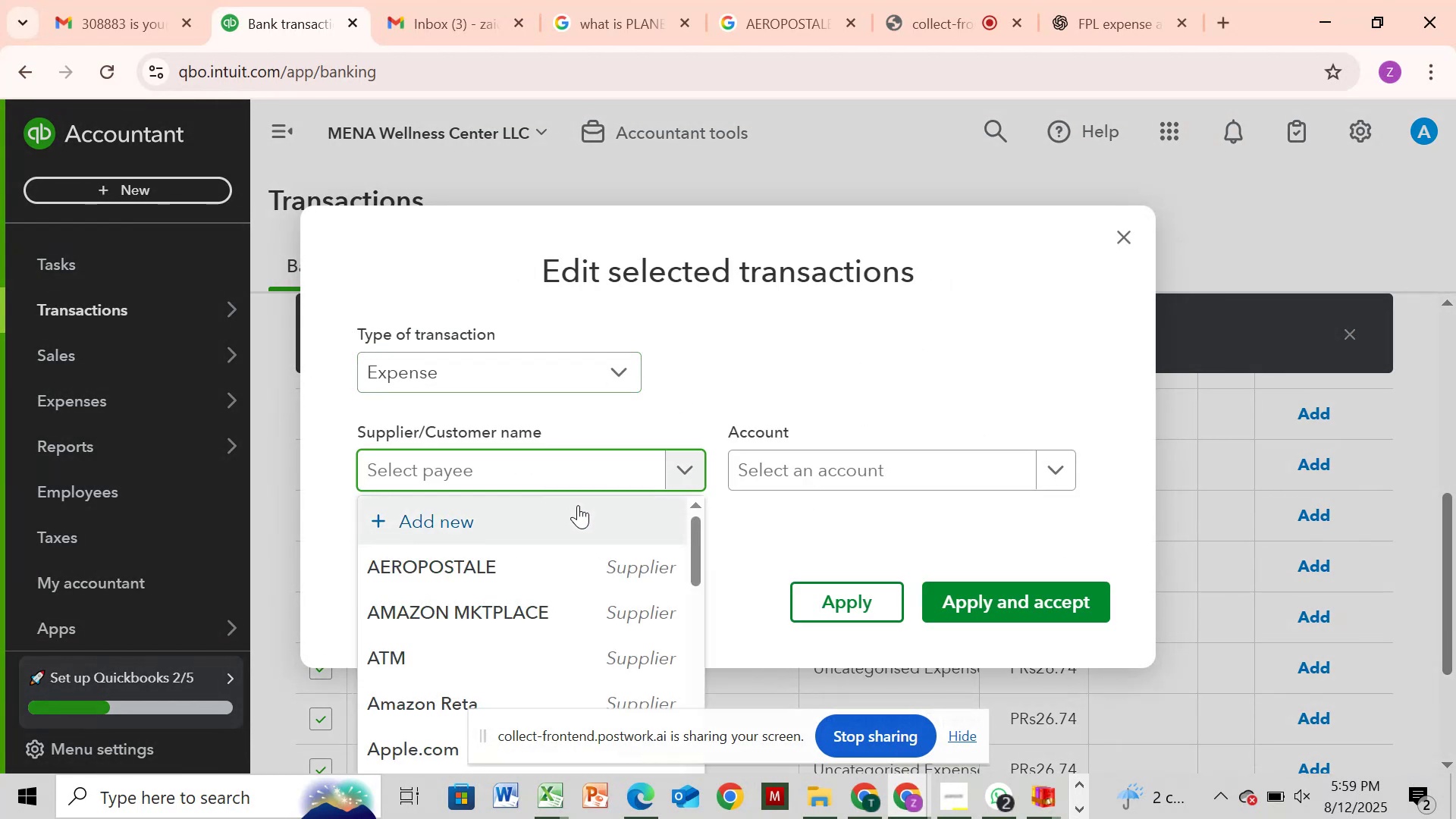 
left_click([578, 505])
 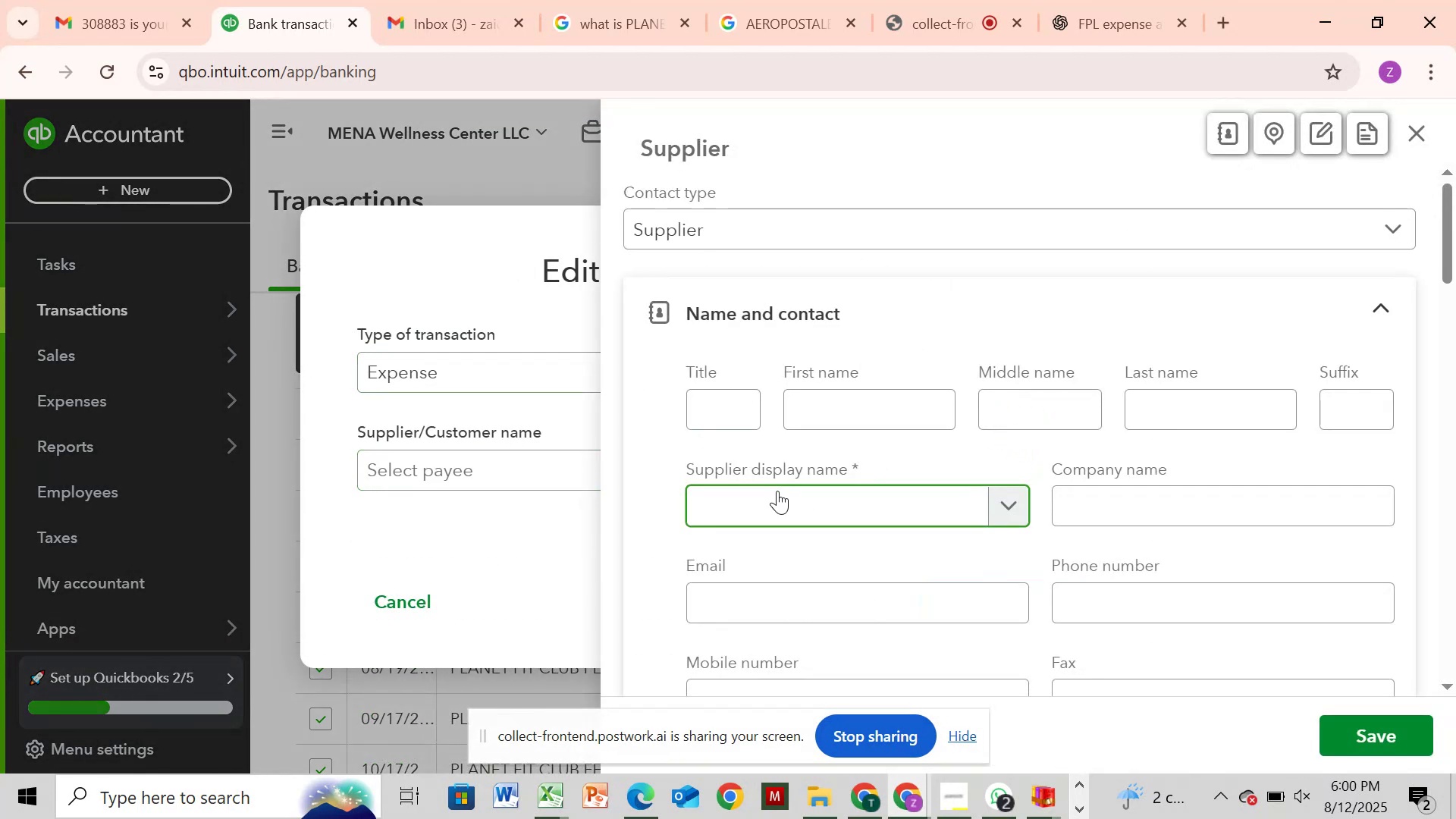 
key(Control+V)
 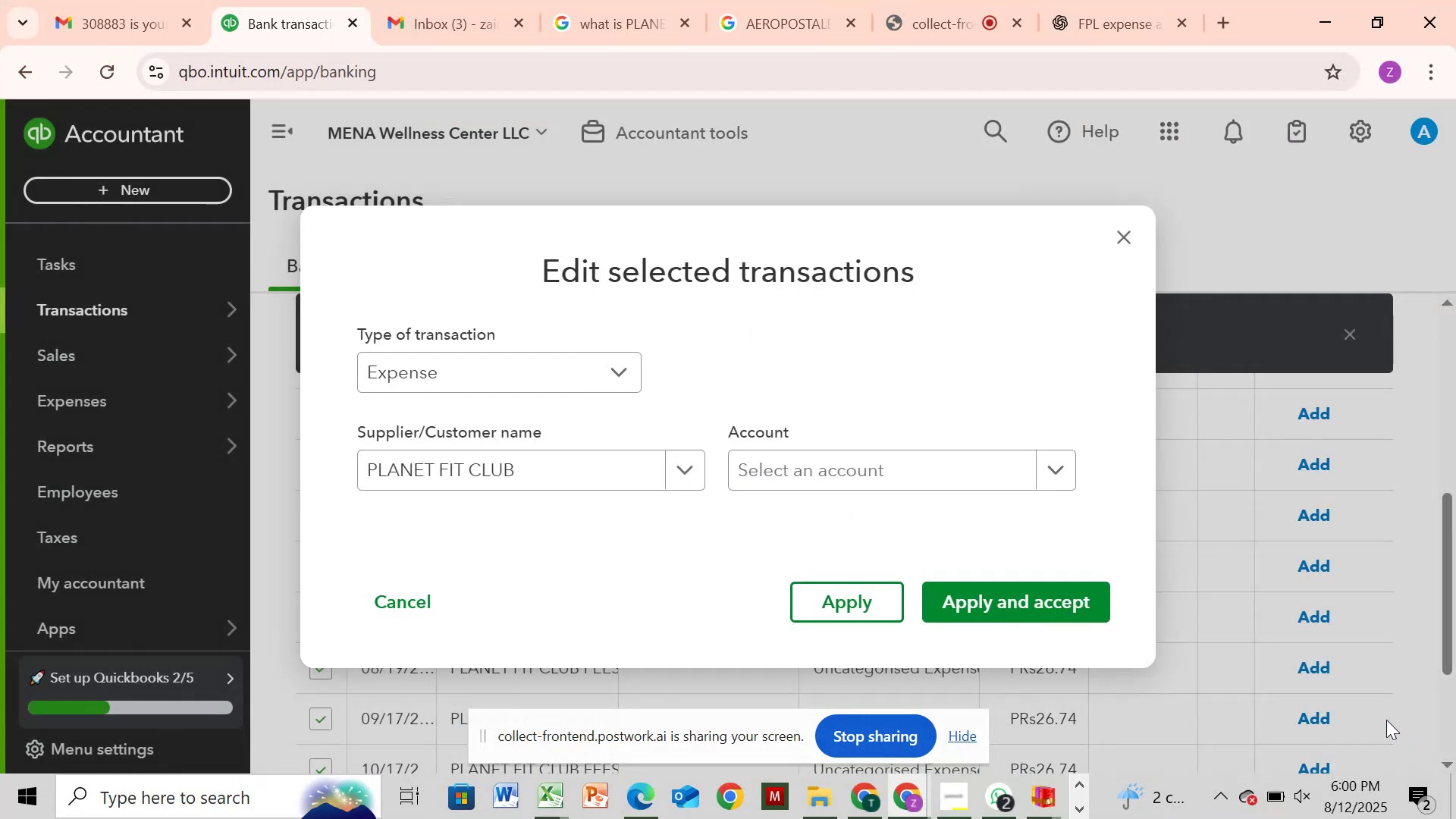 
wait(5.59)
 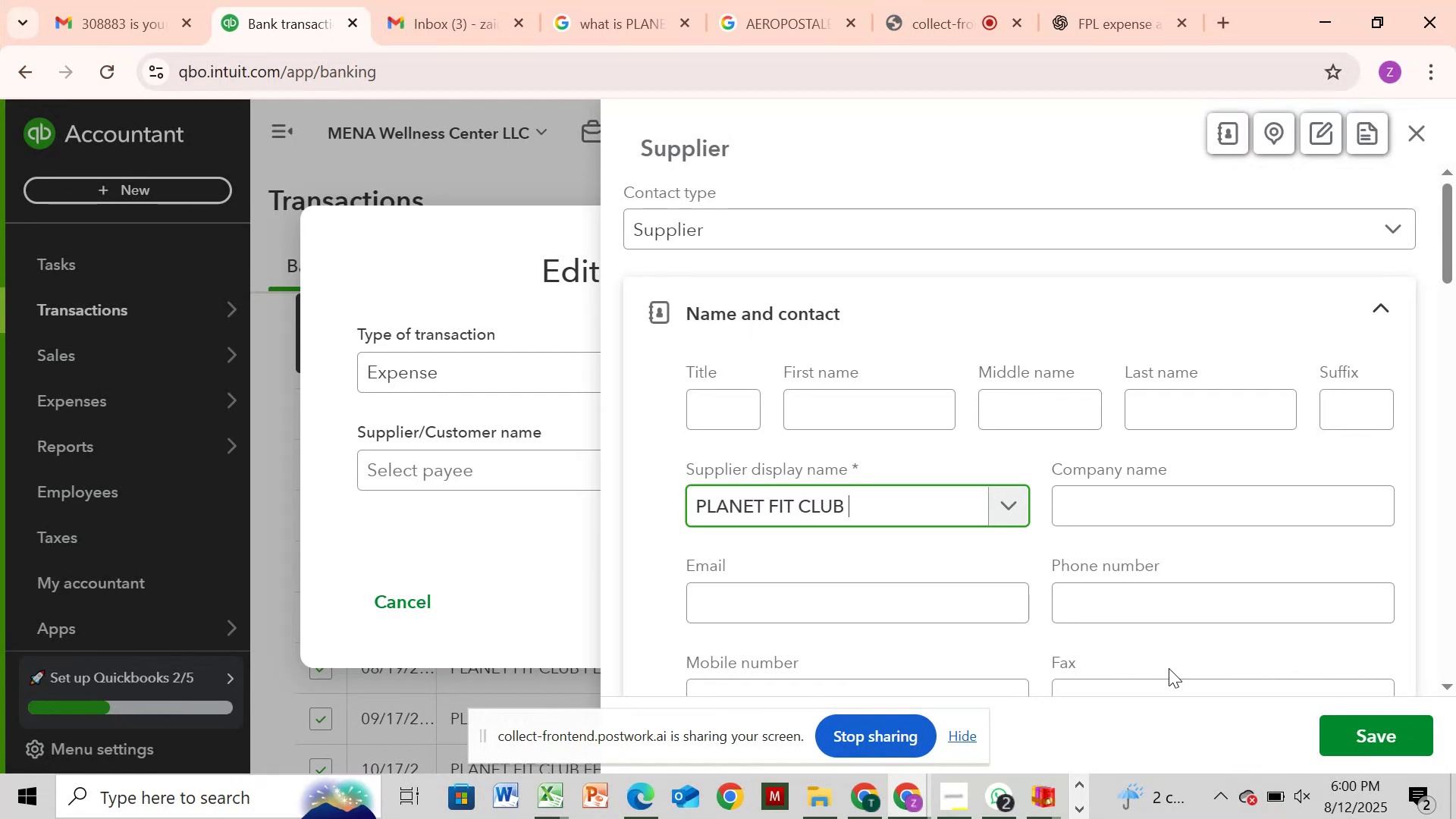 
left_click([844, 465])
 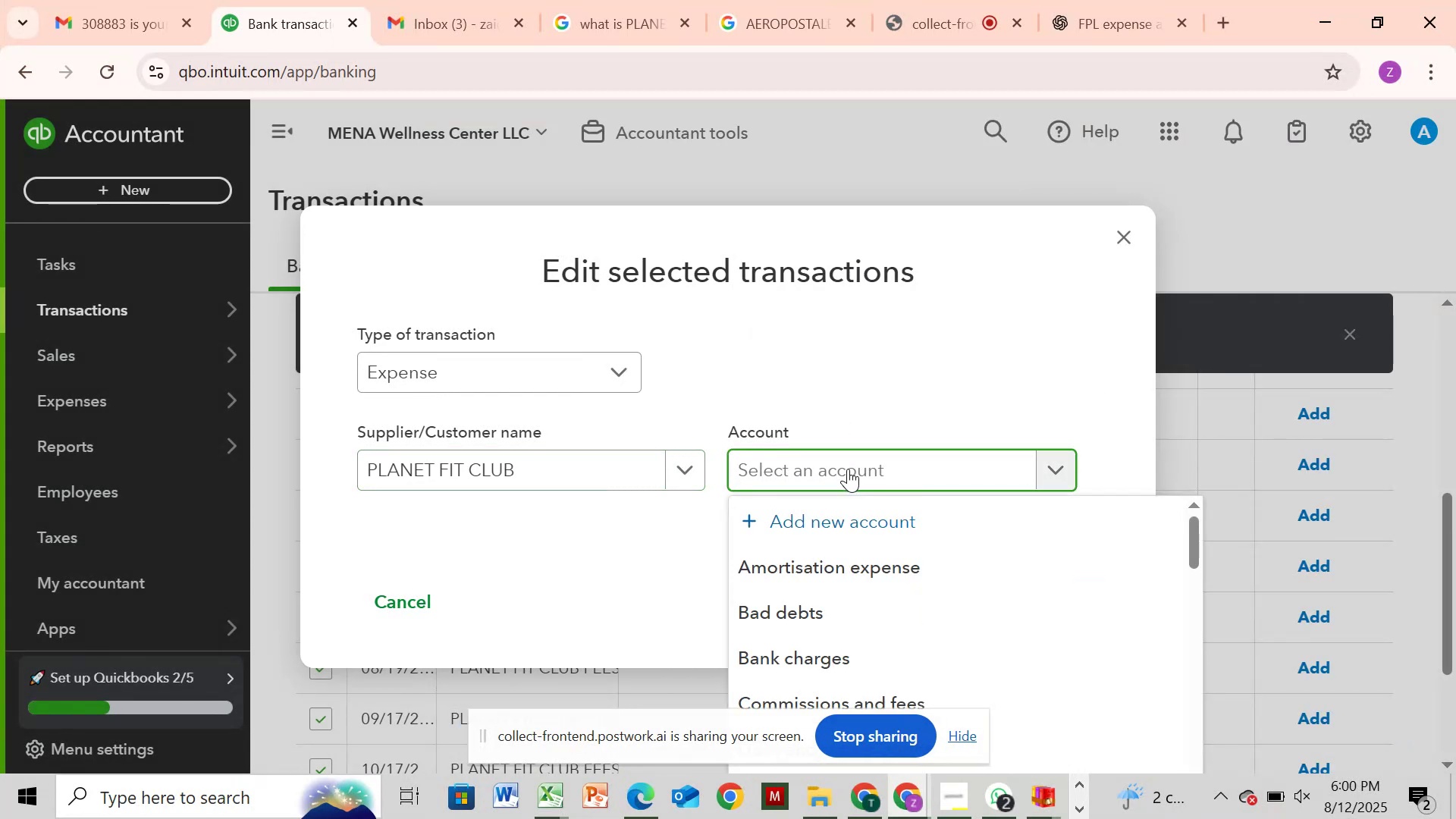 
type(mem)
 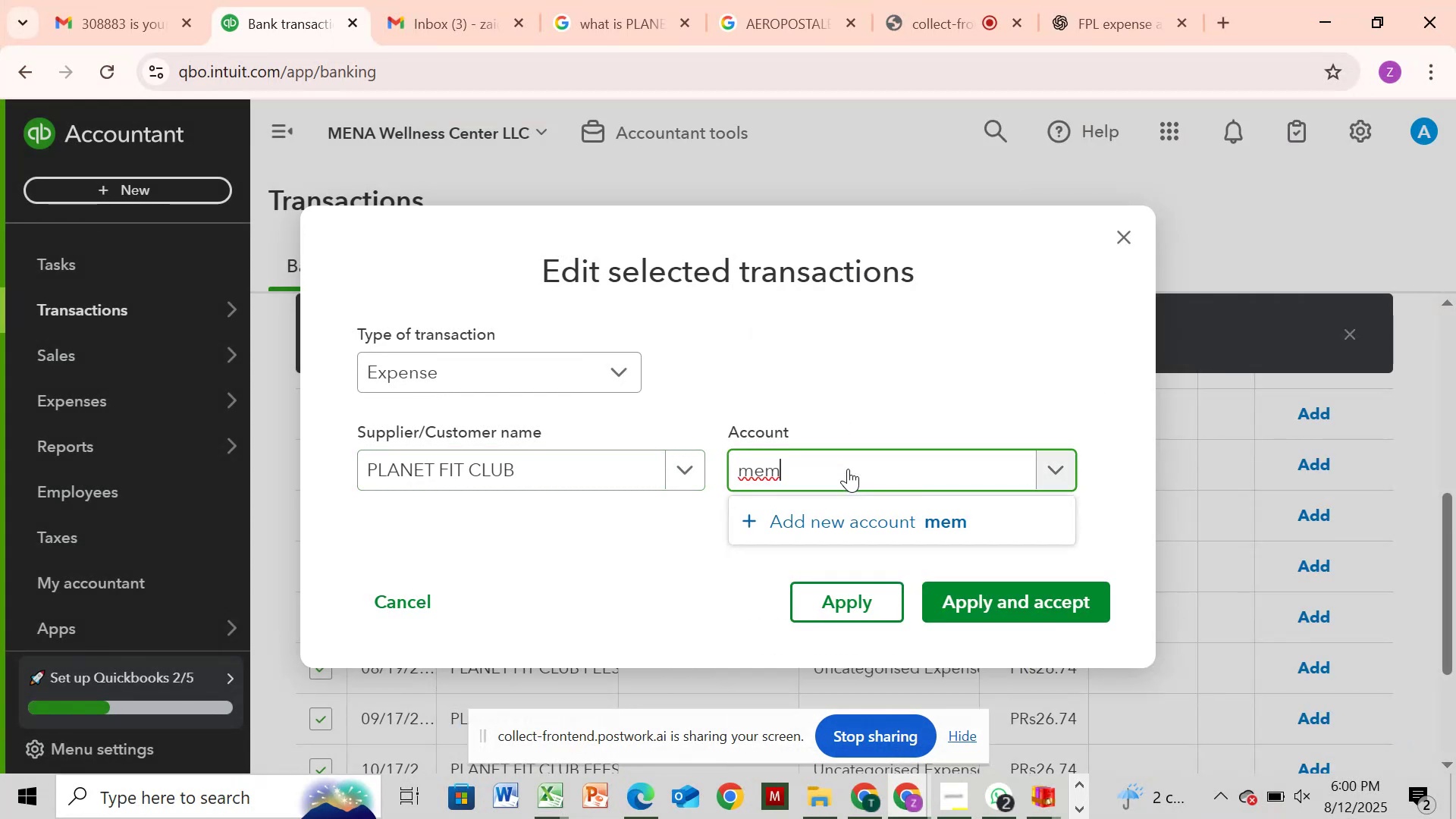 
hold_key(key=Backspace, duration=0.73)
 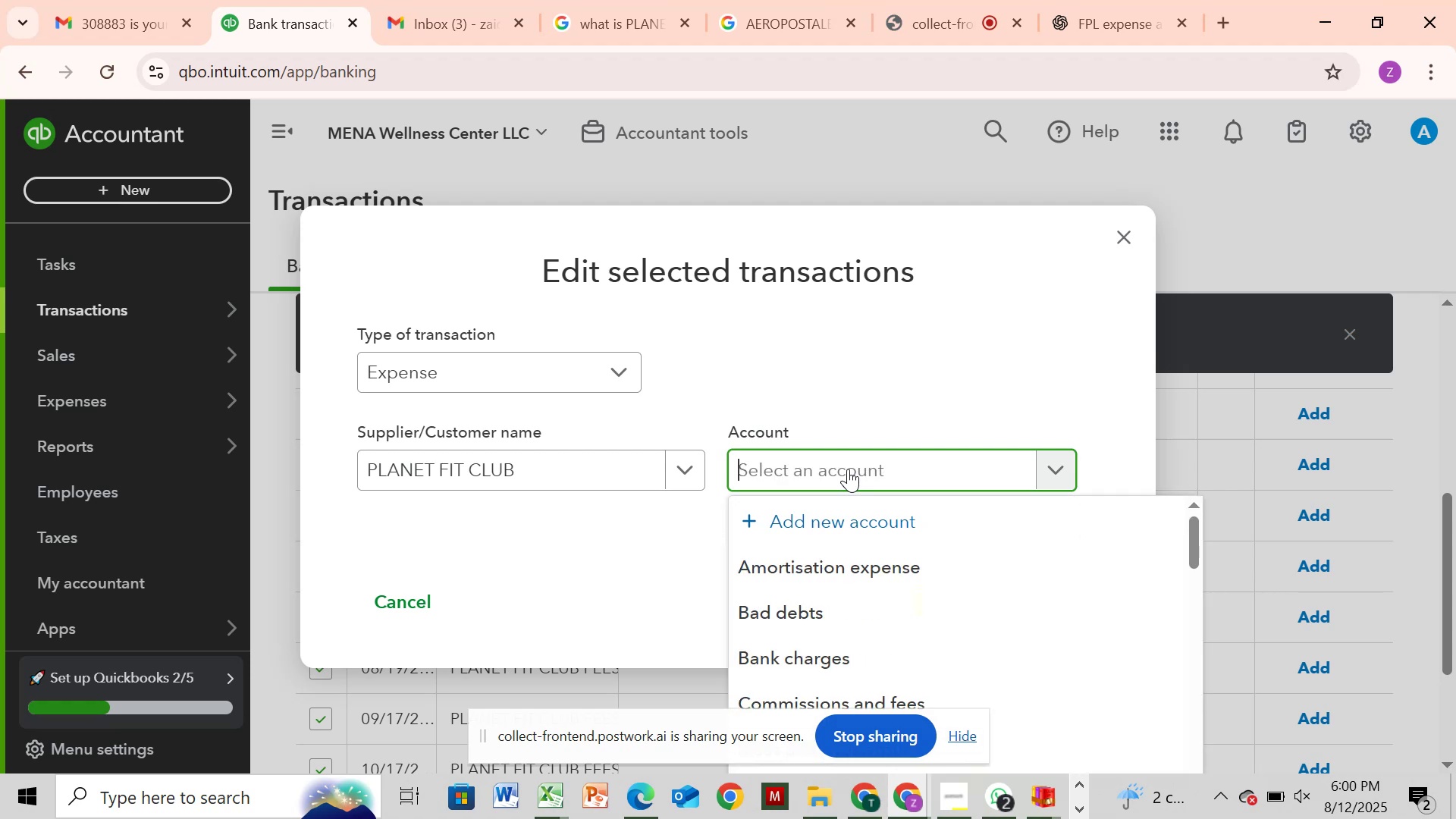 
type(sub)
 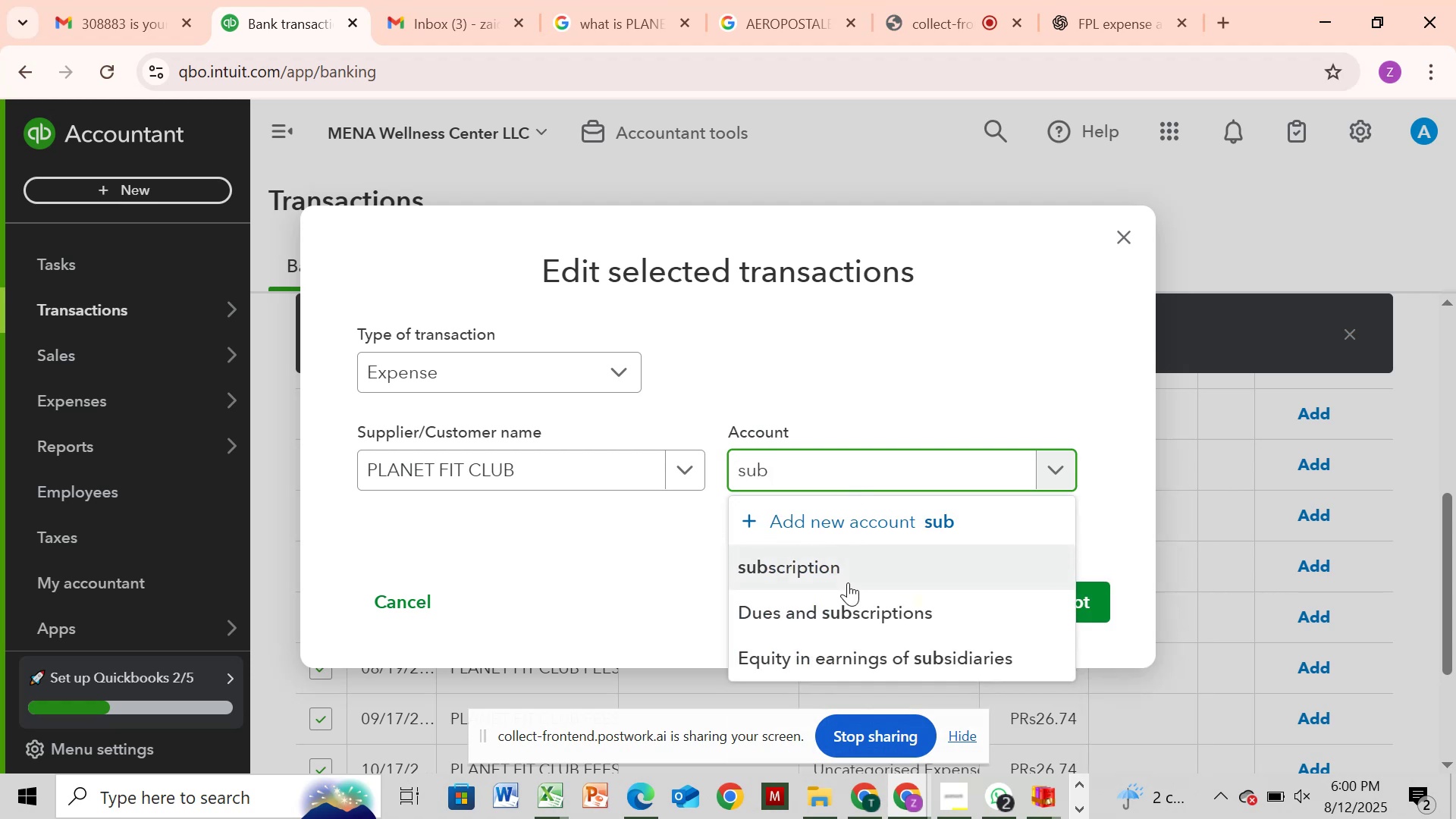 
left_click([859, 573])
 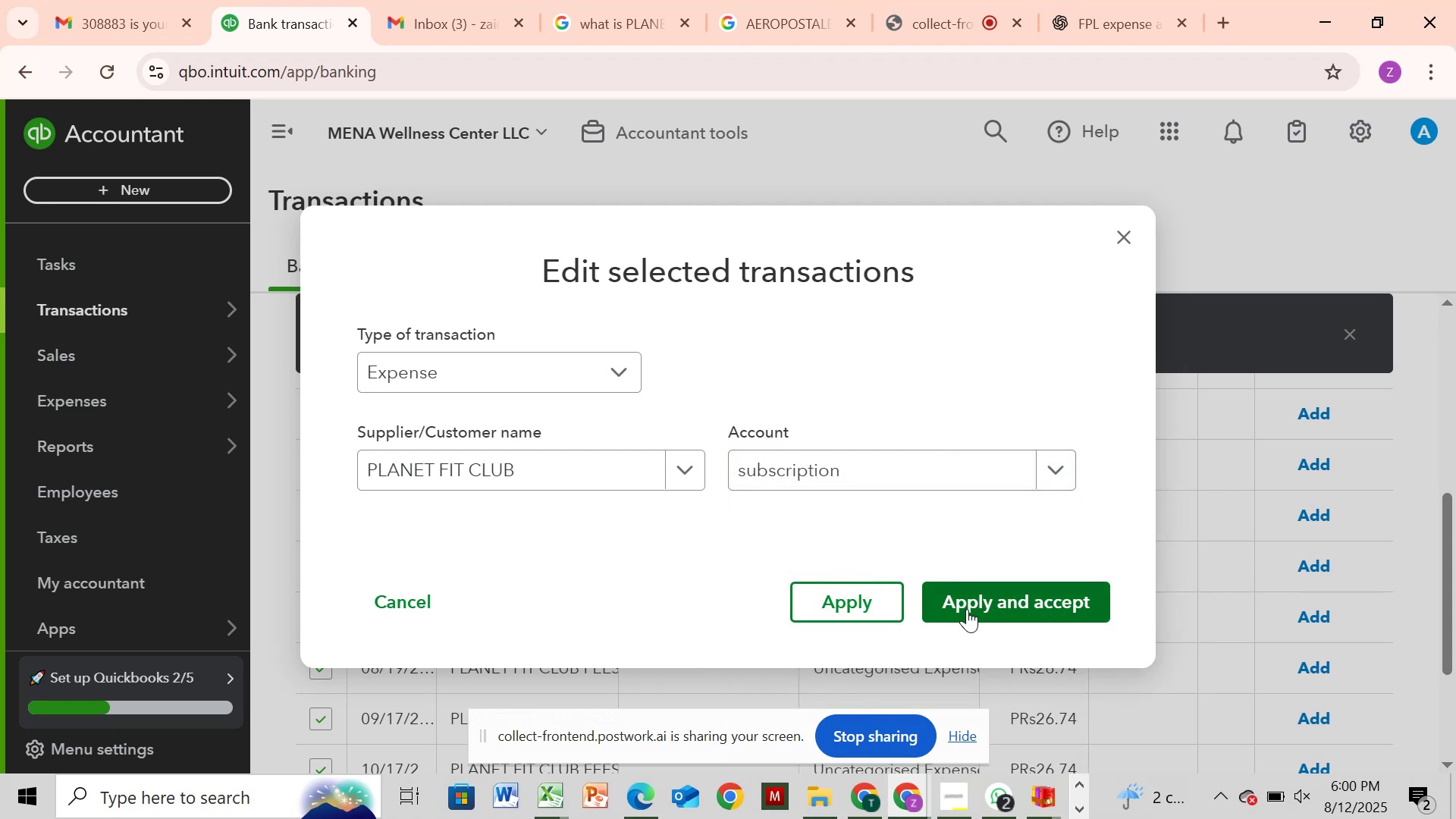 
left_click([971, 604])
 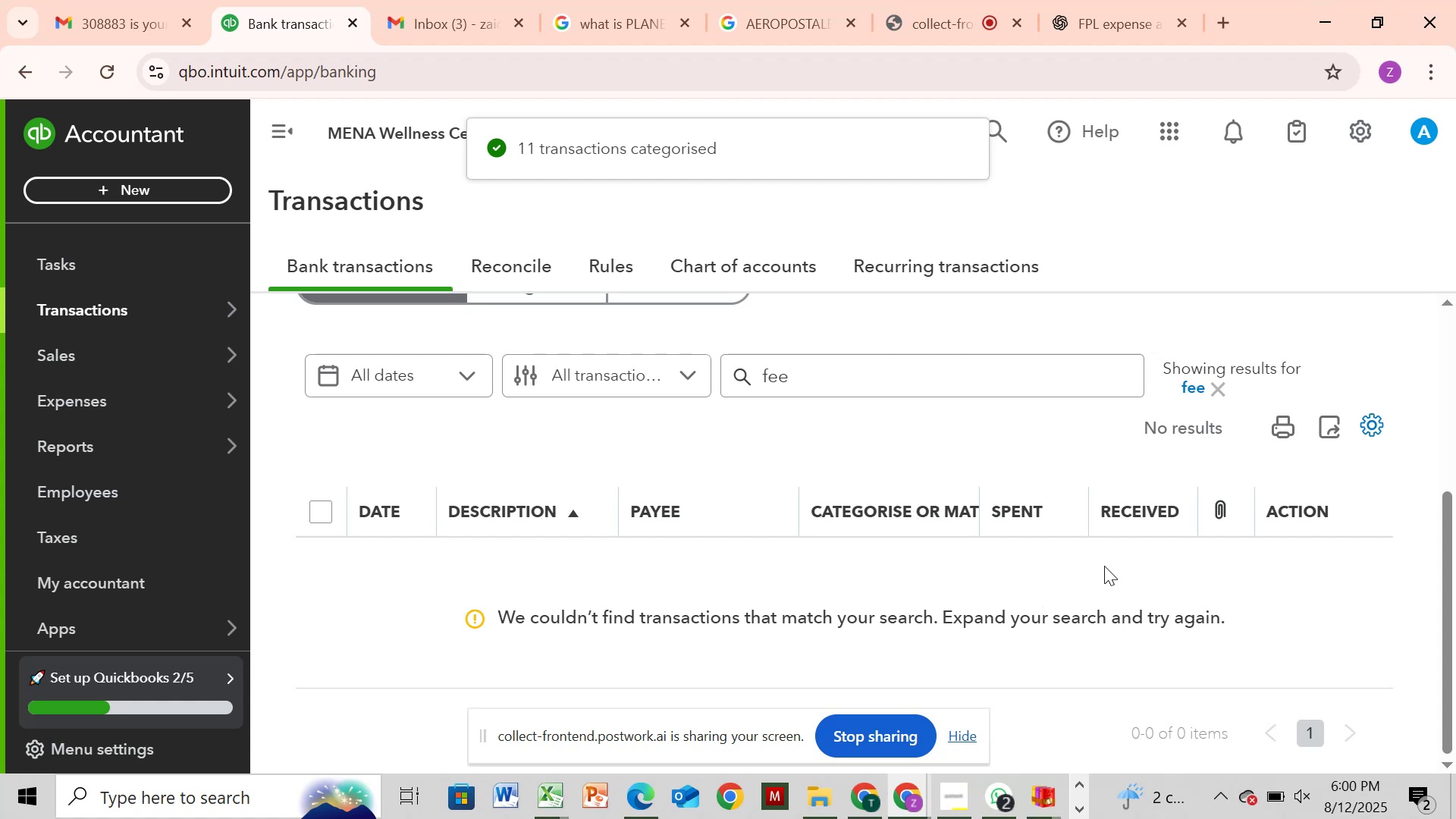 
wait(5.88)
 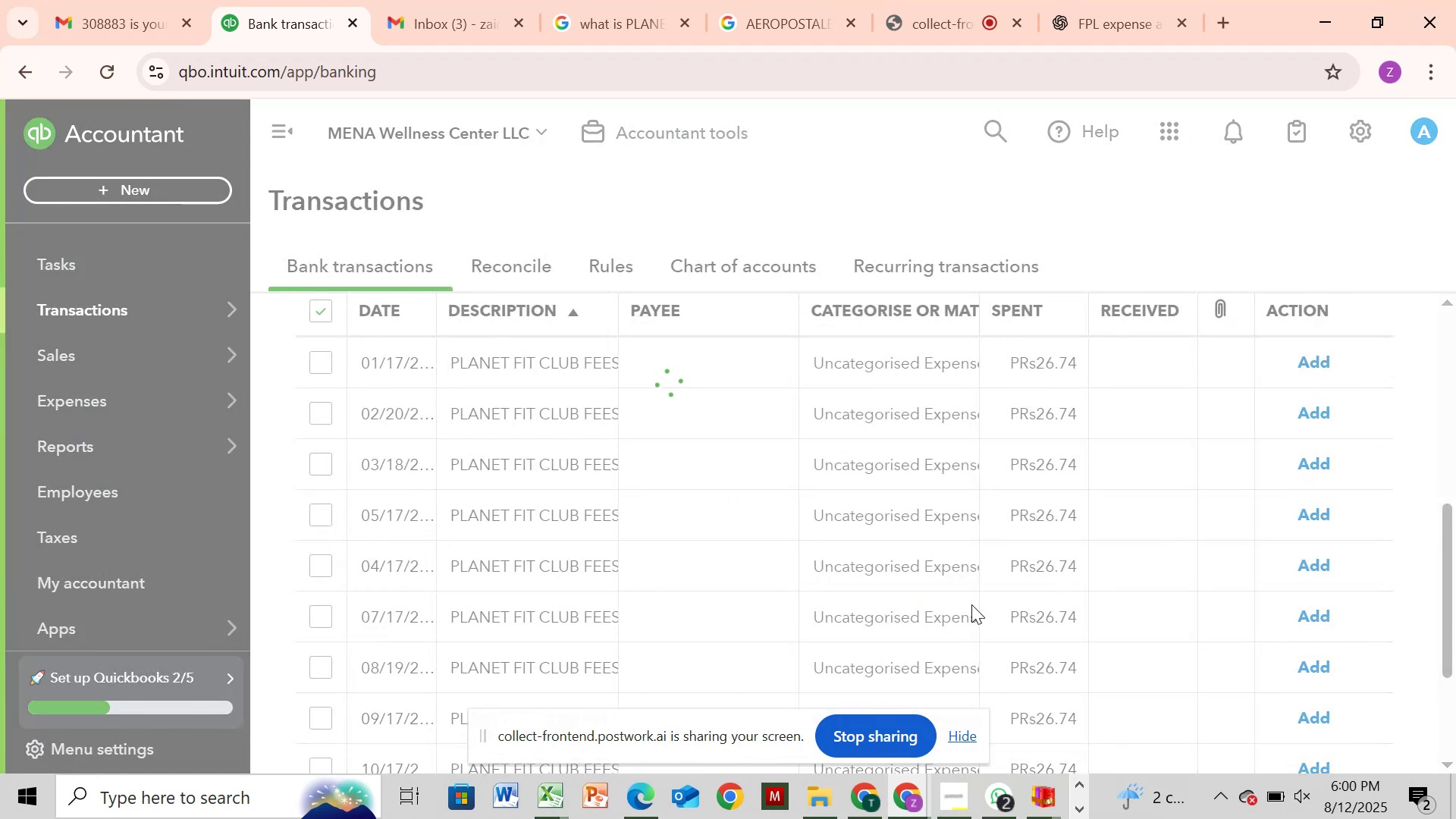 
left_click([1215, 390])
 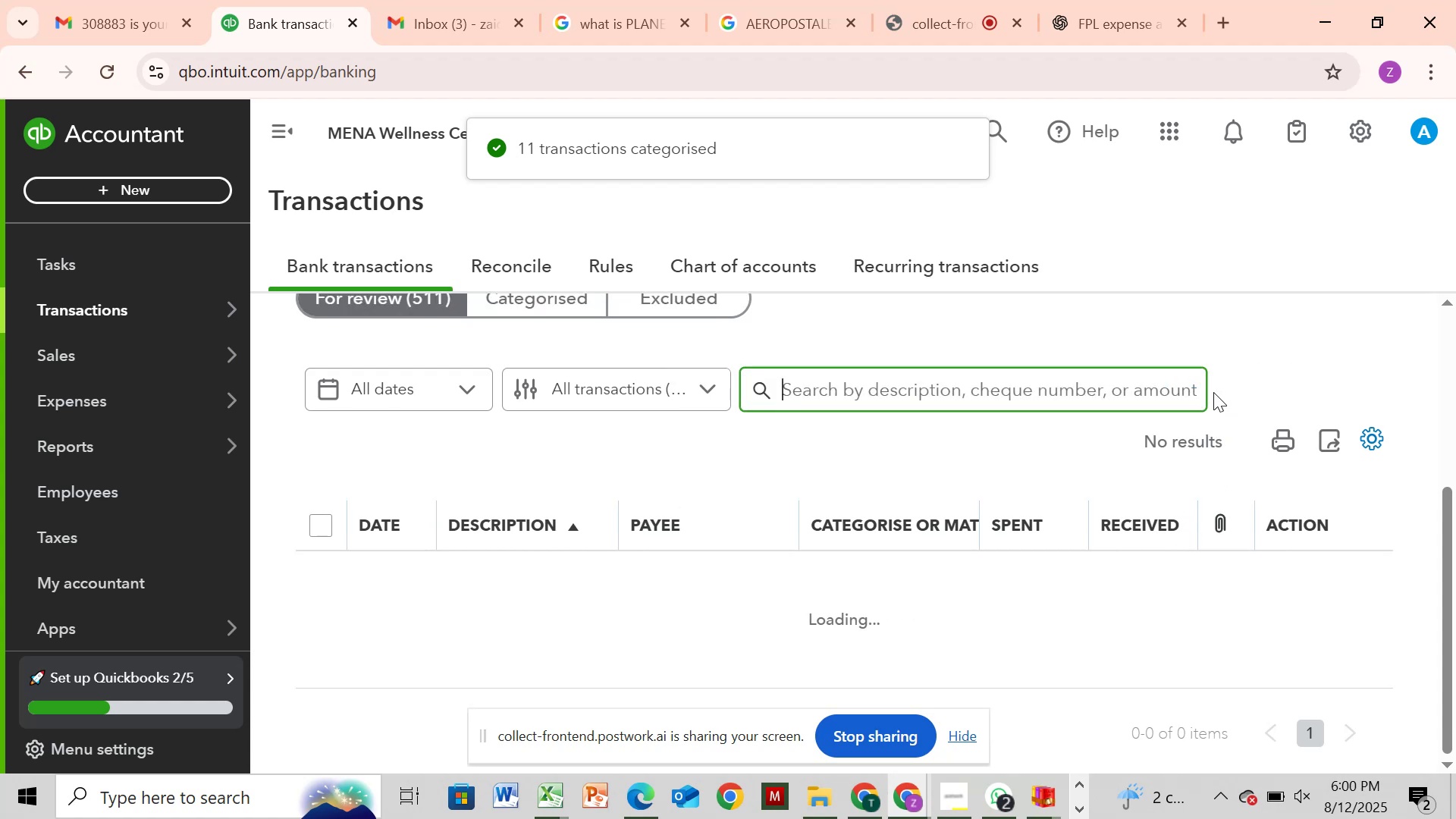 
mouse_move([1187, 414])
 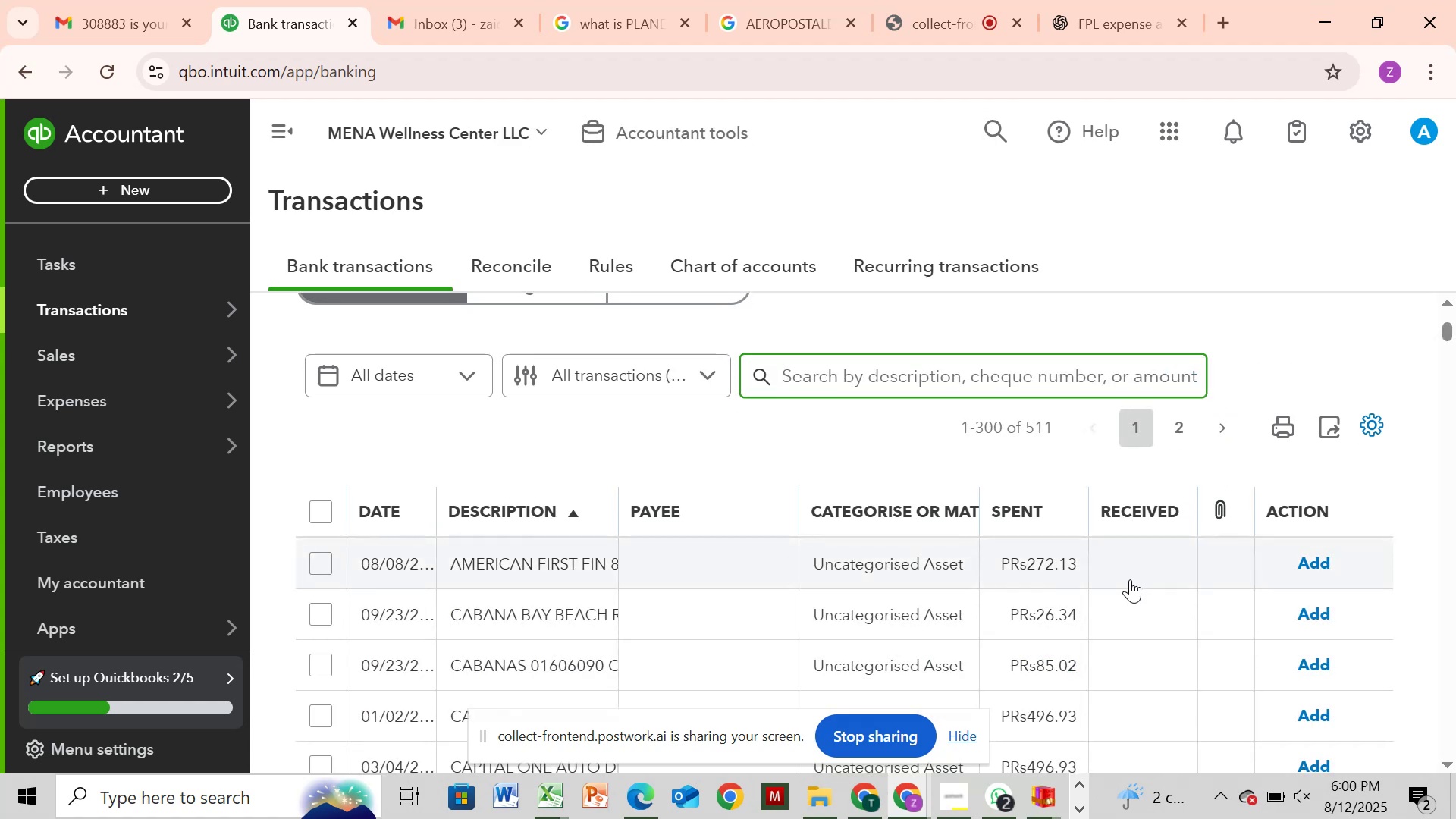 
scroll: coordinate [1144, 540], scroll_direction: down, amount: 37.0
 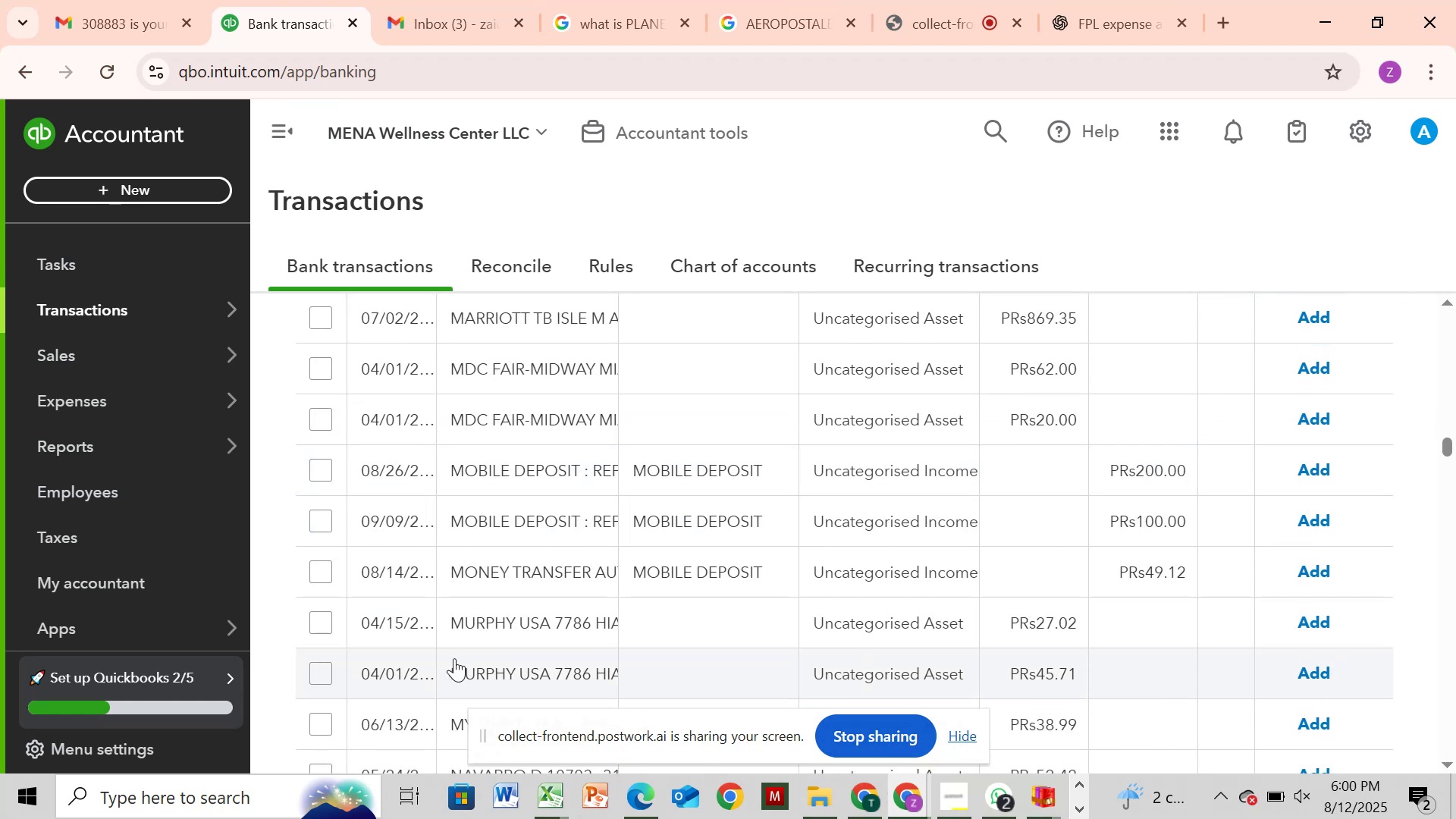 
wait(5.84)
 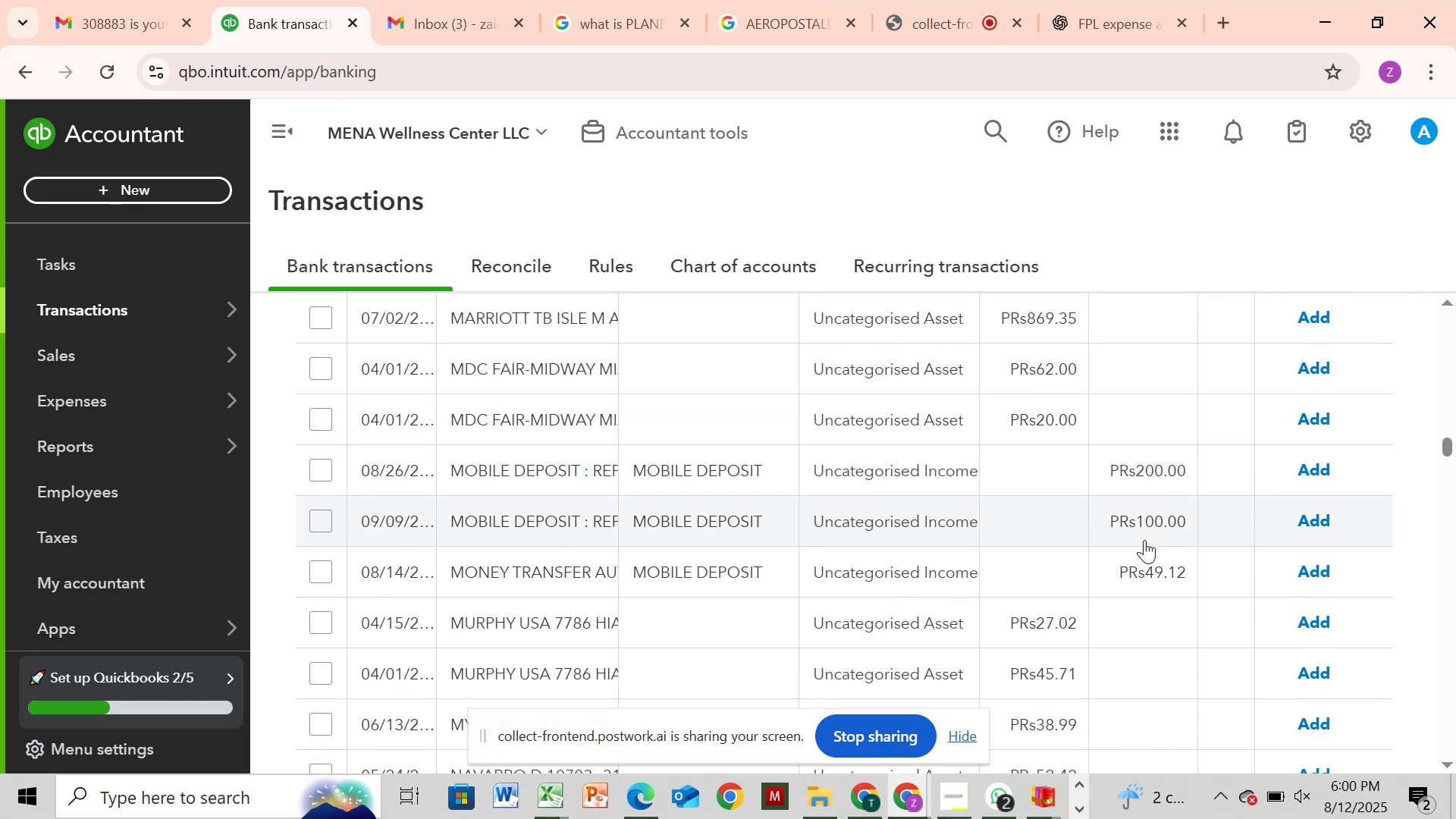 
left_click([579, 475])
 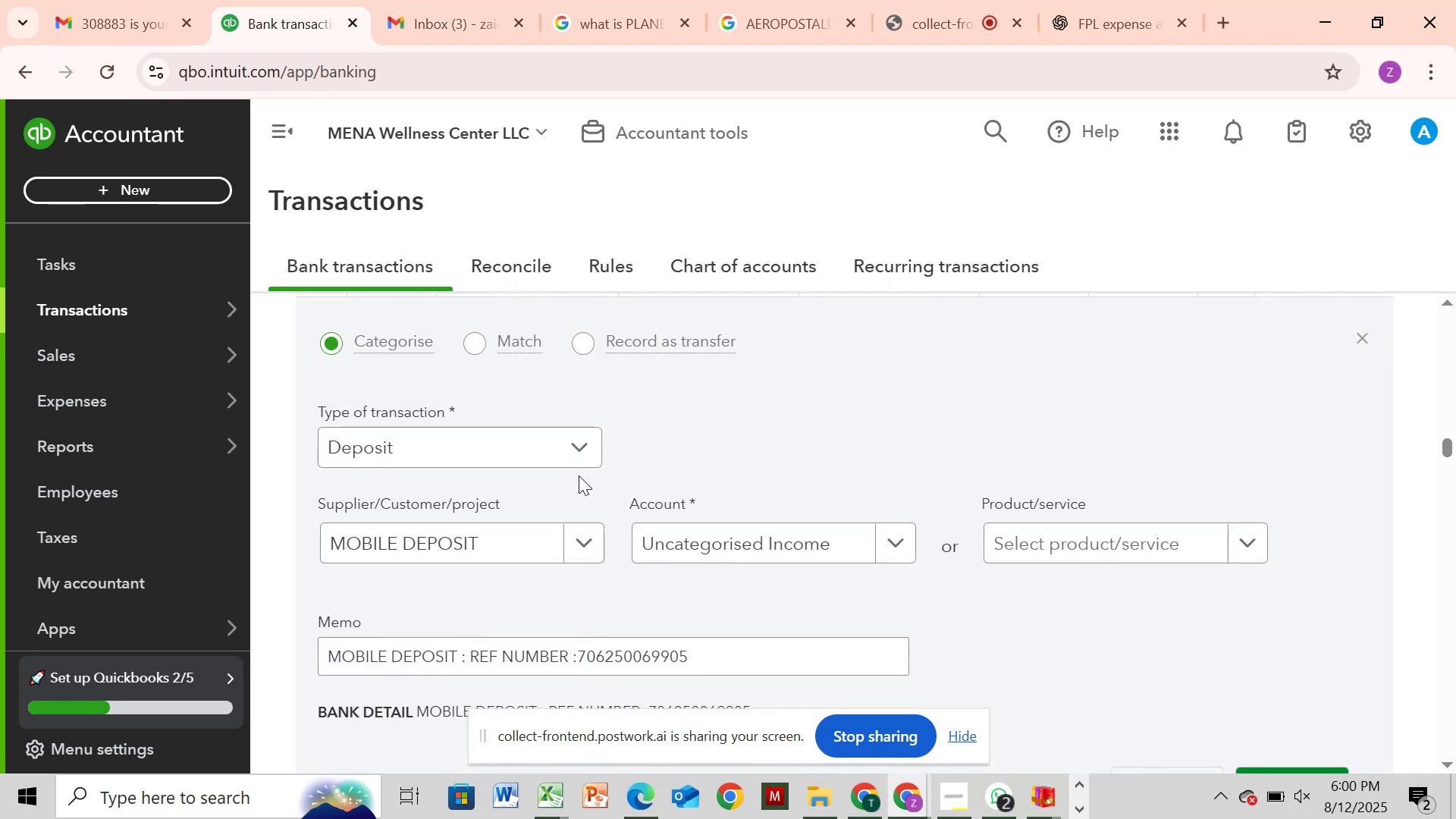 
wait(14.6)
 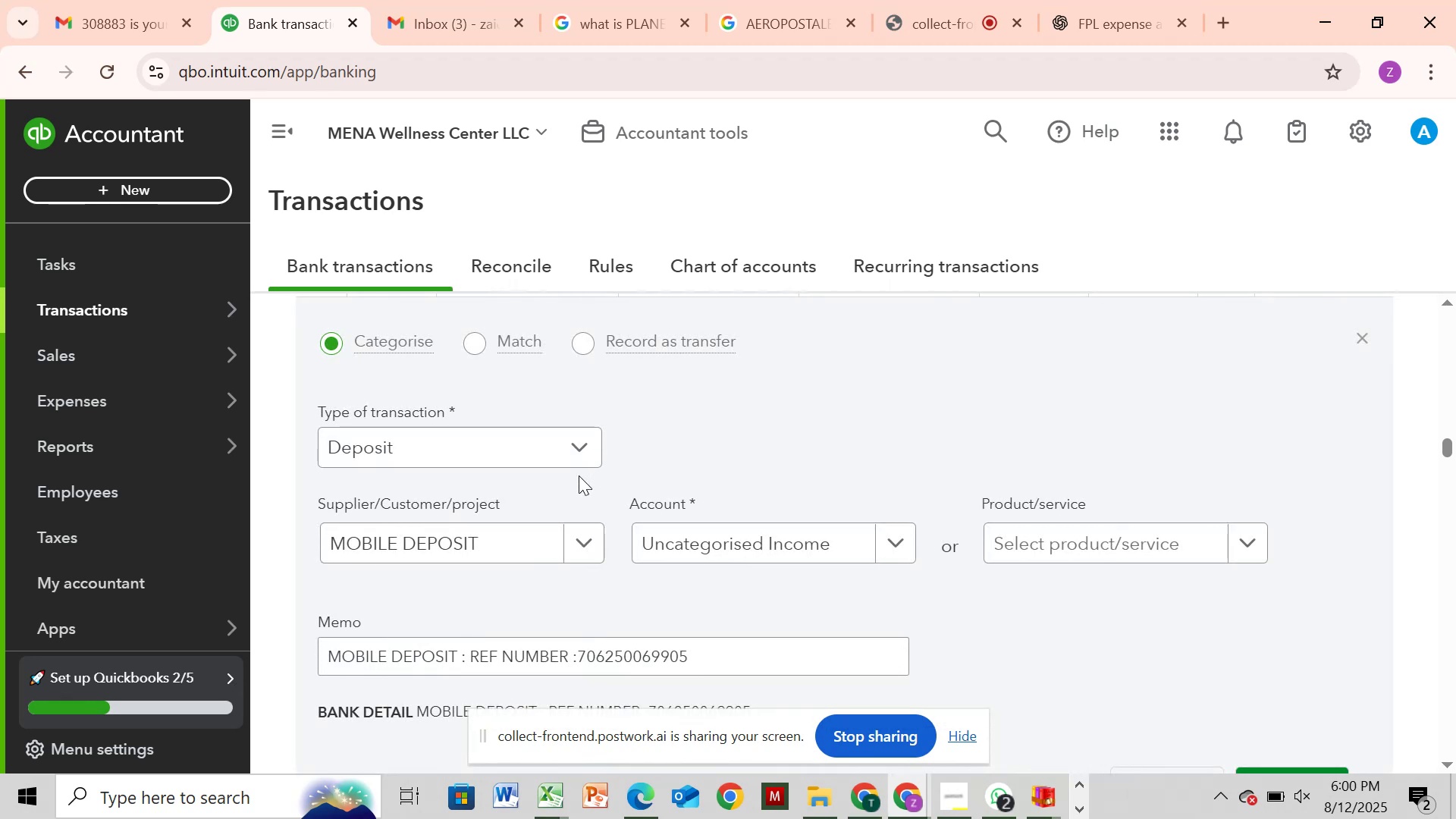 
left_click([1359, 334])
 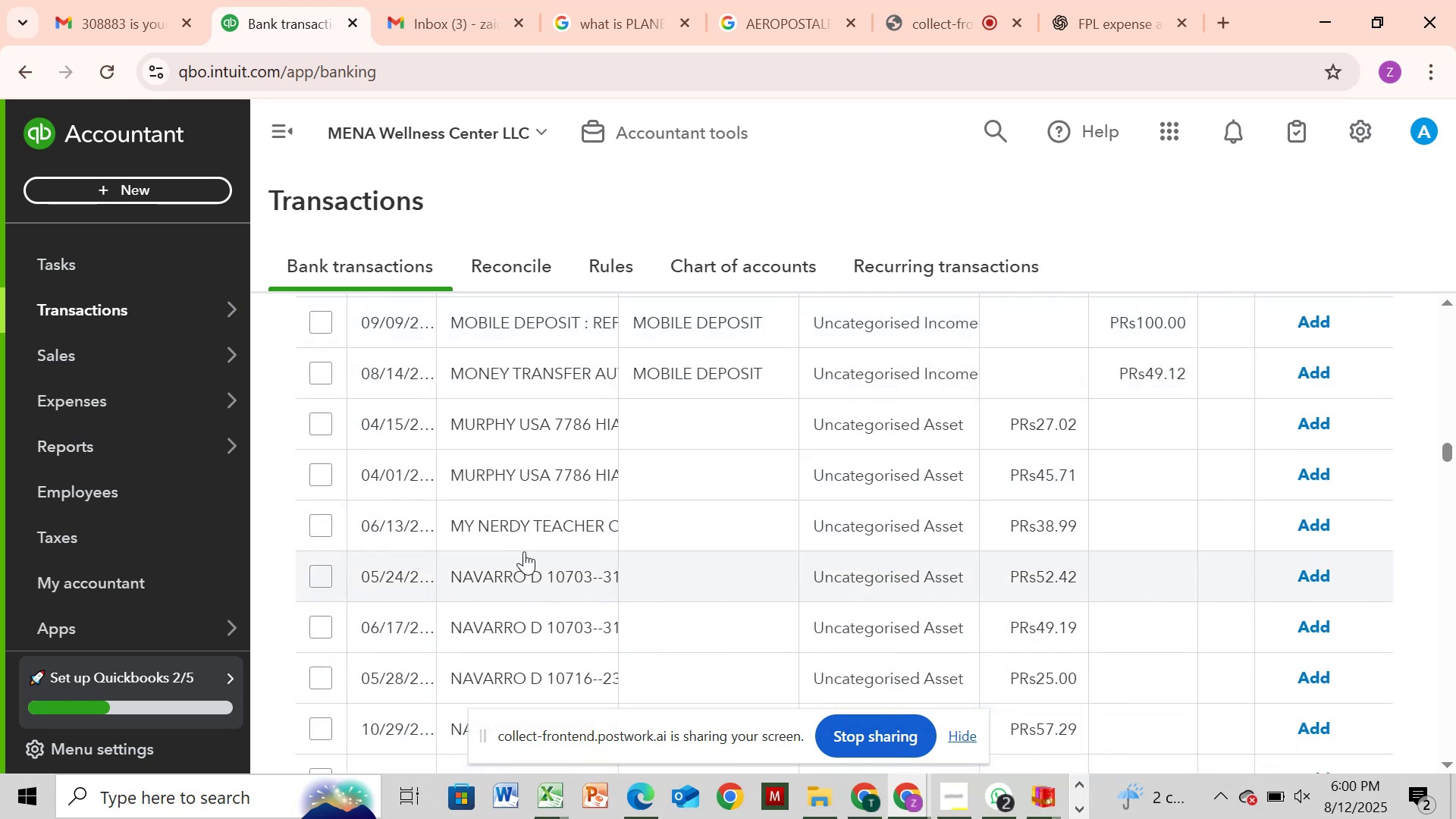 
scroll: coordinate [524, 551], scroll_direction: down, amount: 1.0
 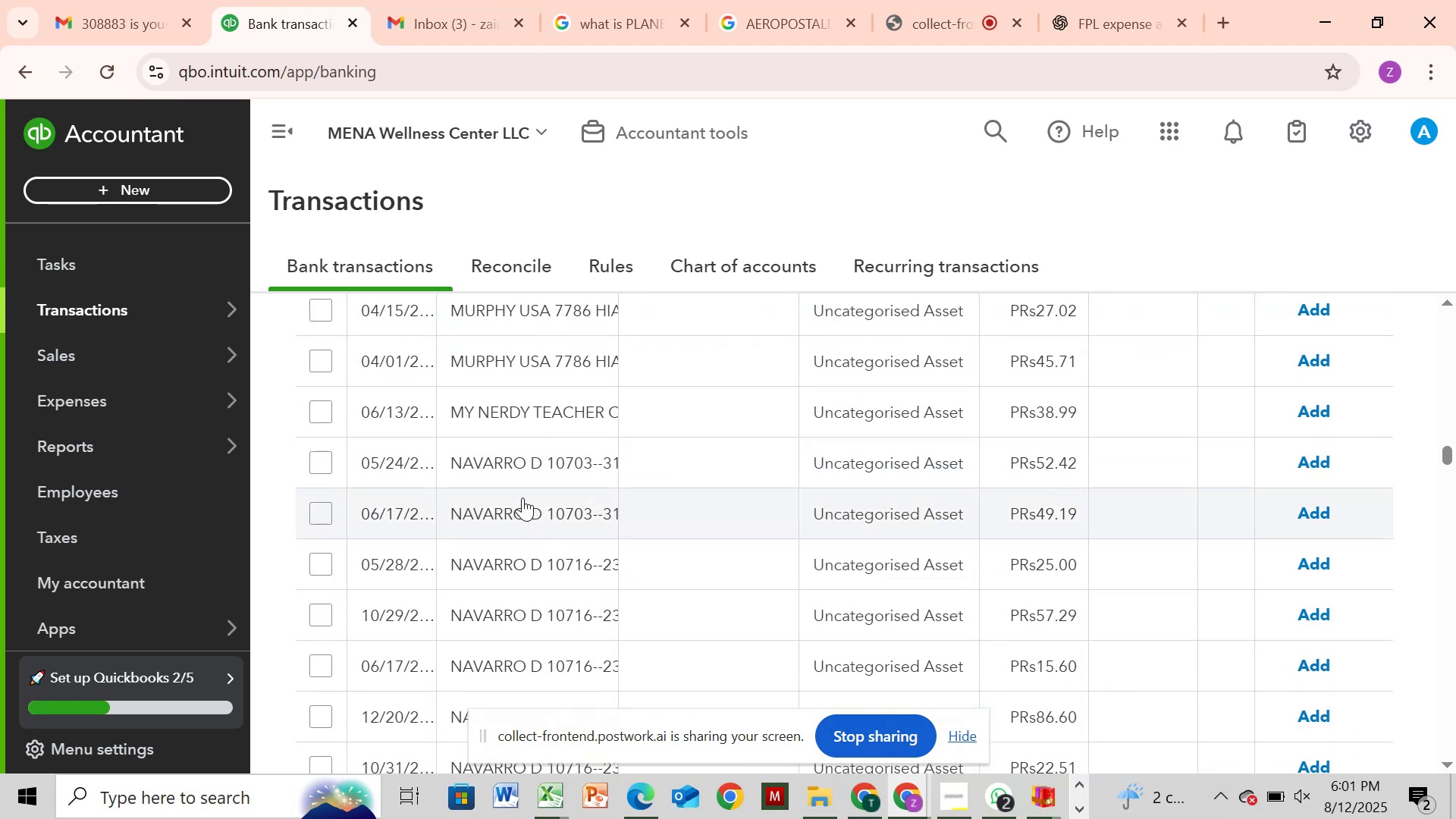 
left_click([525, 474])
 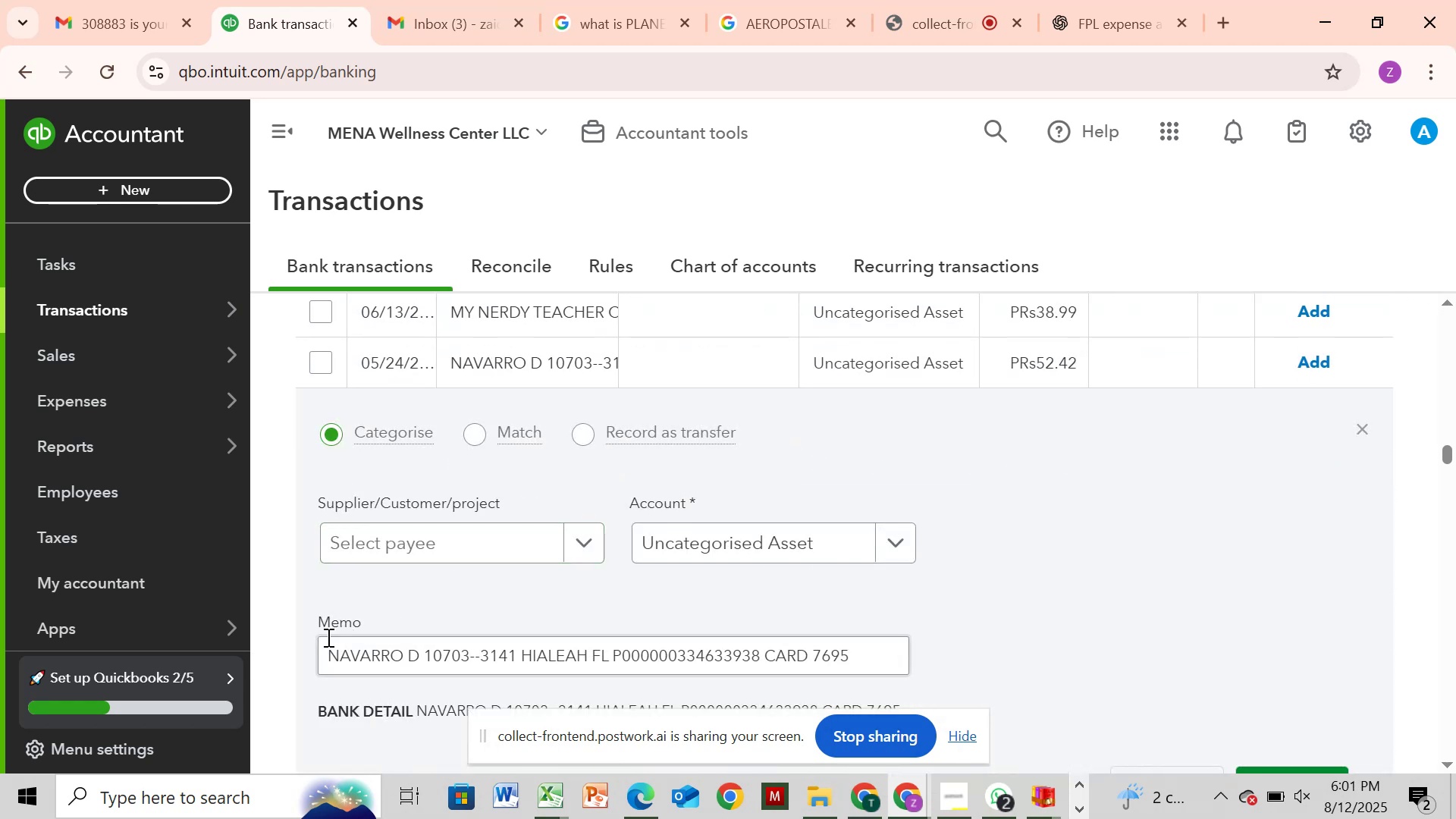 
left_click_drag(start_coordinate=[324, 653], to_coordinate=[407, 647])
 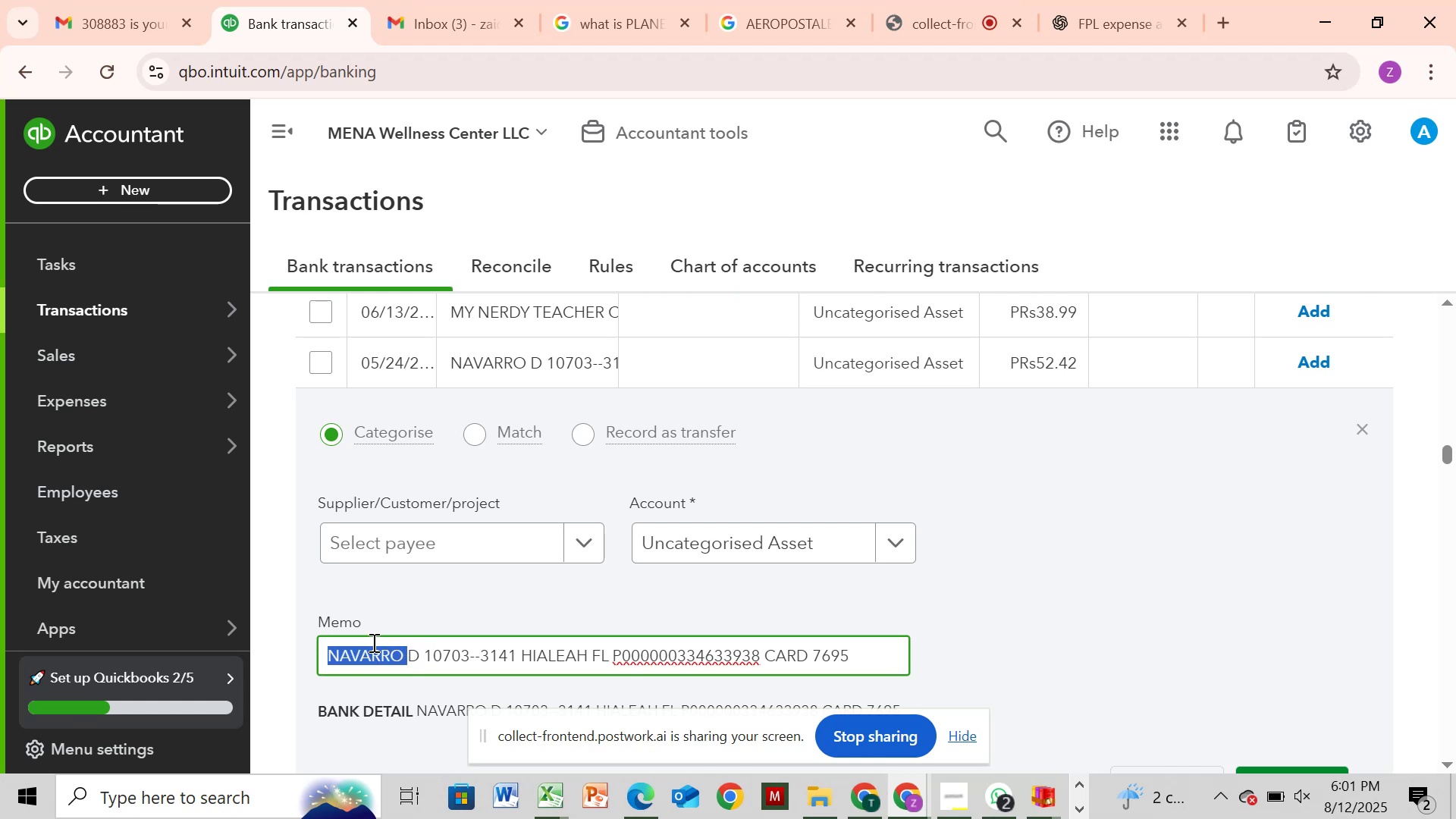 
key(Control+C)
 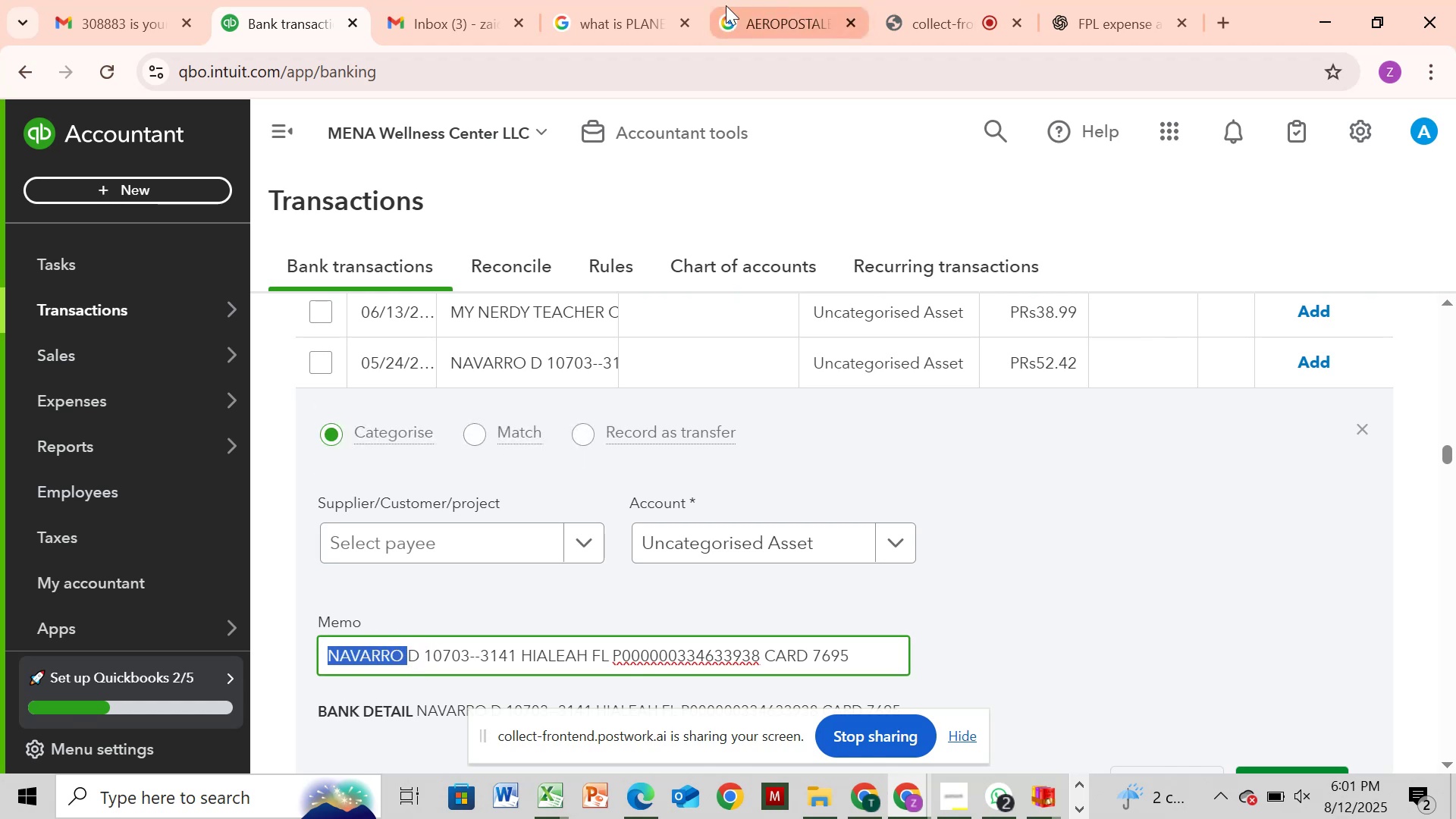 
left_click([614, 5])
 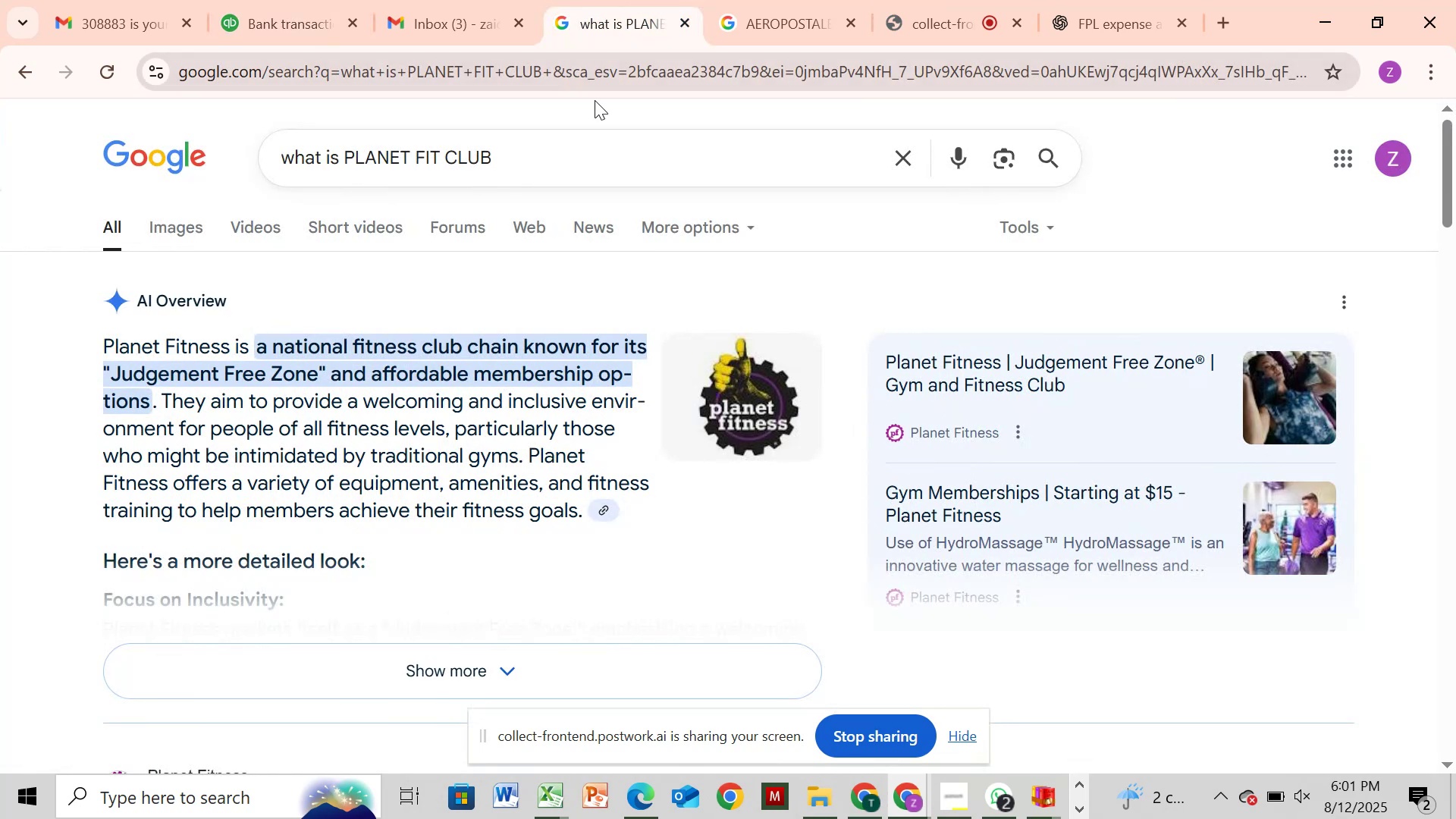 
left_click_drag(start_coordinate=[582, 130], to_coordinate=[582, 141])
 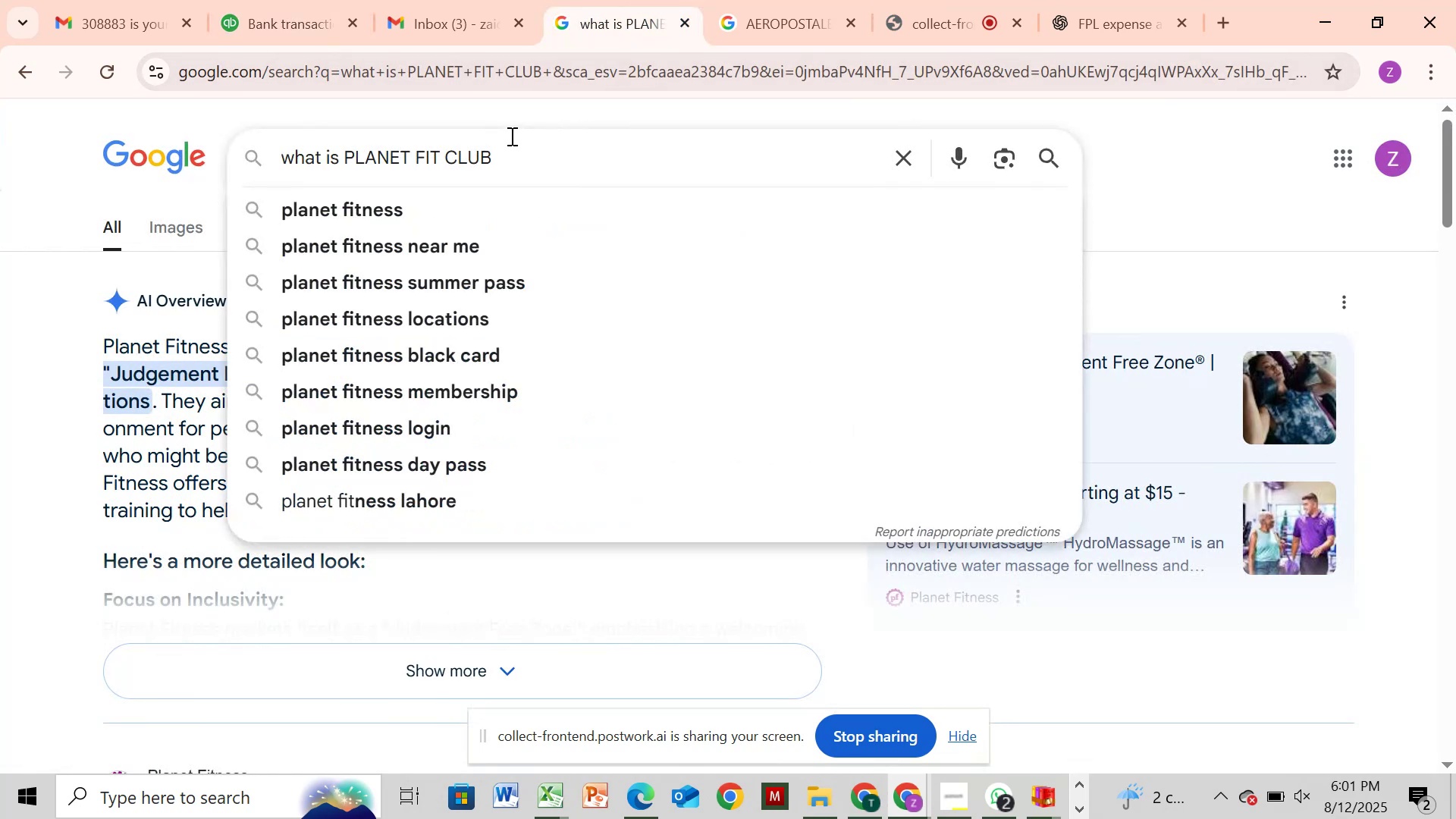 
key(Backspace)
key(Backspace)
type( is )
 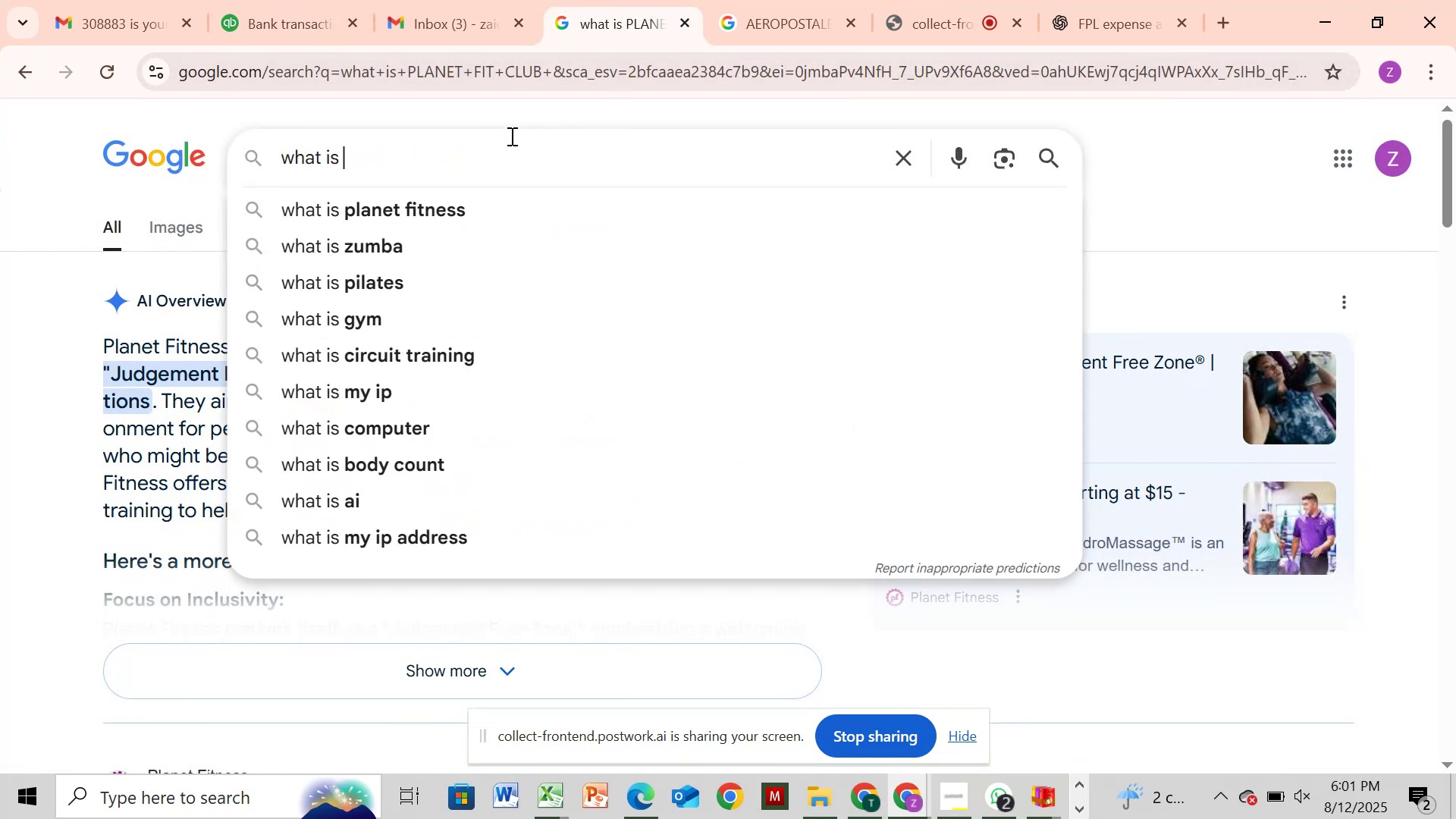 
key(Control+V)
 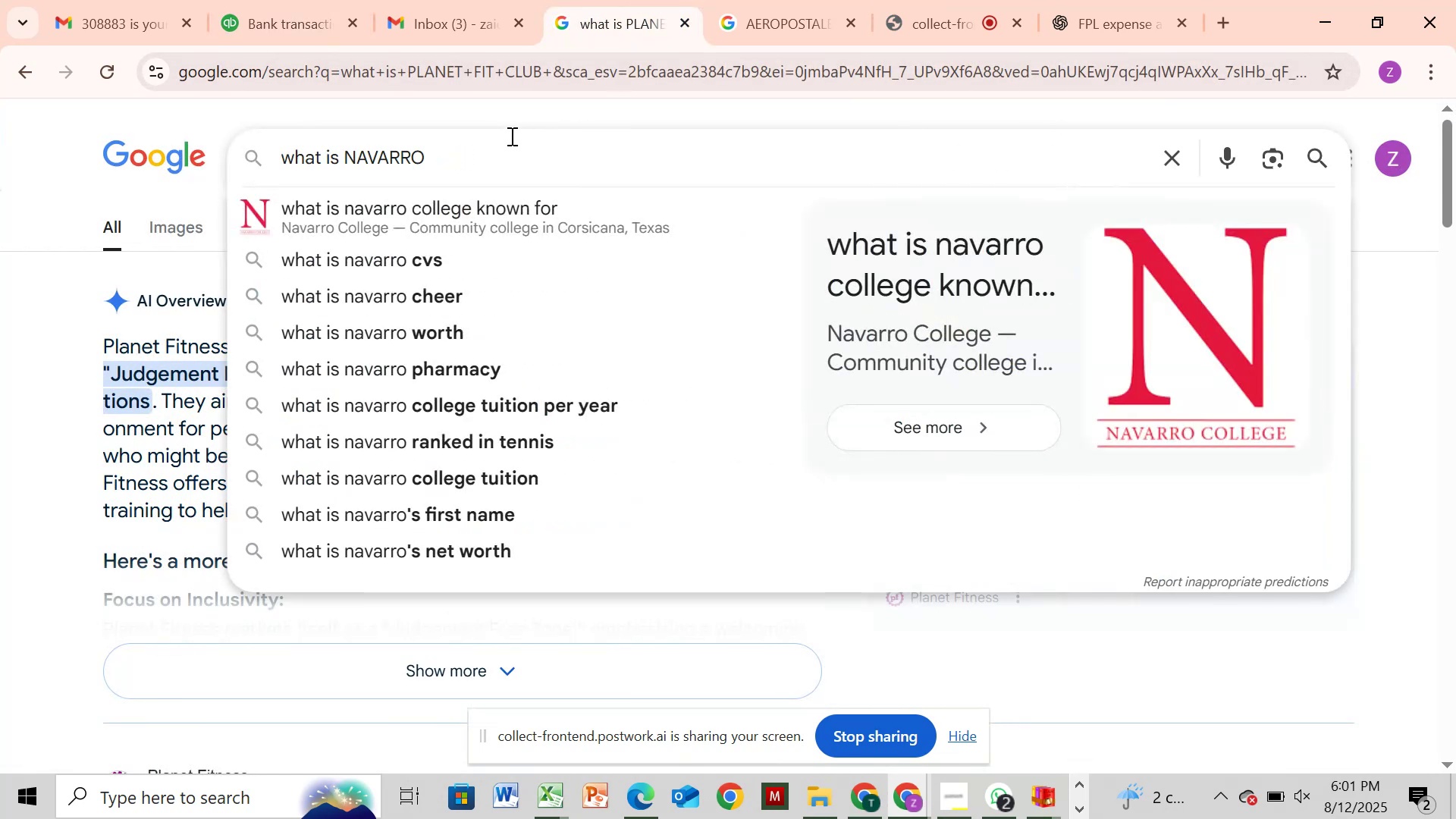 
key(Enter)
 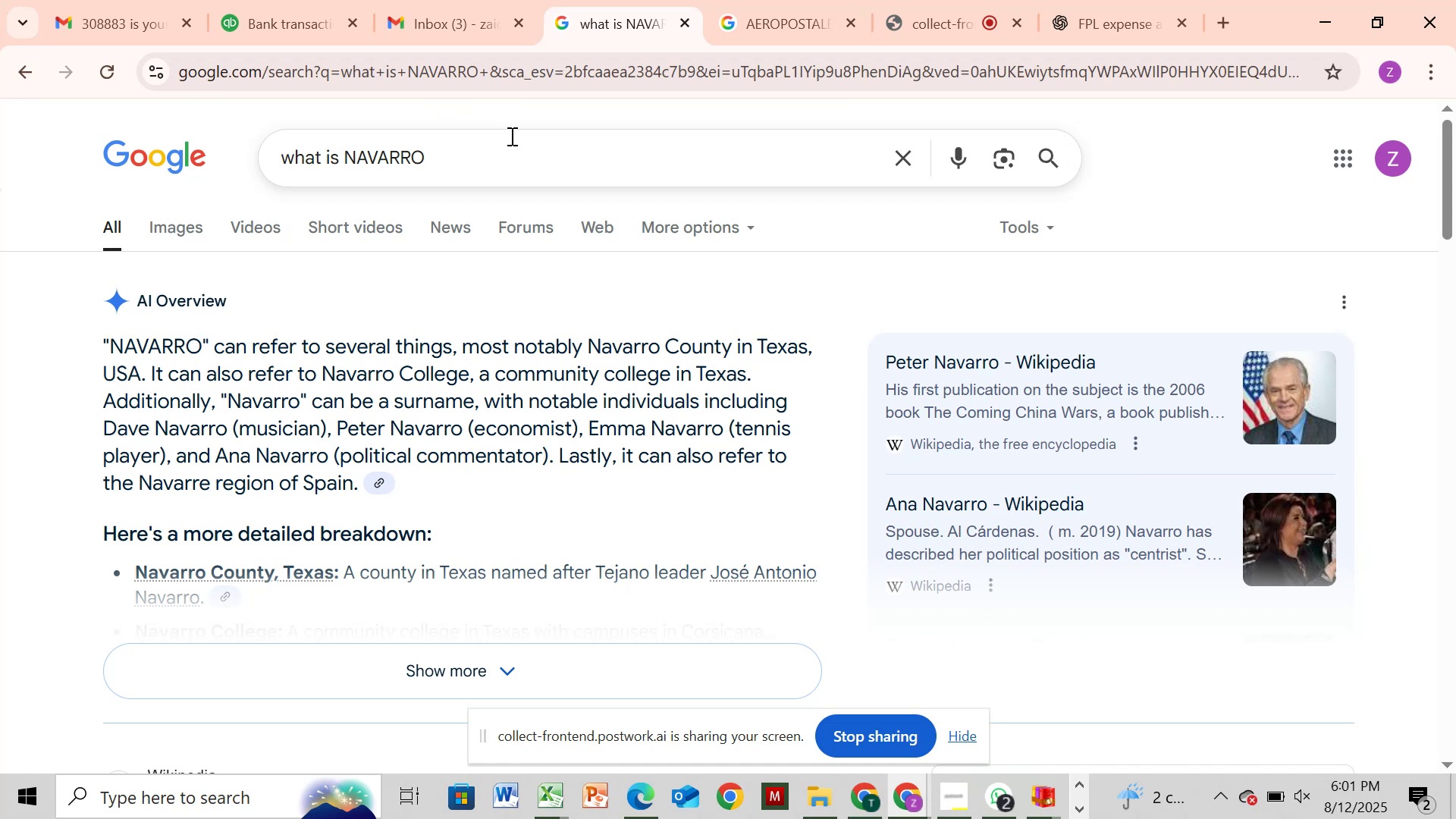 
wait(32.08)
 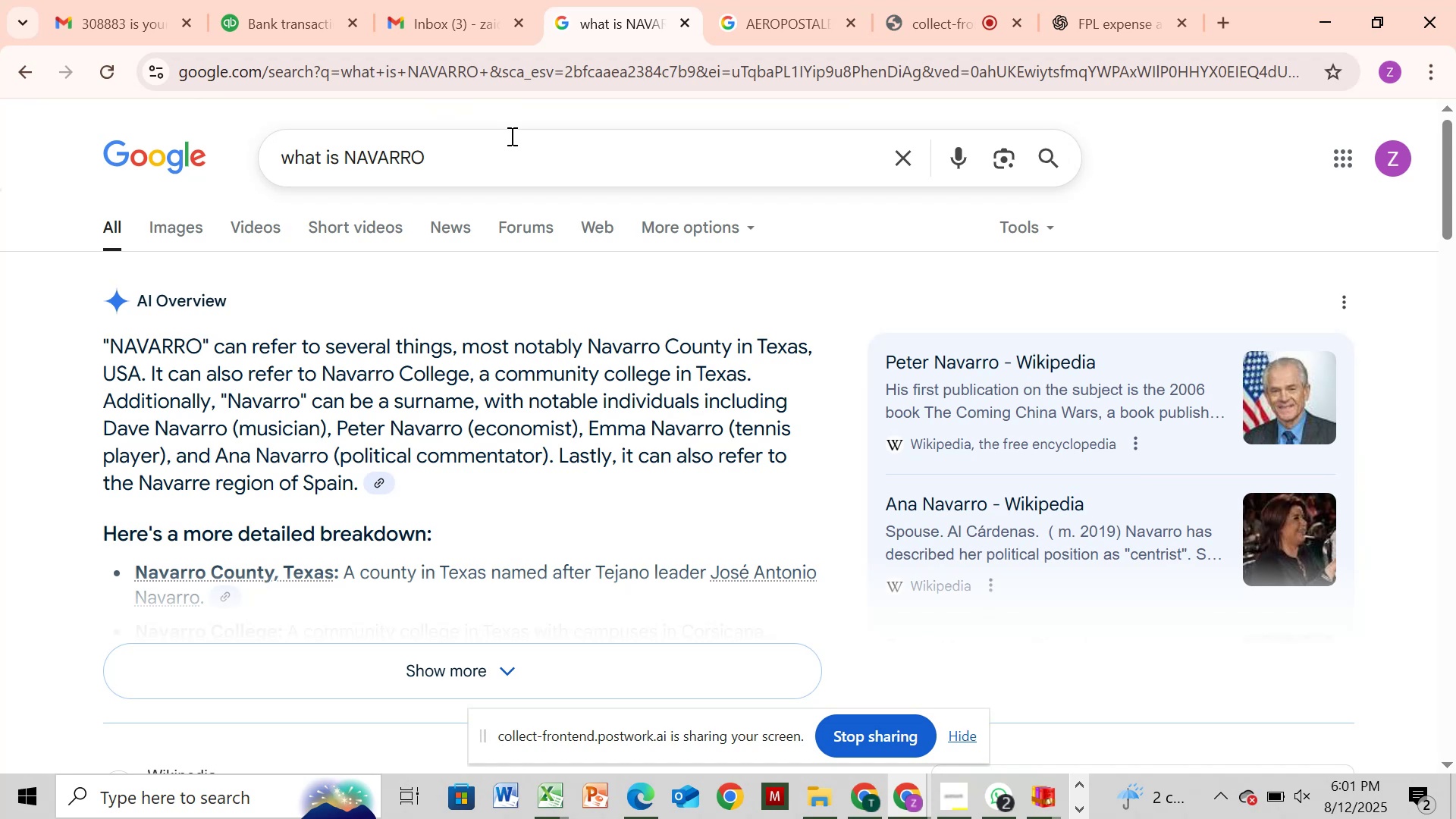 
scroll: coordinate [510, 136], scroll_direction: down, amount: 3.0
 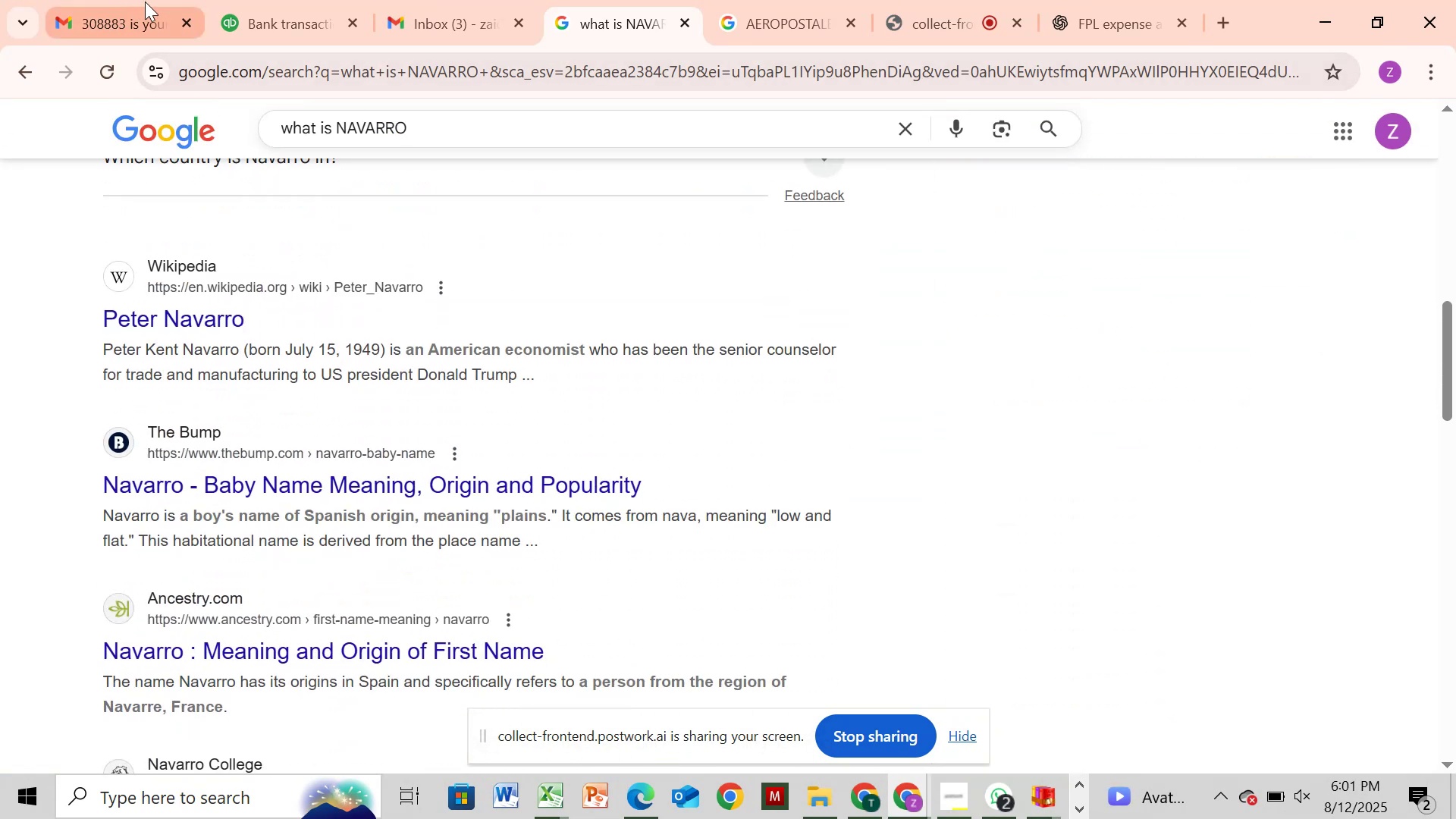 
left_click([271, 23])
 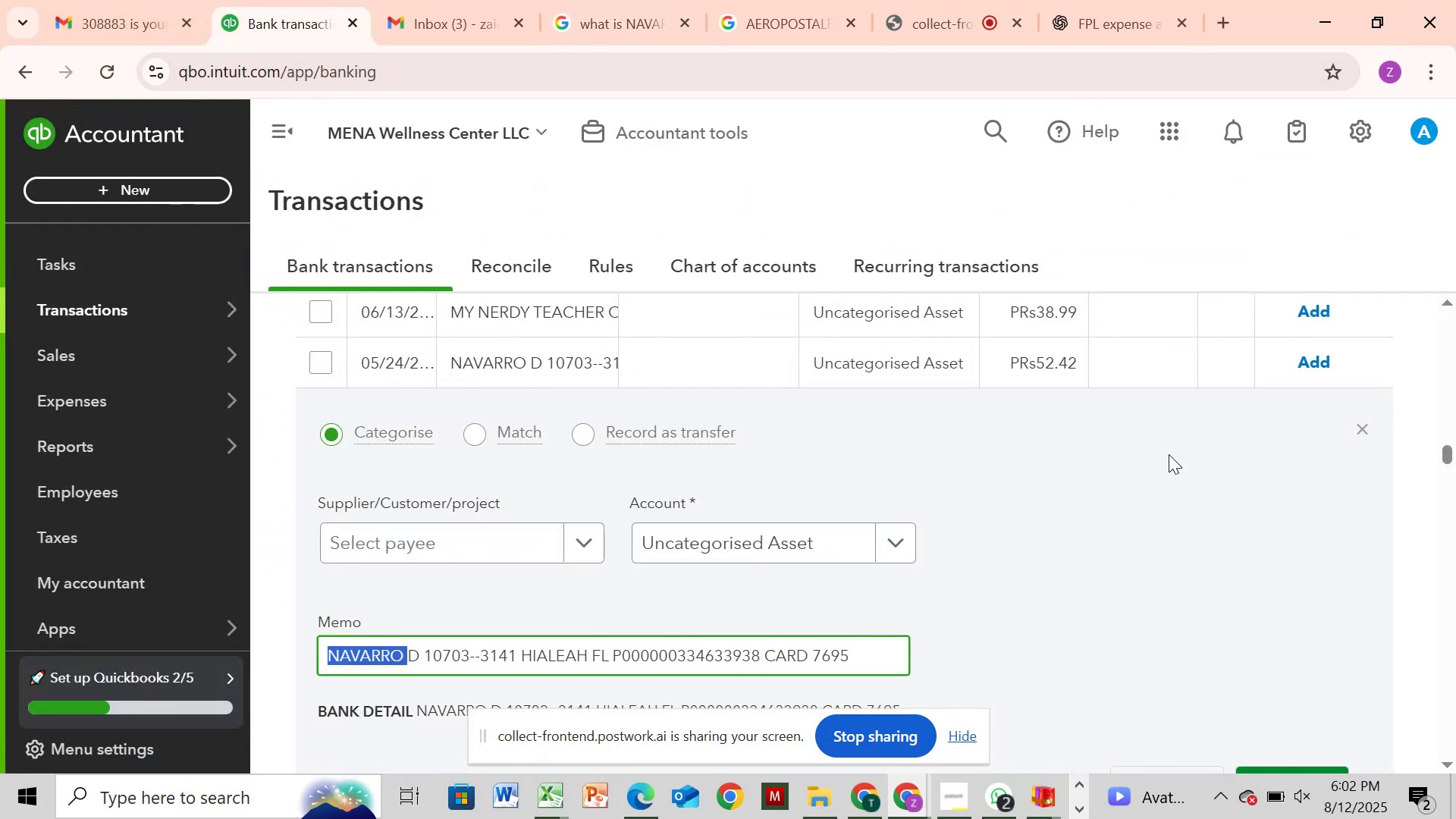 
wait(5.62)
 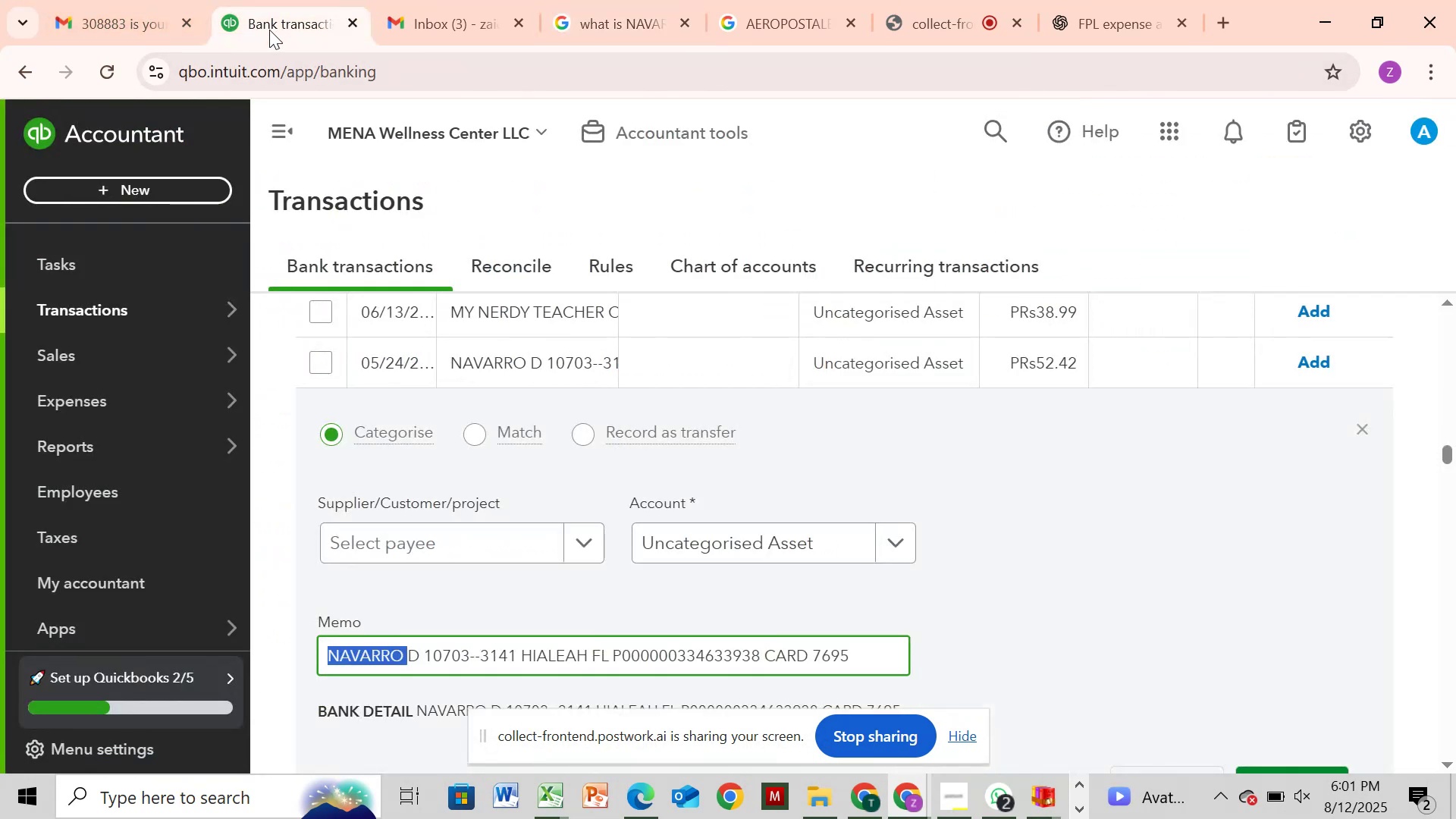 
left_click([1366, 428])
 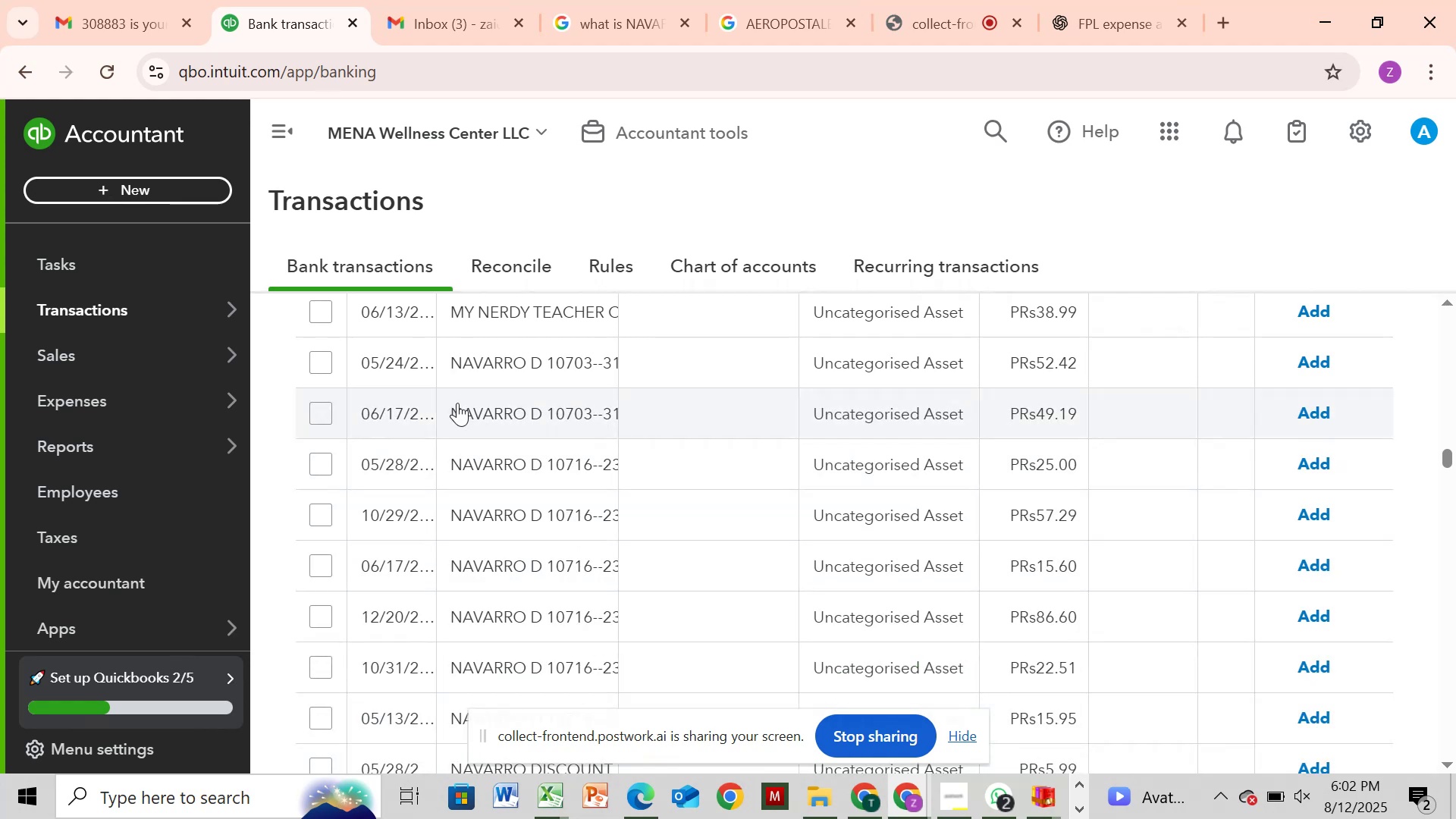 
scroll: coordinate [468, 387], scroll_direction: down, amount: 2.0
 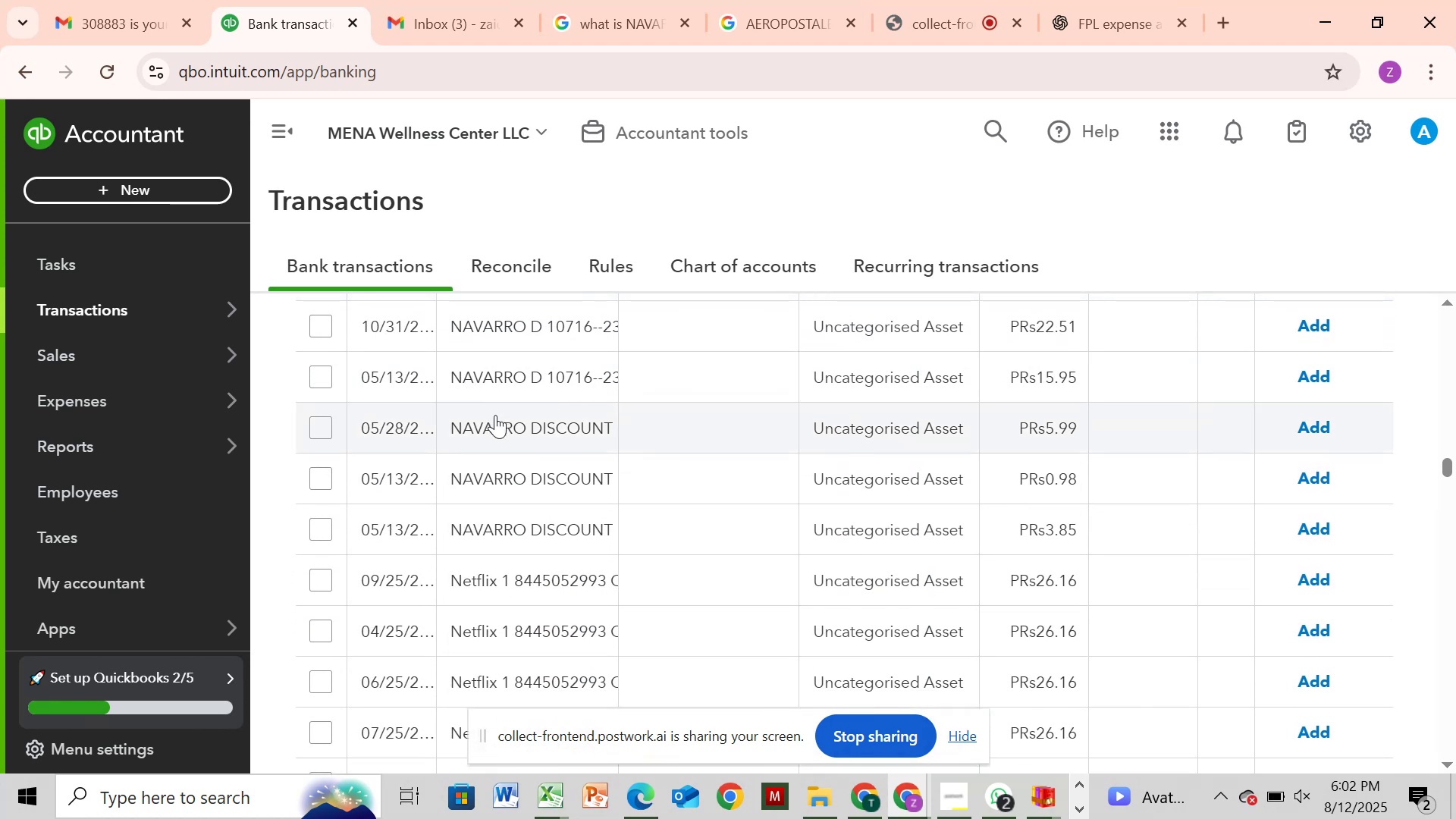 
wait(9.71)
 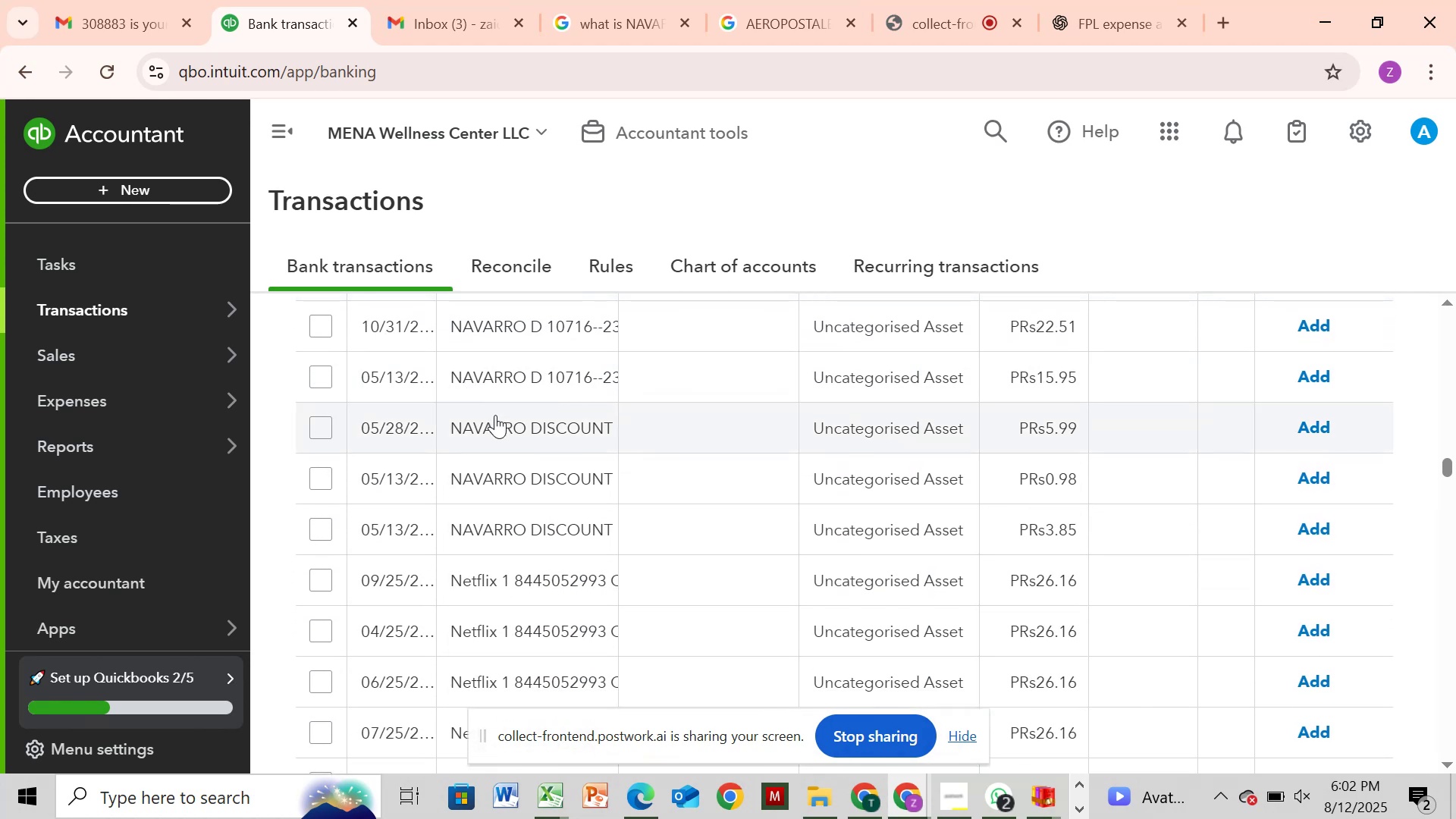 
scroll: coordinate [749, 470], scroll_direction: up, amount: 48.0
 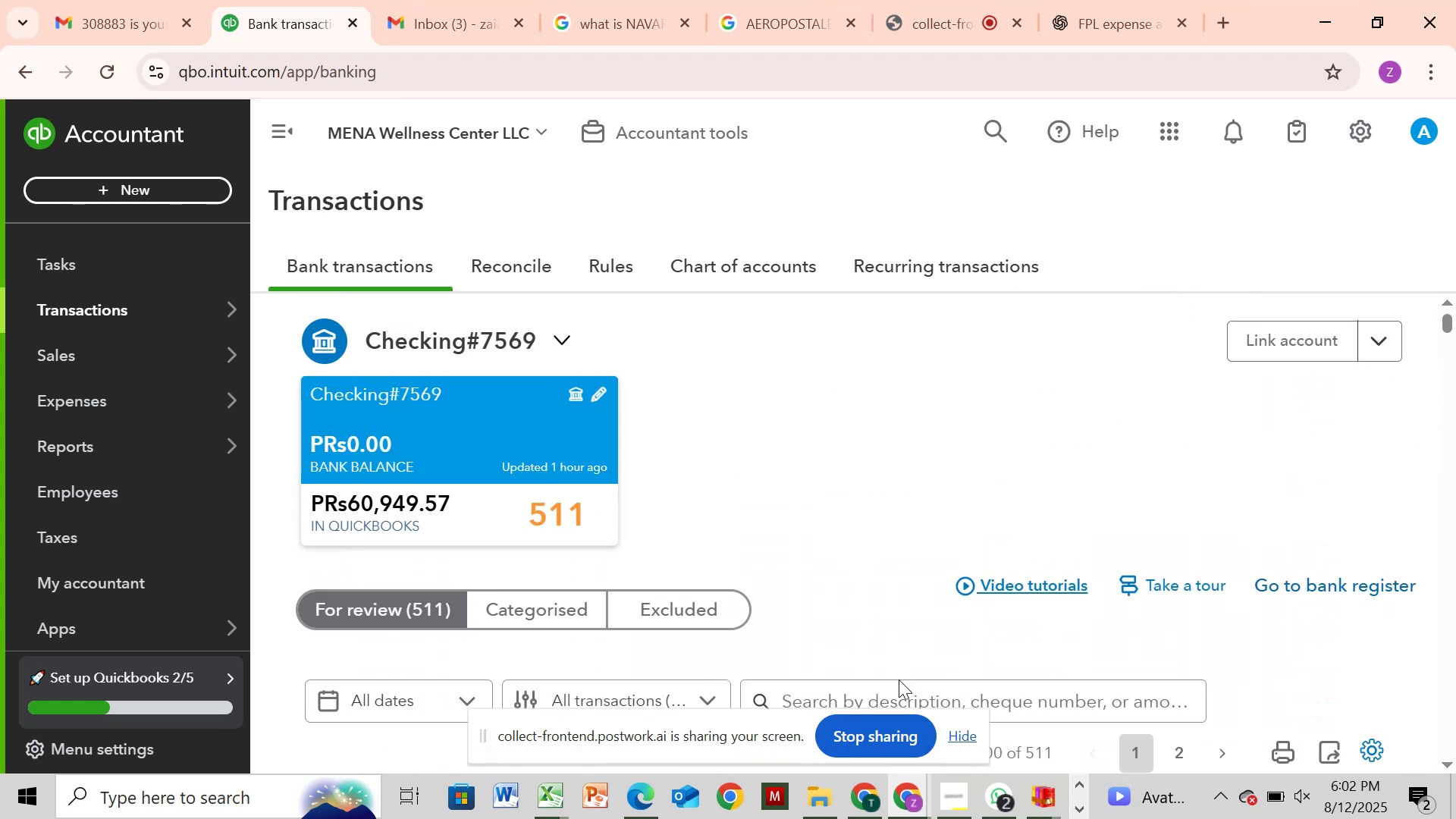 
left_click([899, 695])
 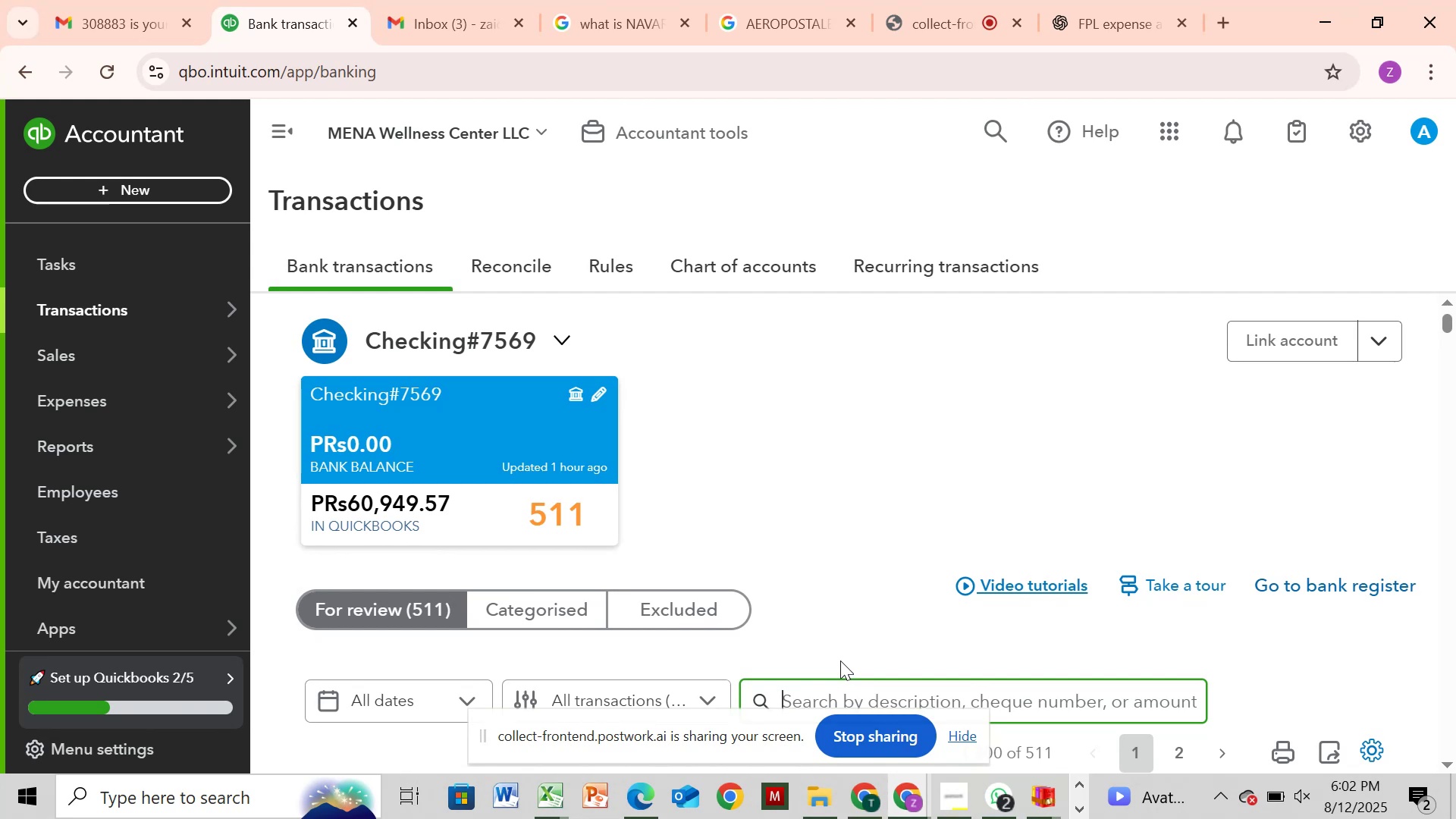 
type(netflix)
 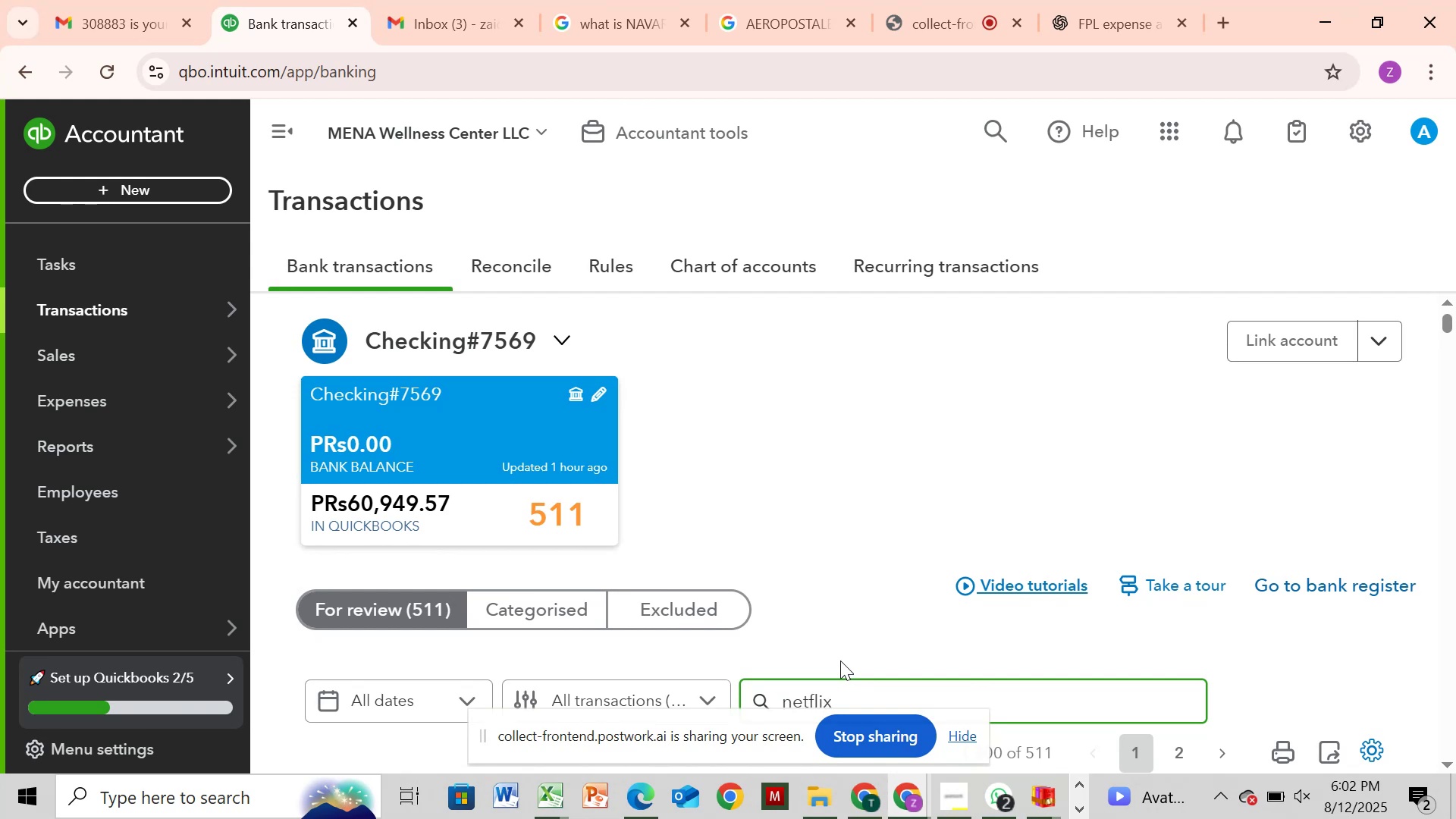 
key(Enter)
 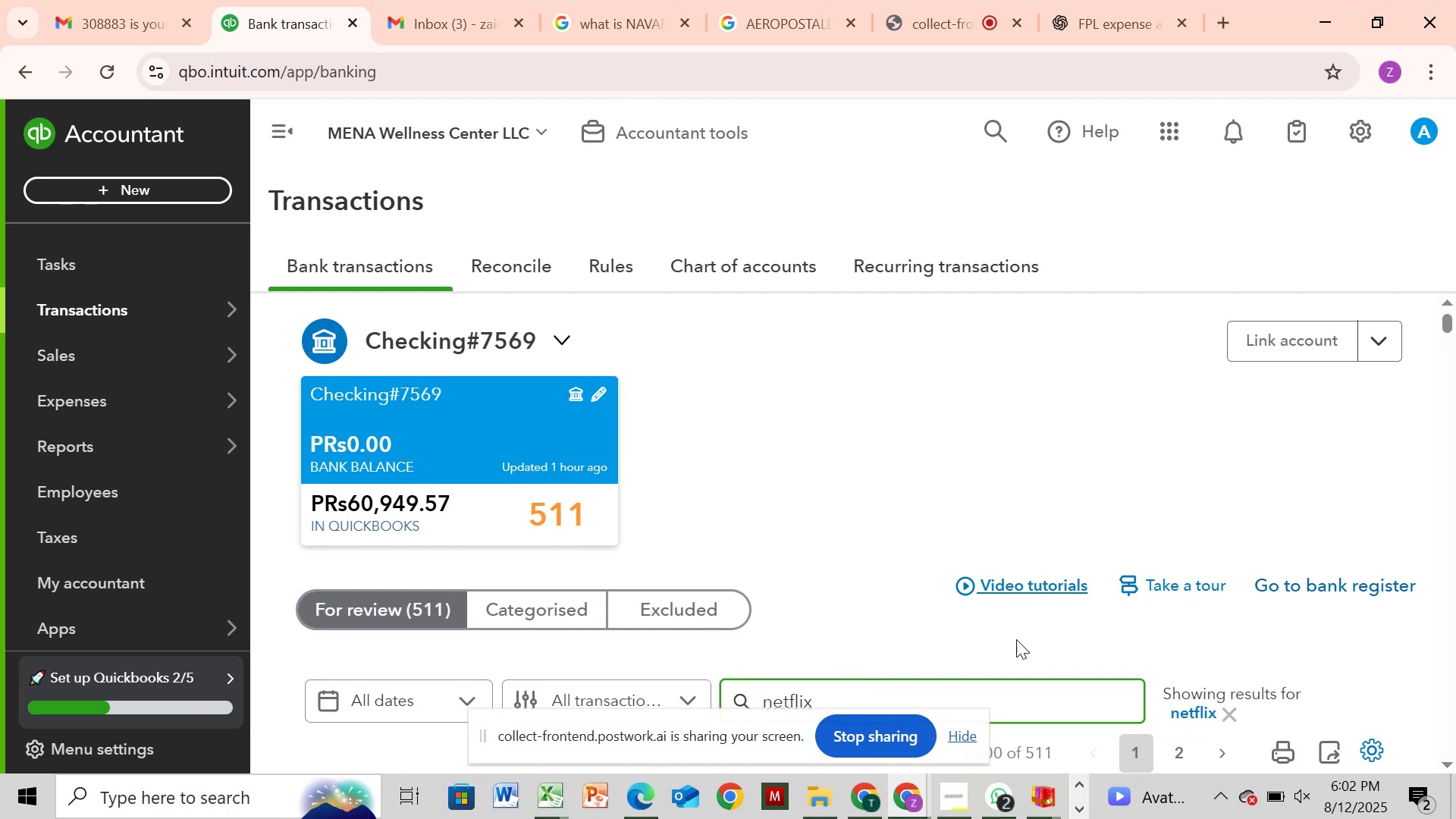 
scroll: coordinate [1062, 607], scroll_direction: none, amount: 0.0
 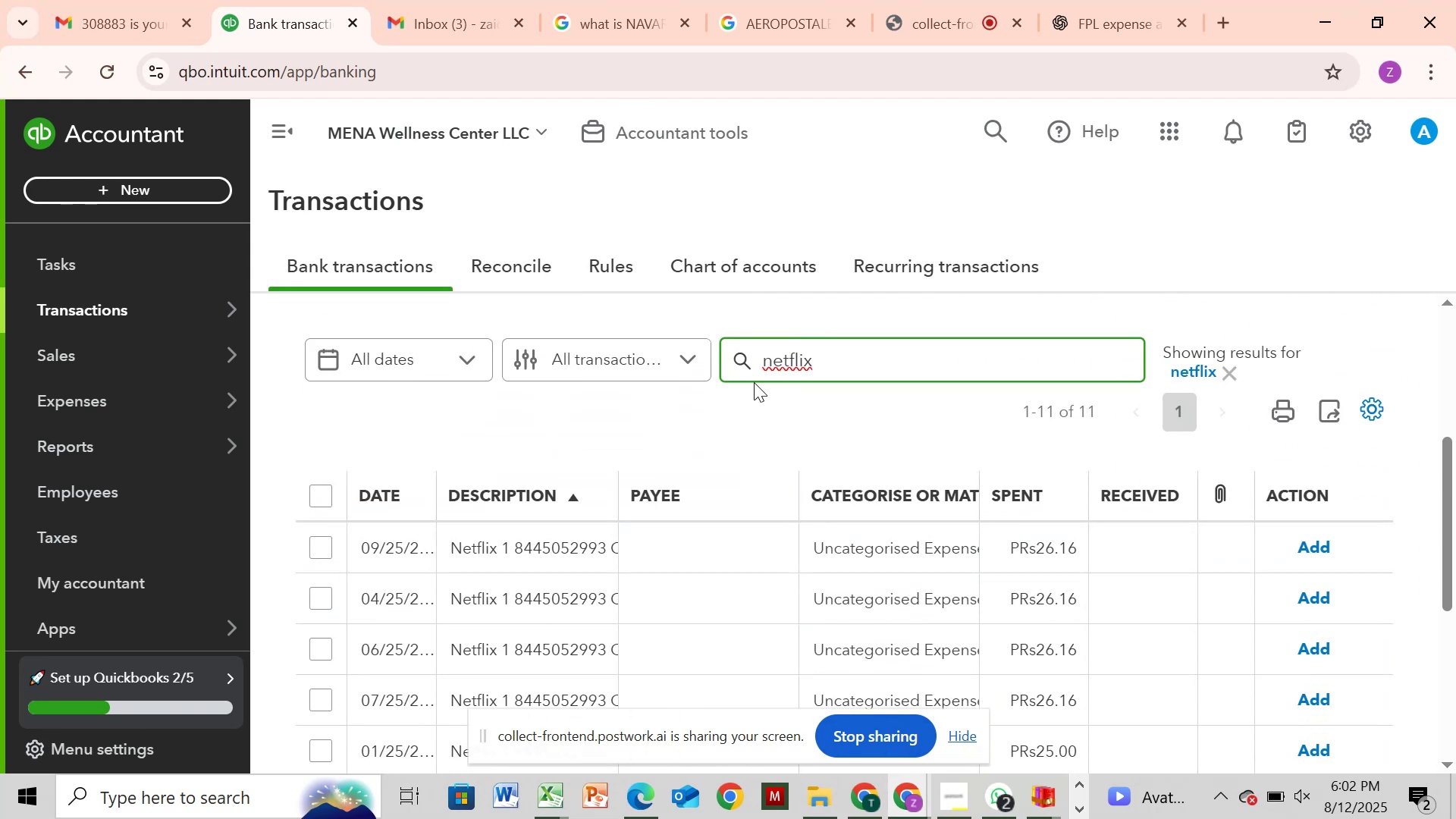 
left_click_drag(start_coordinate=[759, 347], to_coordinate=[796, 367])
 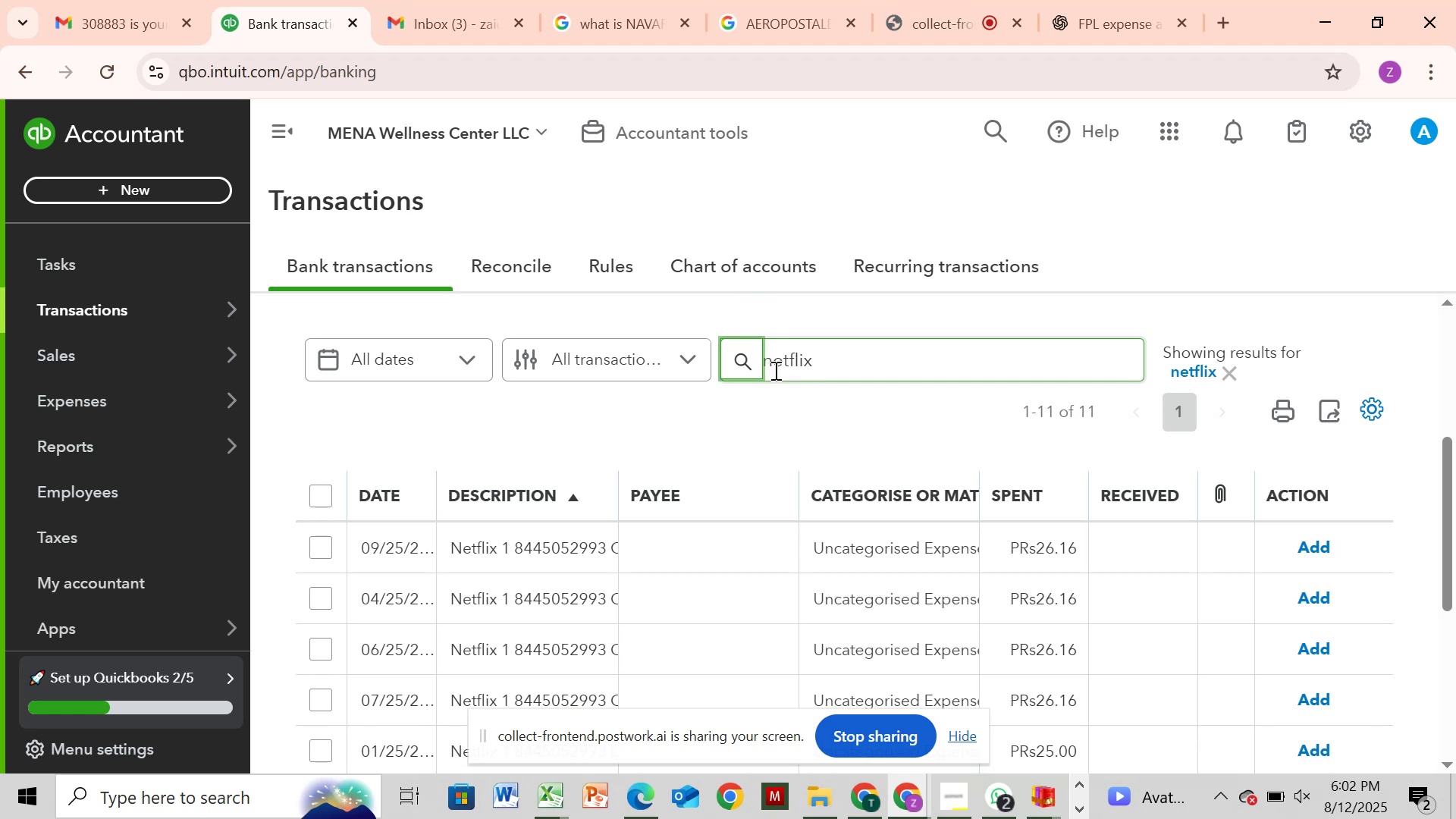 
left_click_drag(start_coordinate=[774, 370], to_coordinate=[778, 369])
 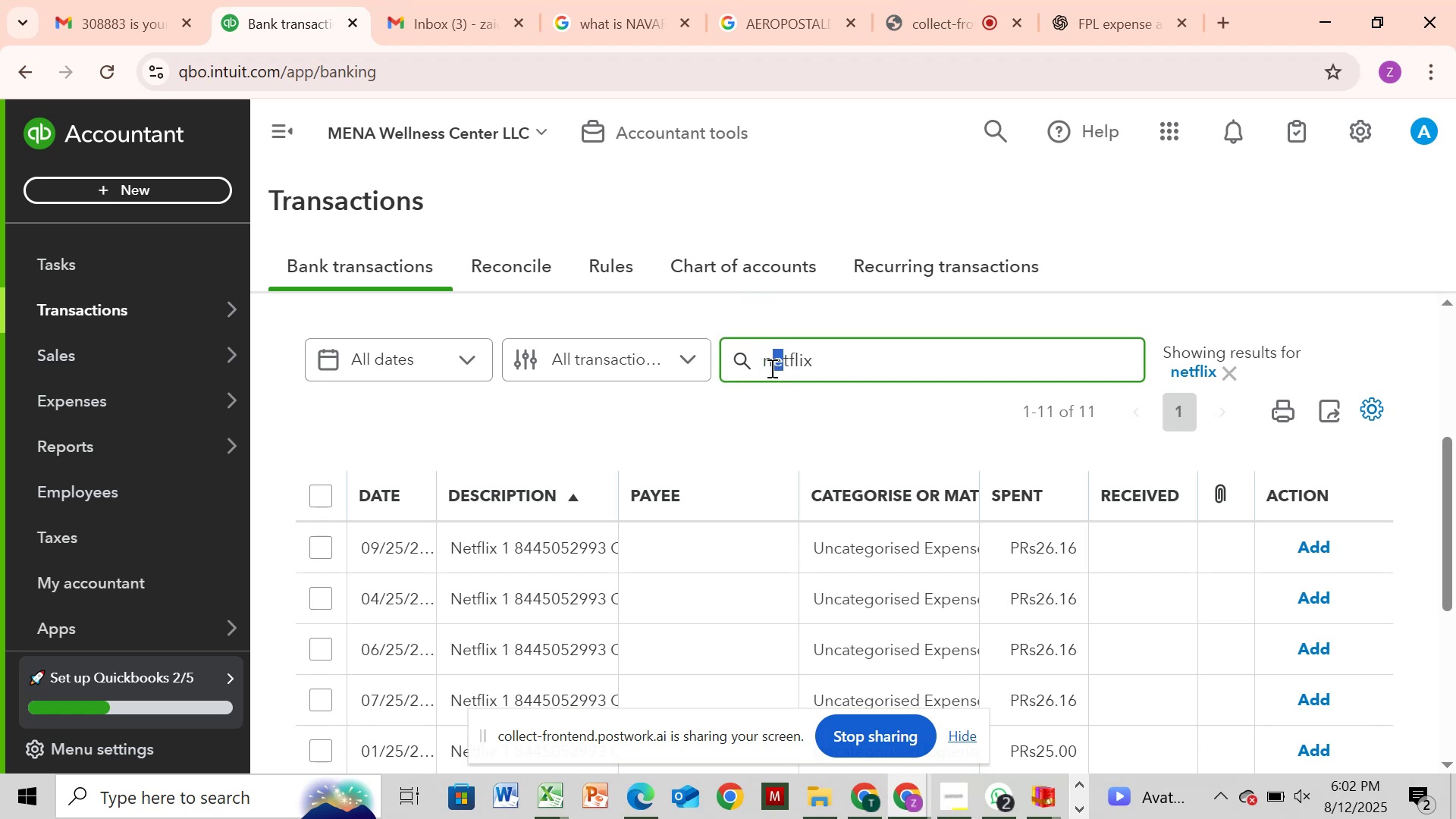 
left_click([770, 368])
 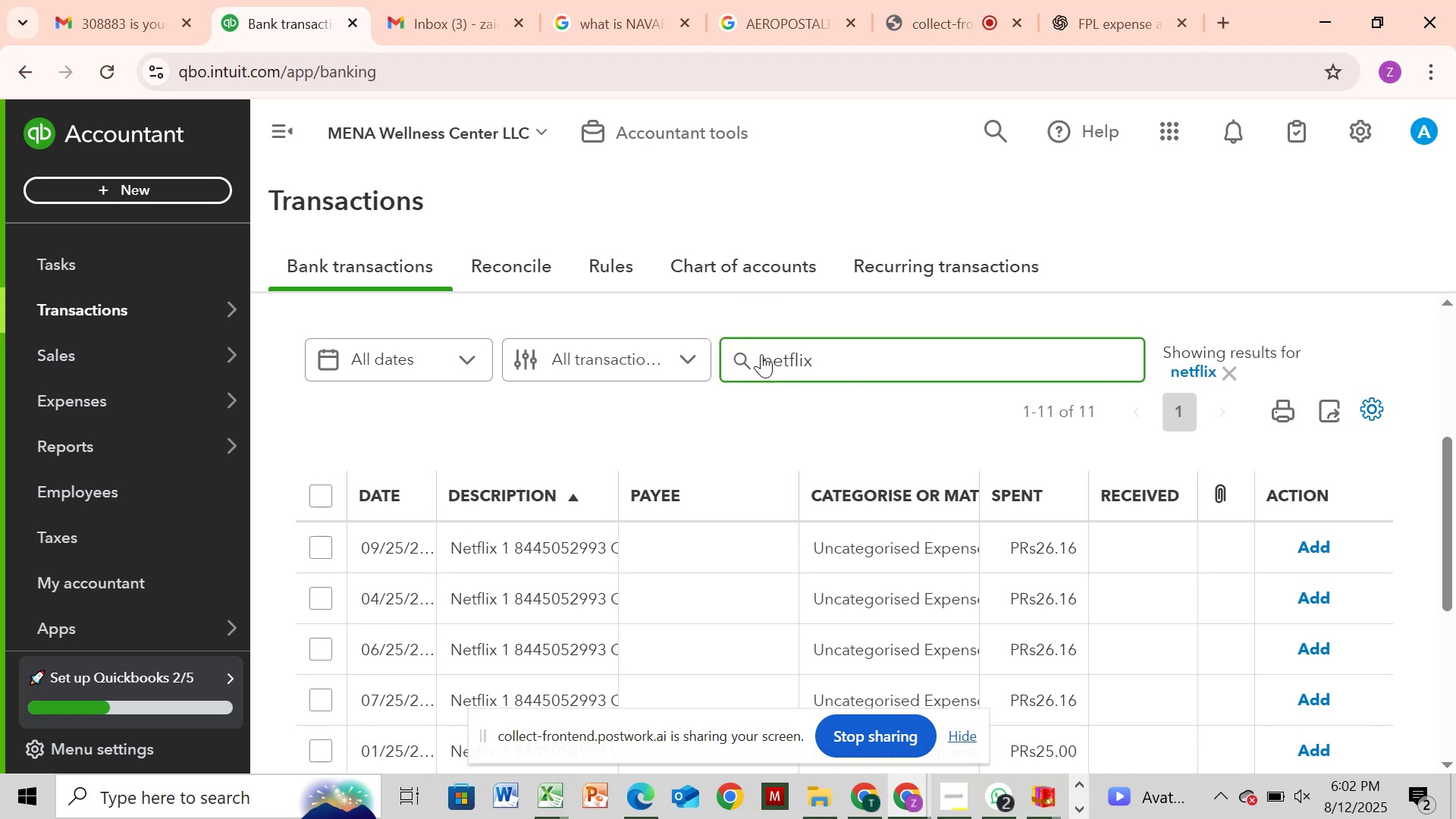 
left_click([761, 354])
 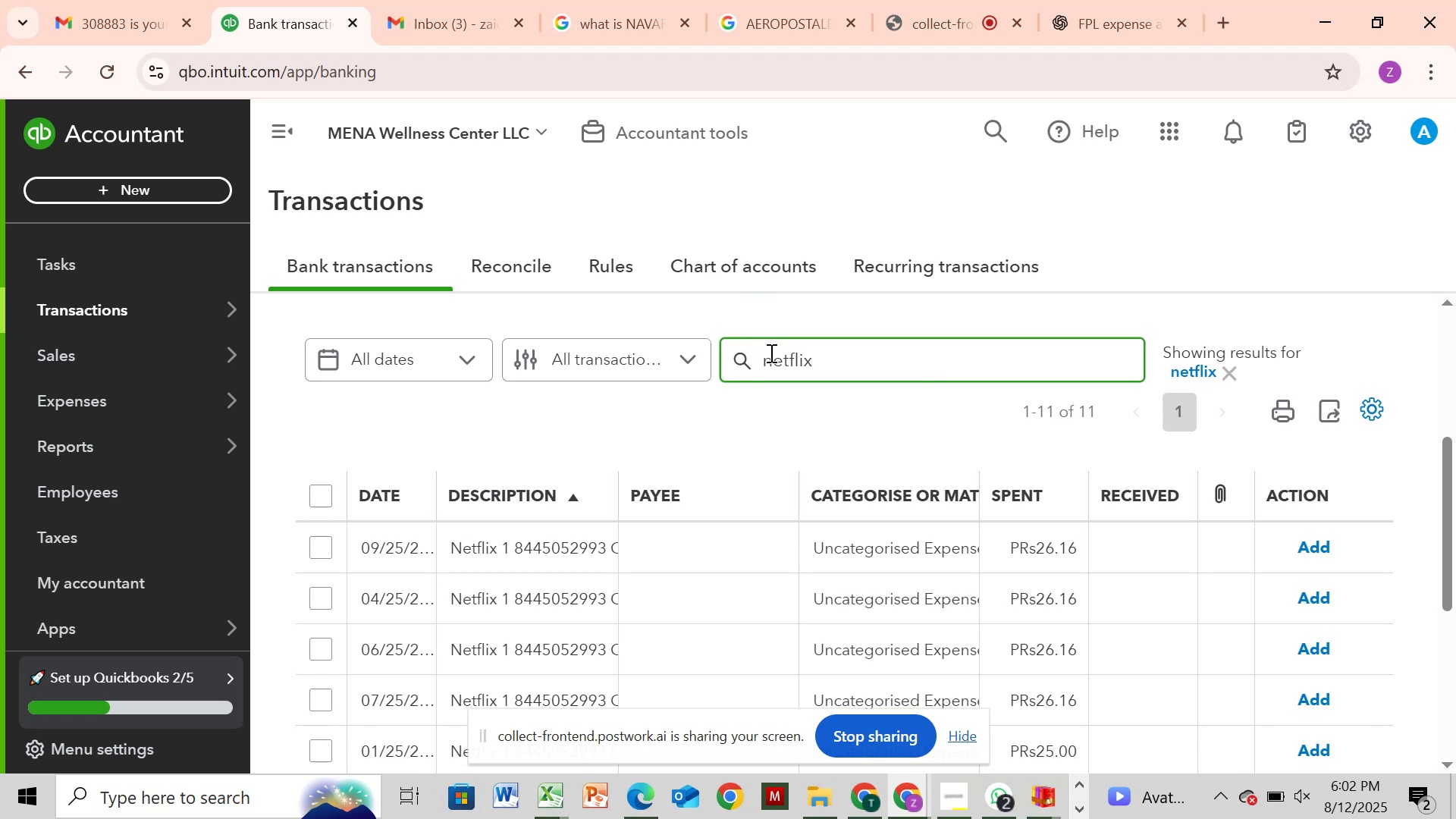 
left_click([770, 353])
 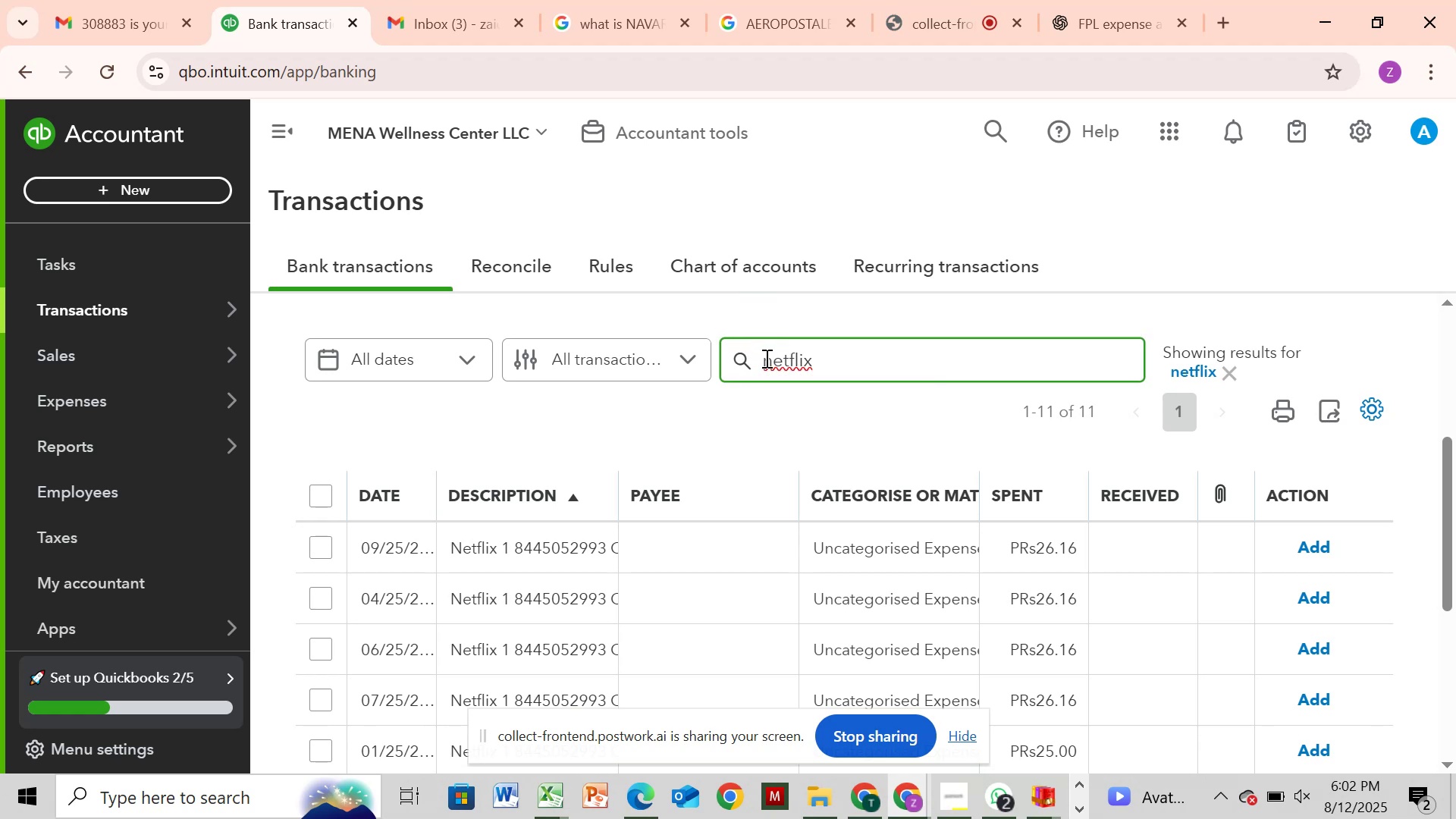 
left_click([765, 358])
 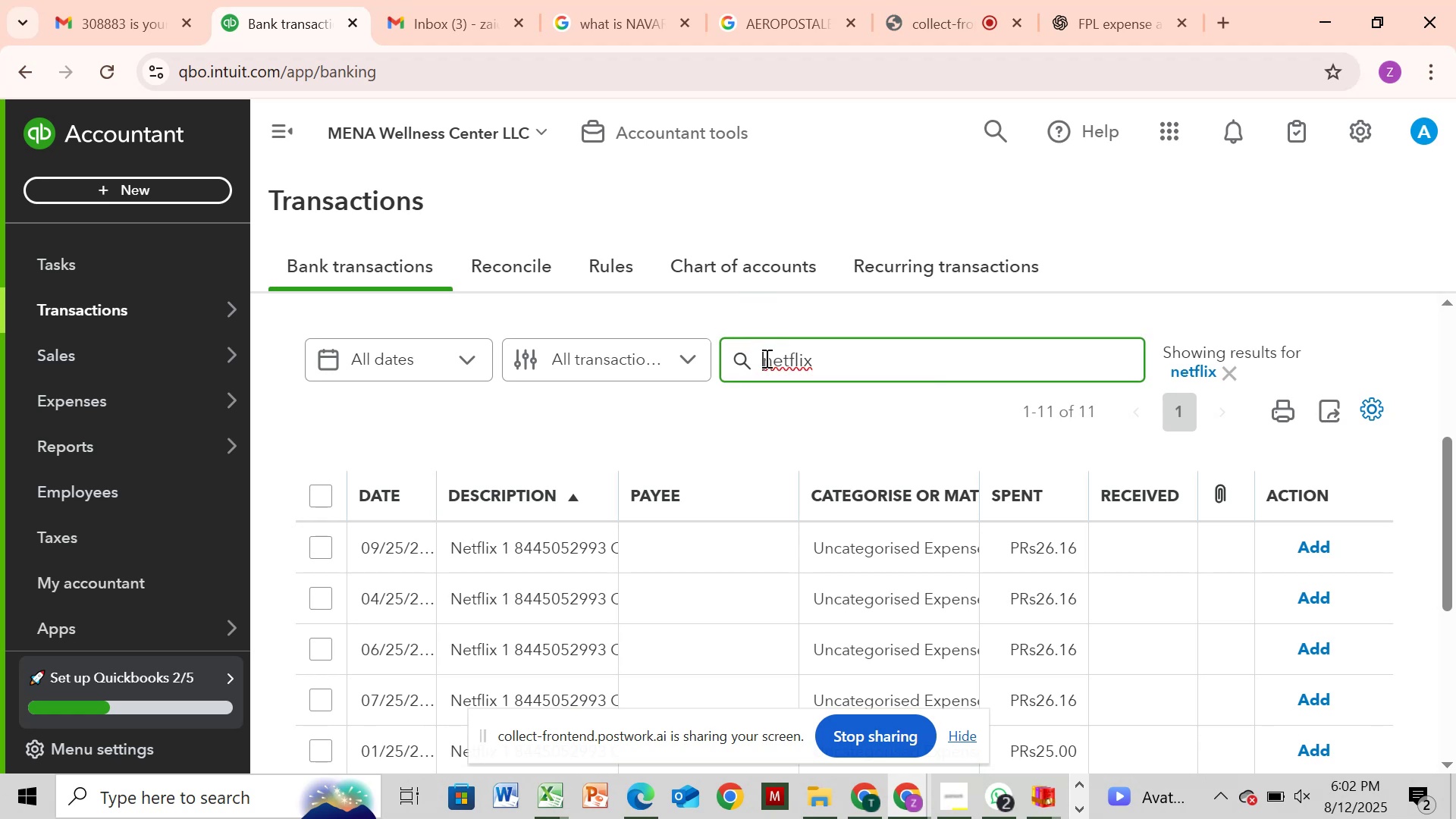 
left_click_drag(start_coordinate=[765, 358], to_coordinate=[779, 357])
 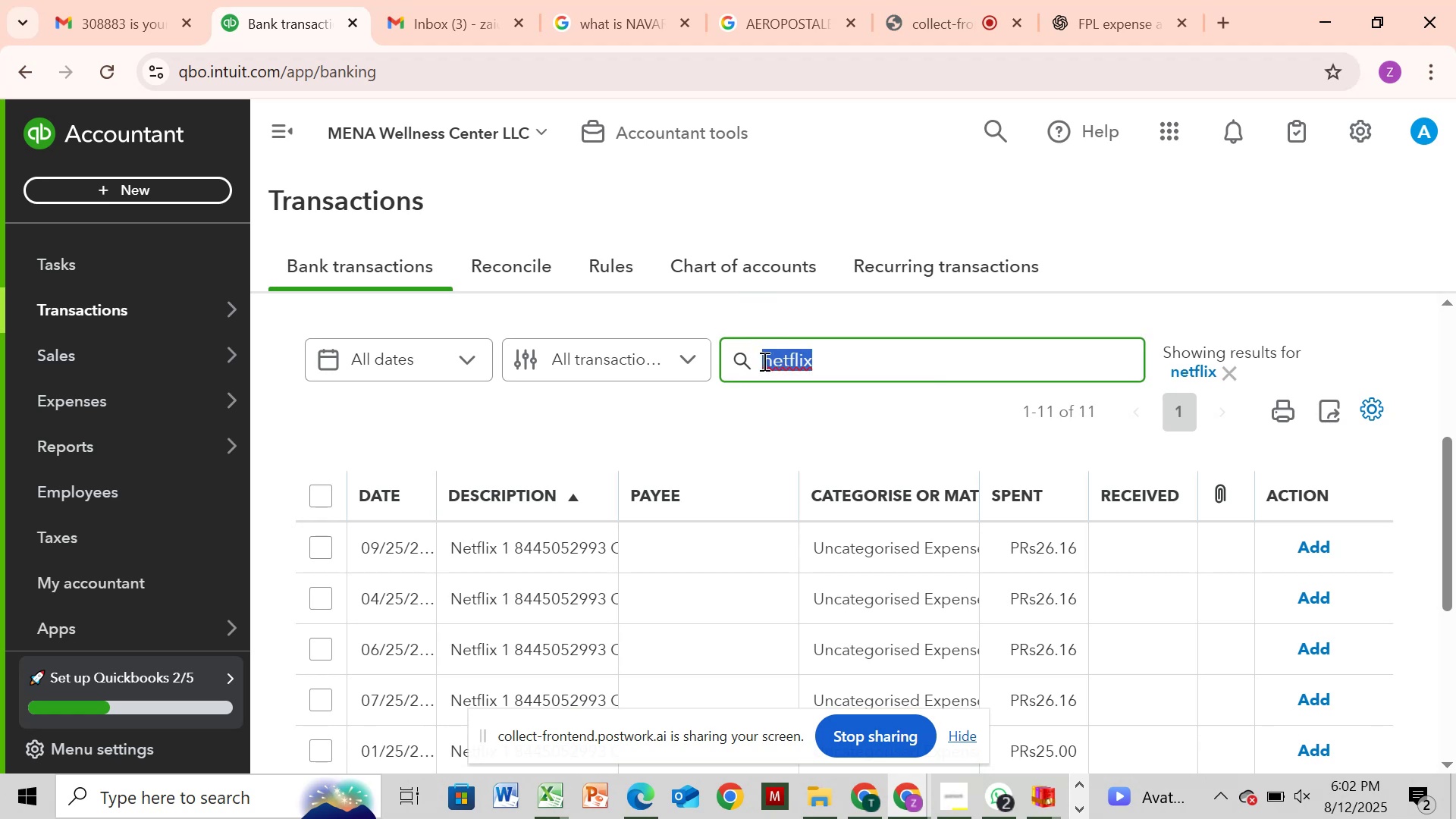 
key(Control+C)
 